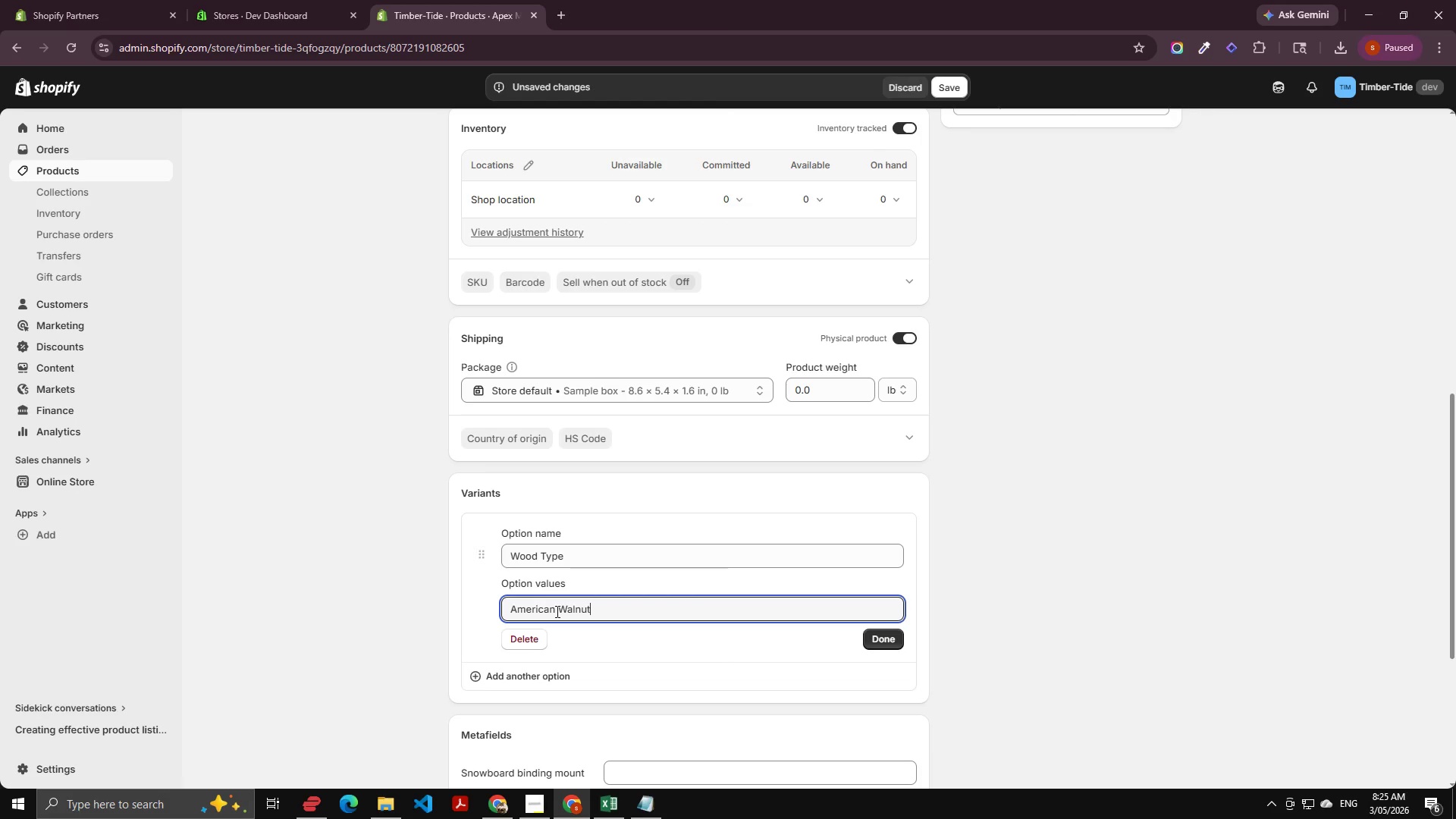 
key(Alt+AltLeft)
 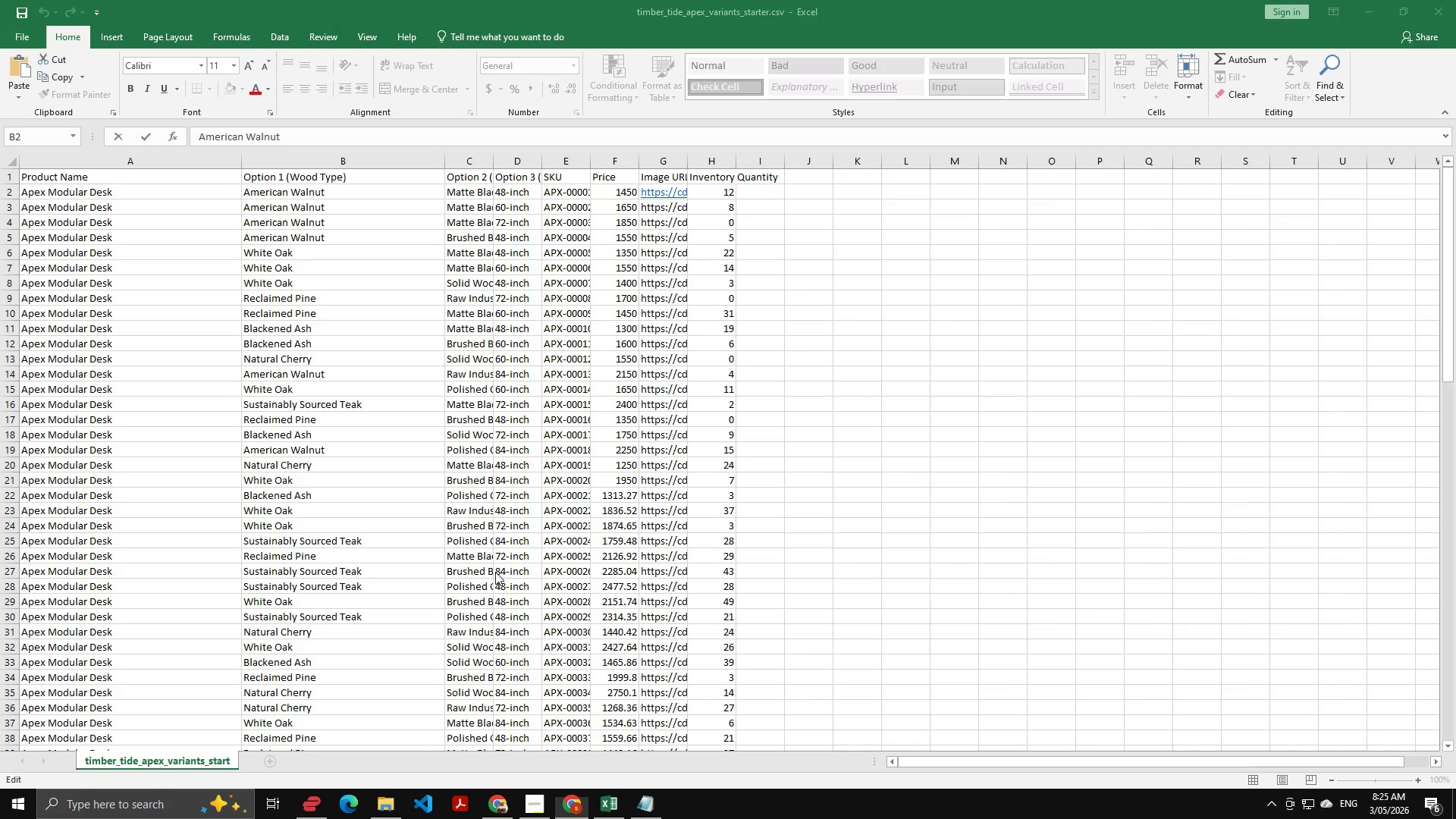 
key(Alt+Tab)
 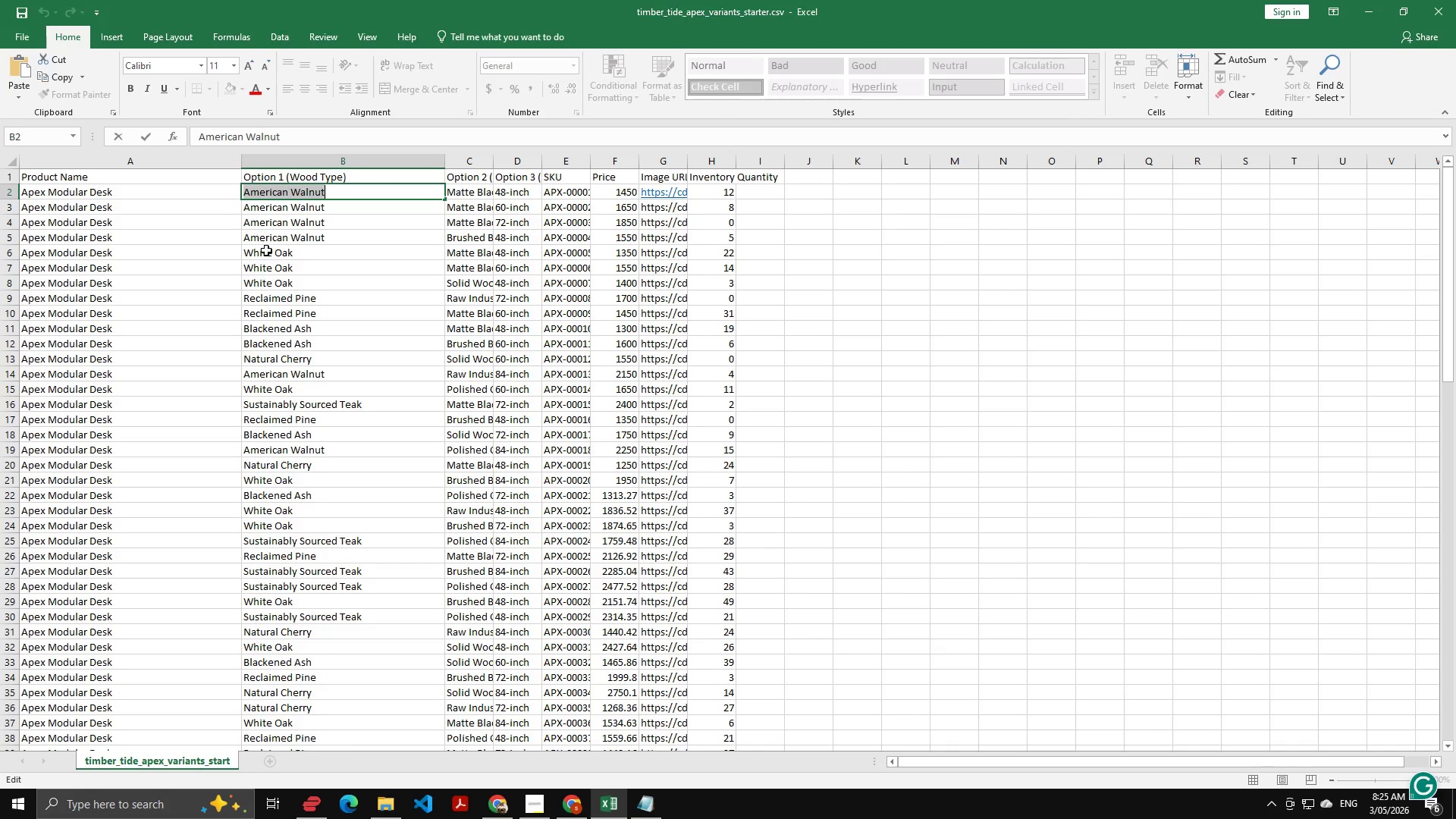 
double_click([265, 253])
 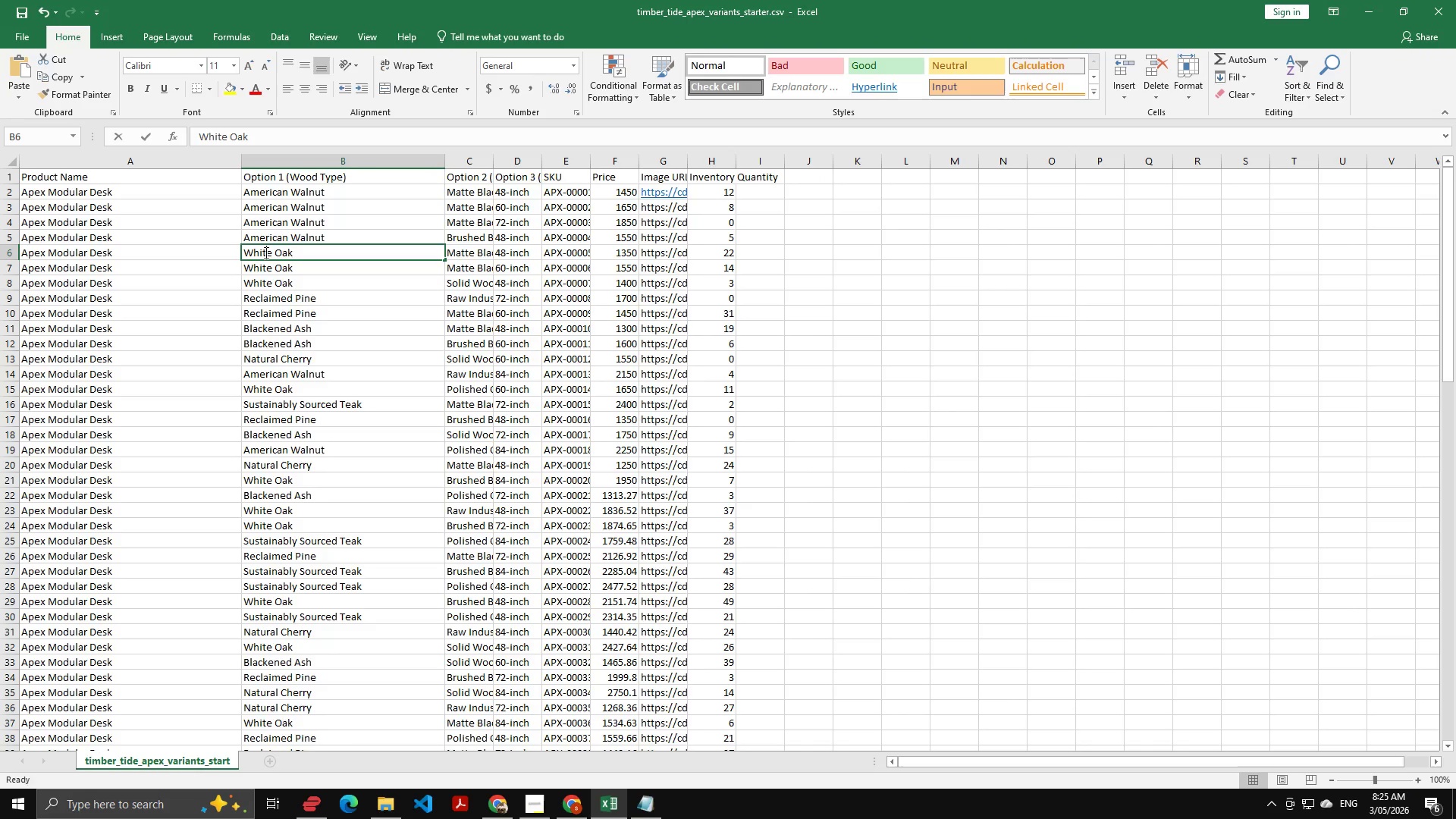 
key(Control+A)
 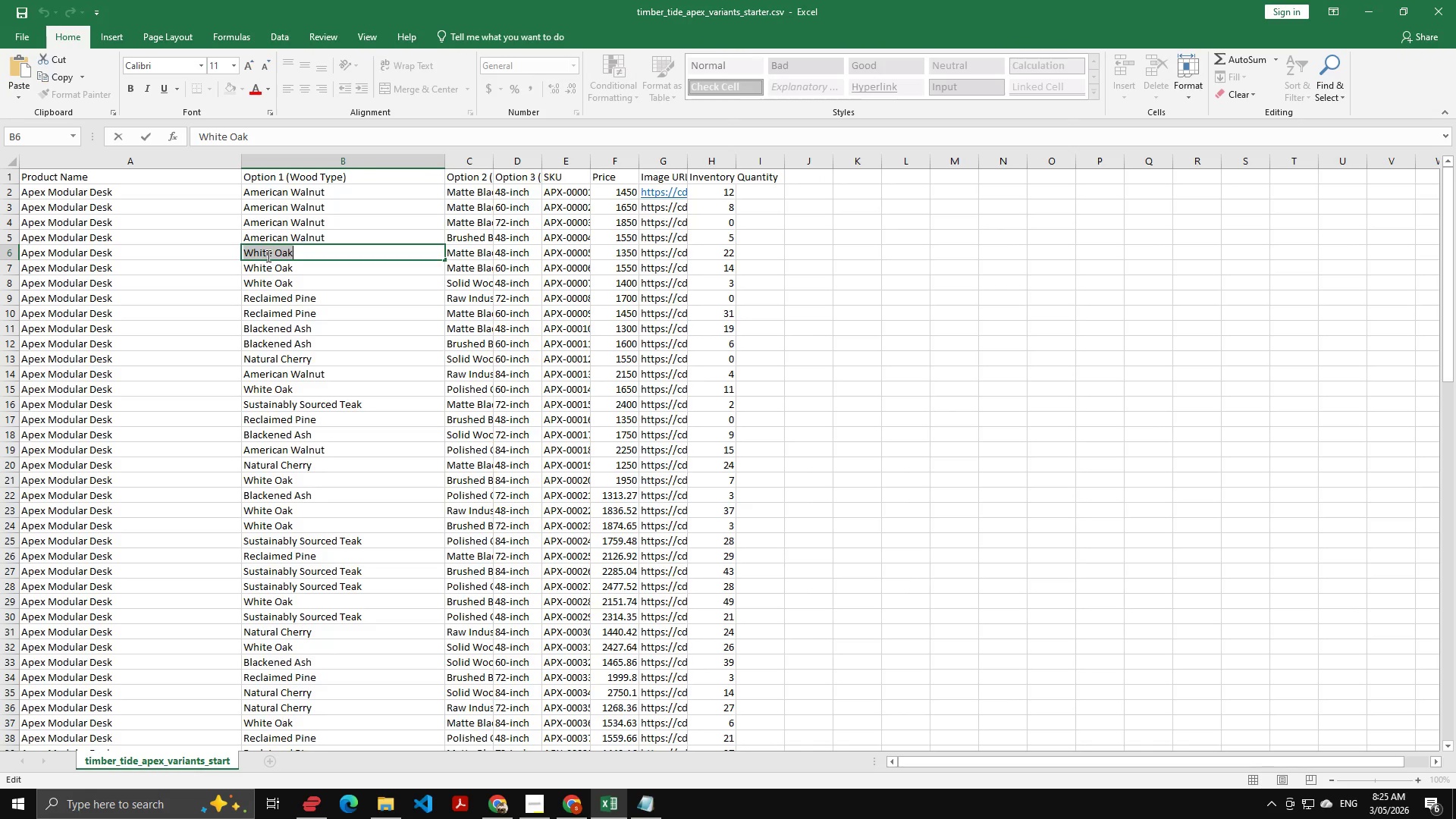 
key(Control+C)
 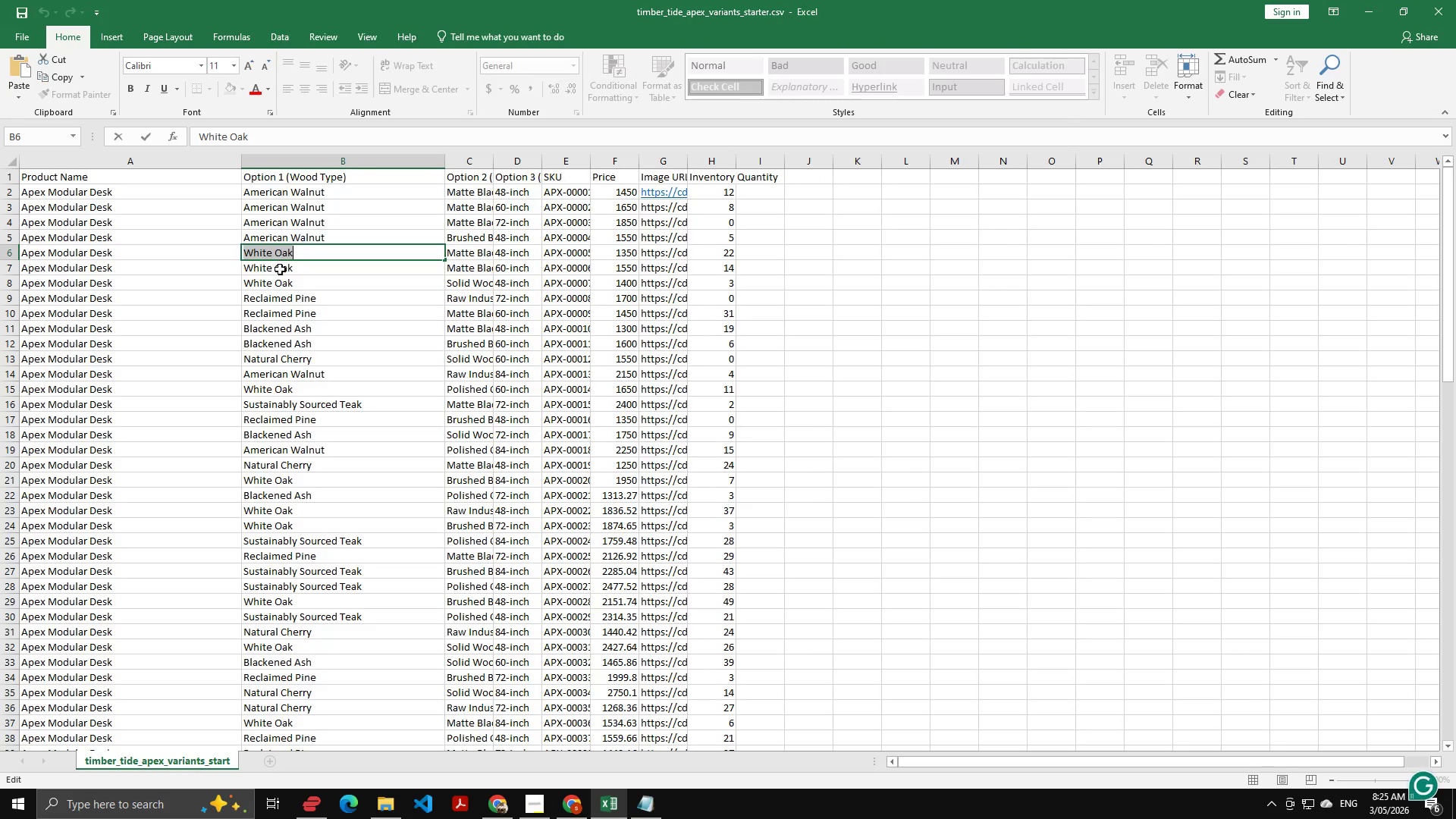 
key(Alt+AltLeft)
 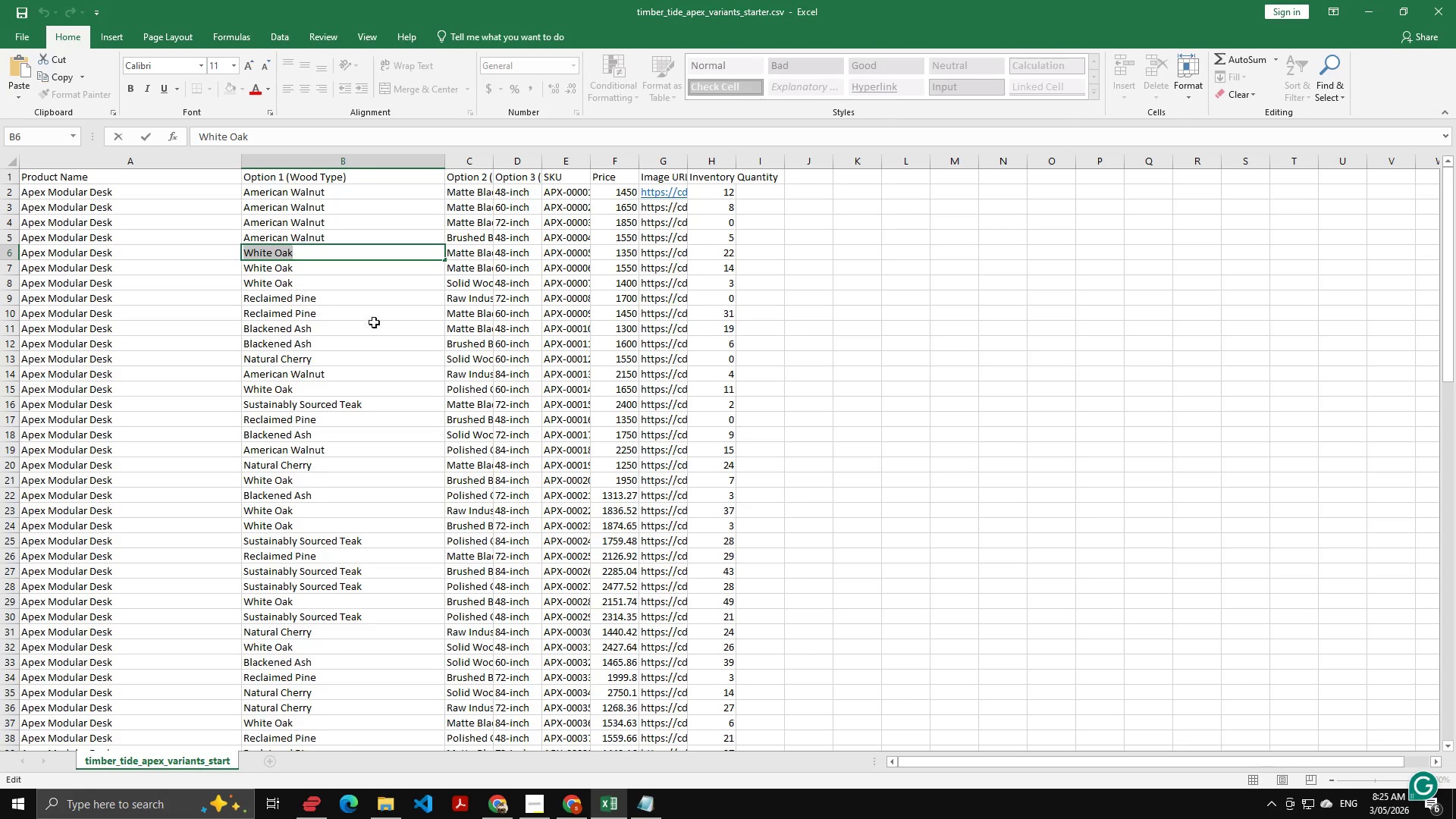 
key(Alt+Tab)
 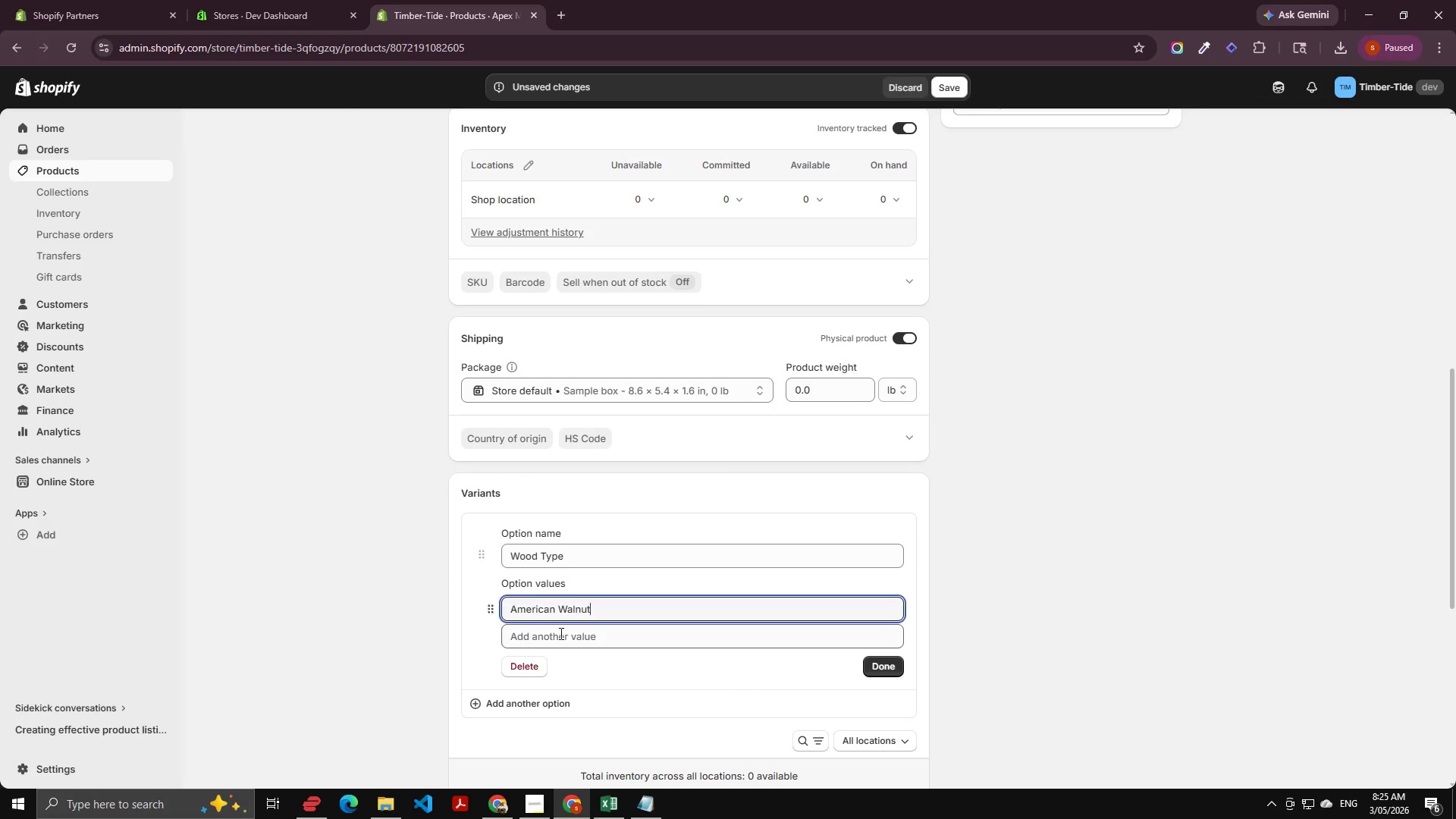 
left_click([551, 639])
 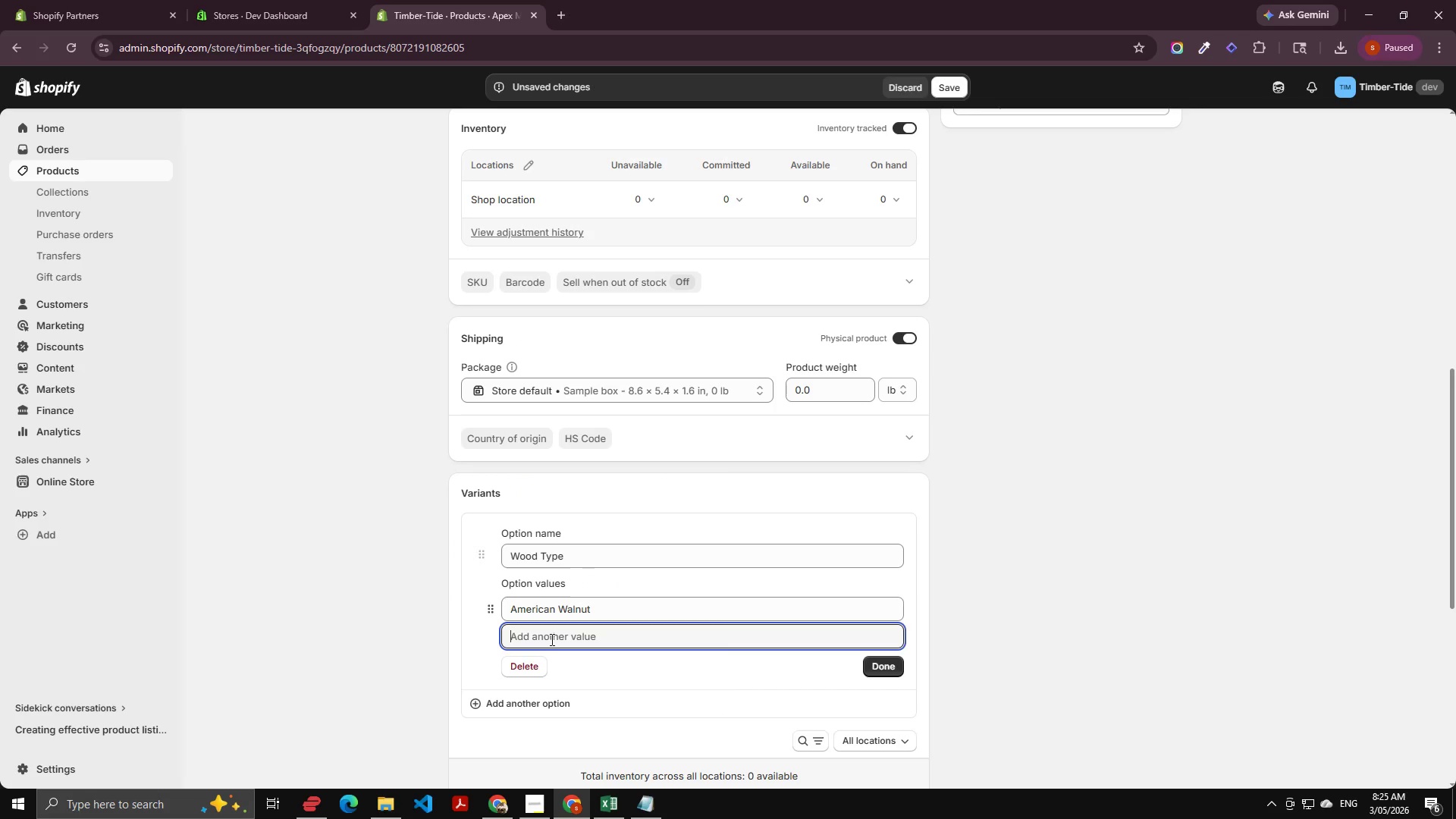 
key(Control+V)
 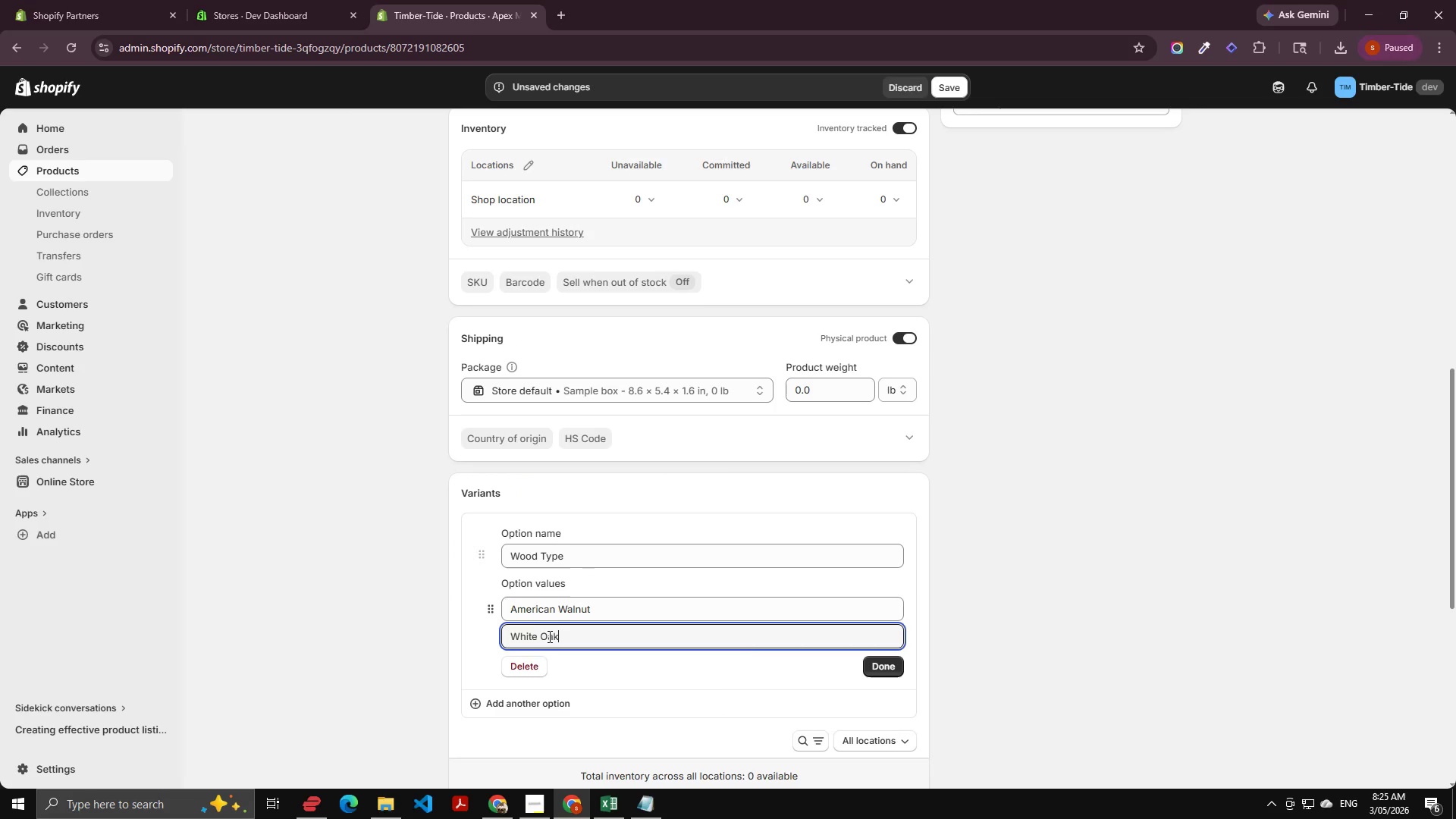 
key(Alt+AltLeft)
 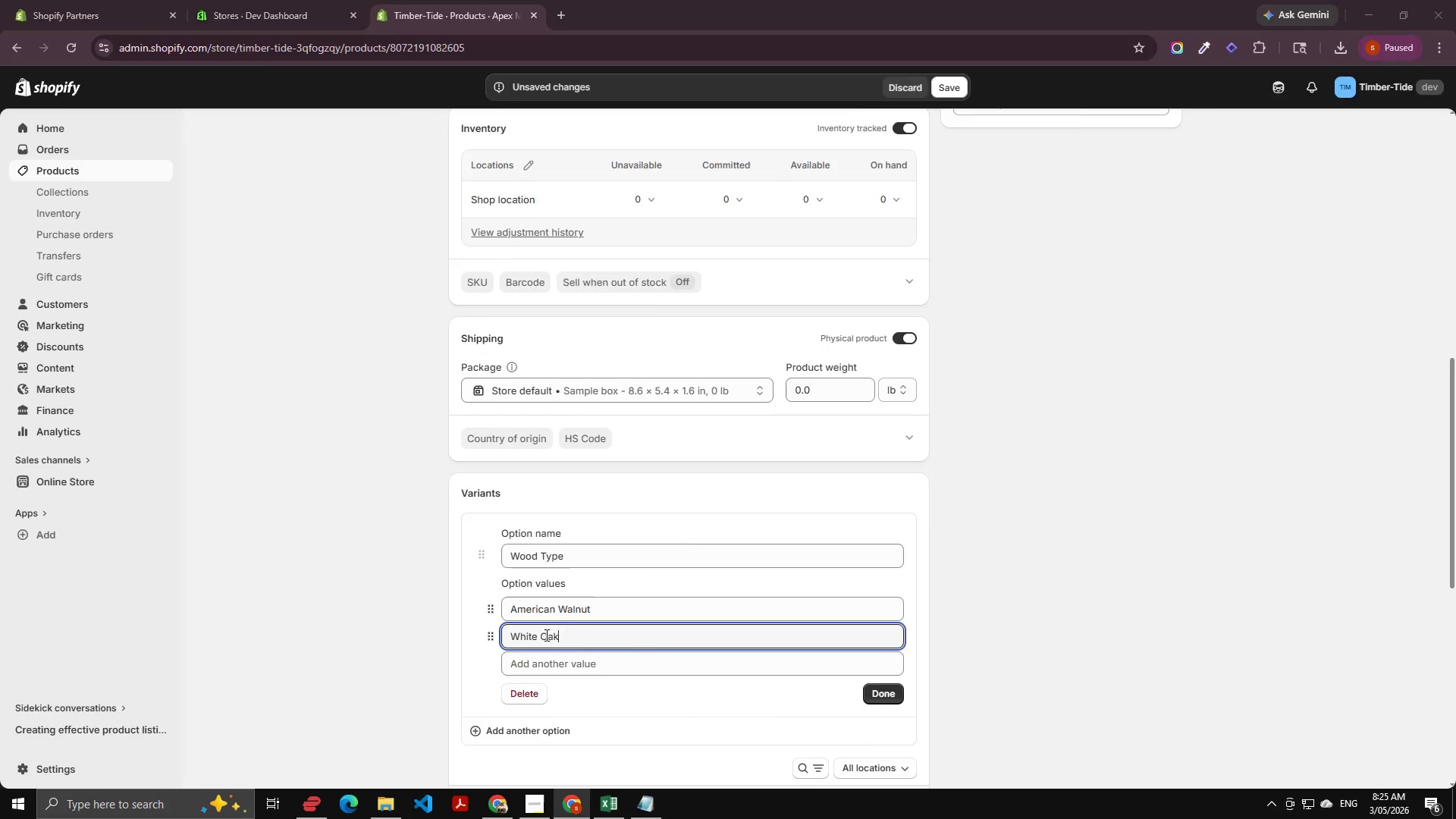 
key(Alt+Tab)
 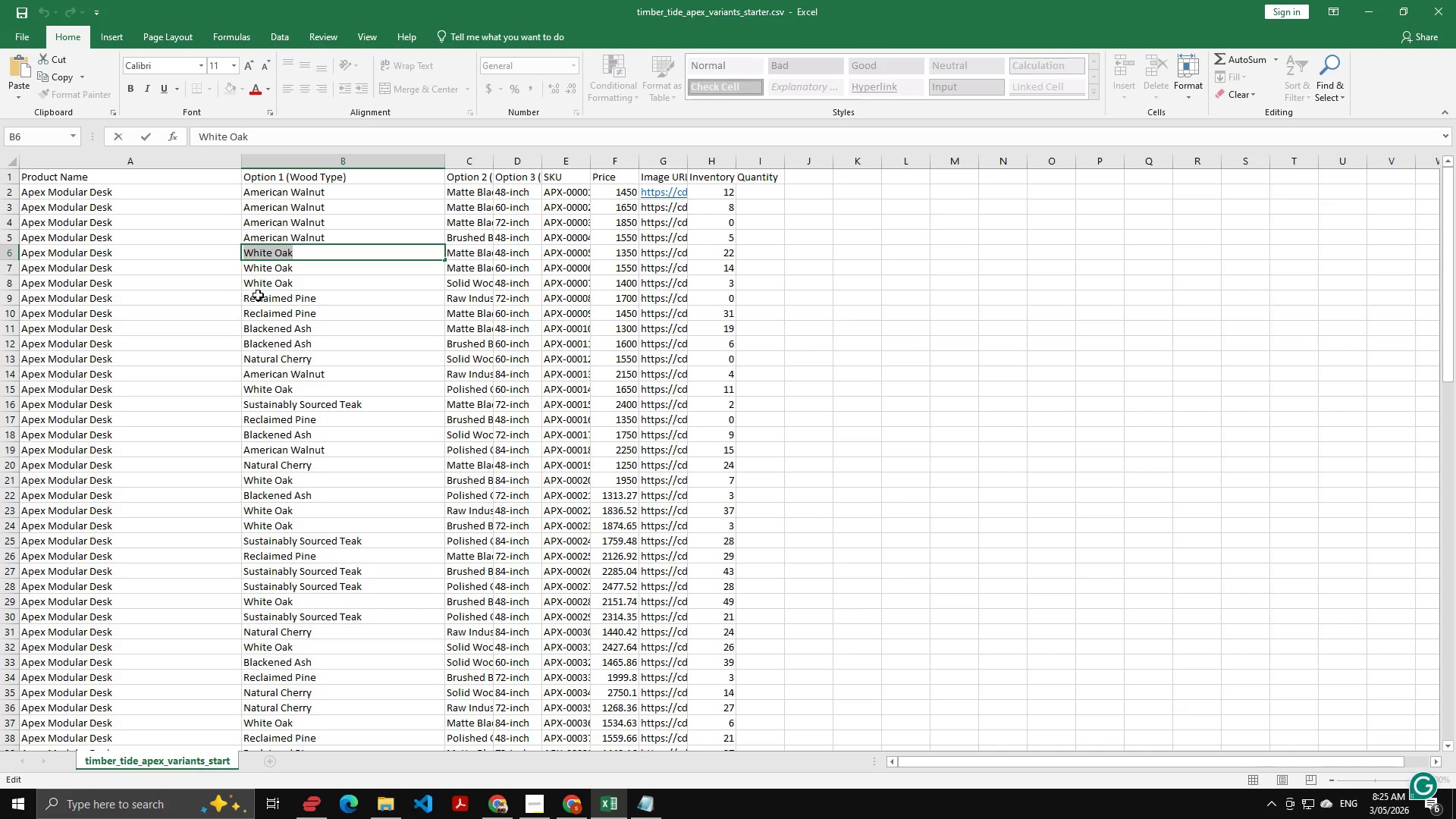 
double_click([261, 293])
 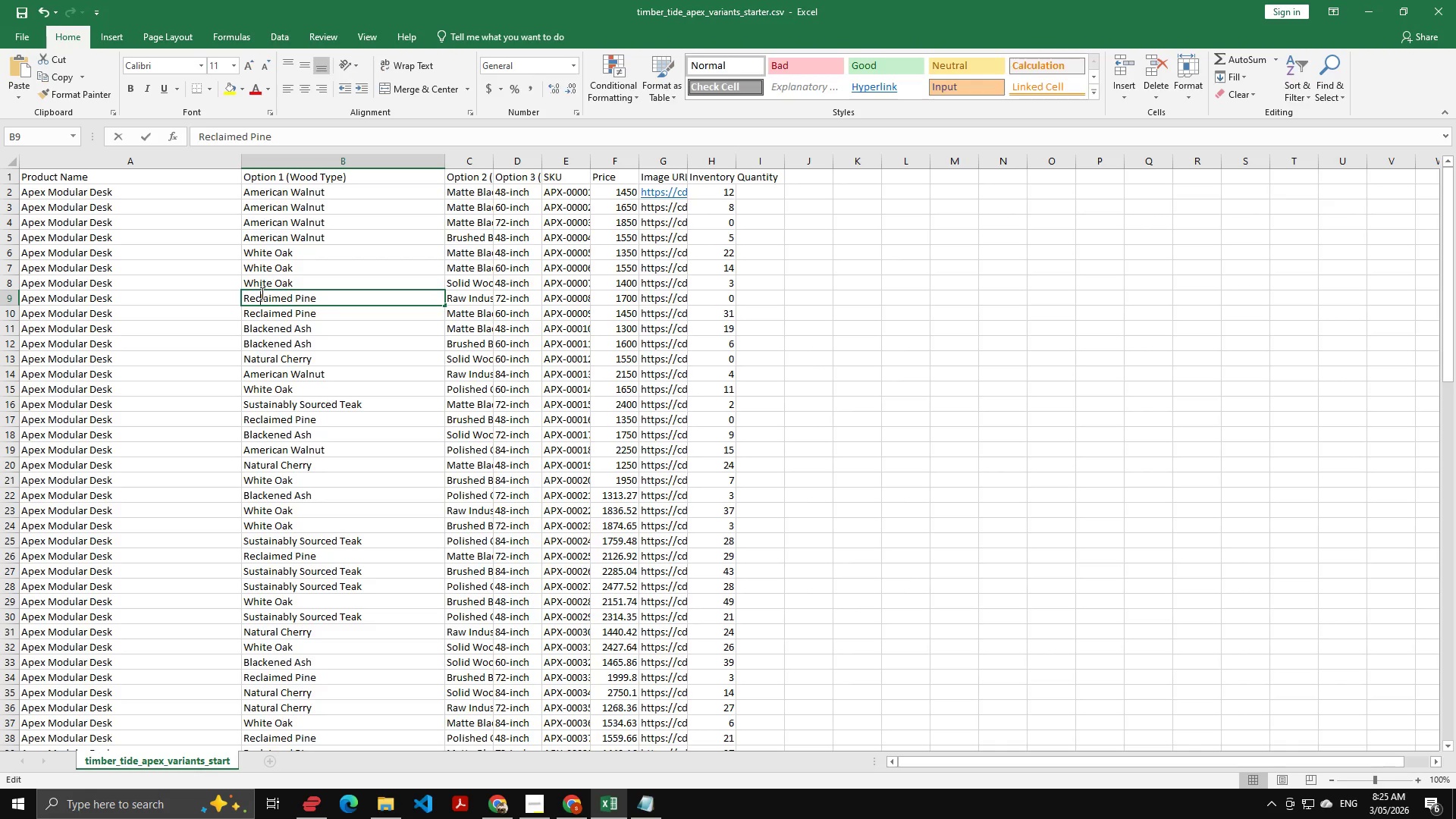 
key(Control+A)
 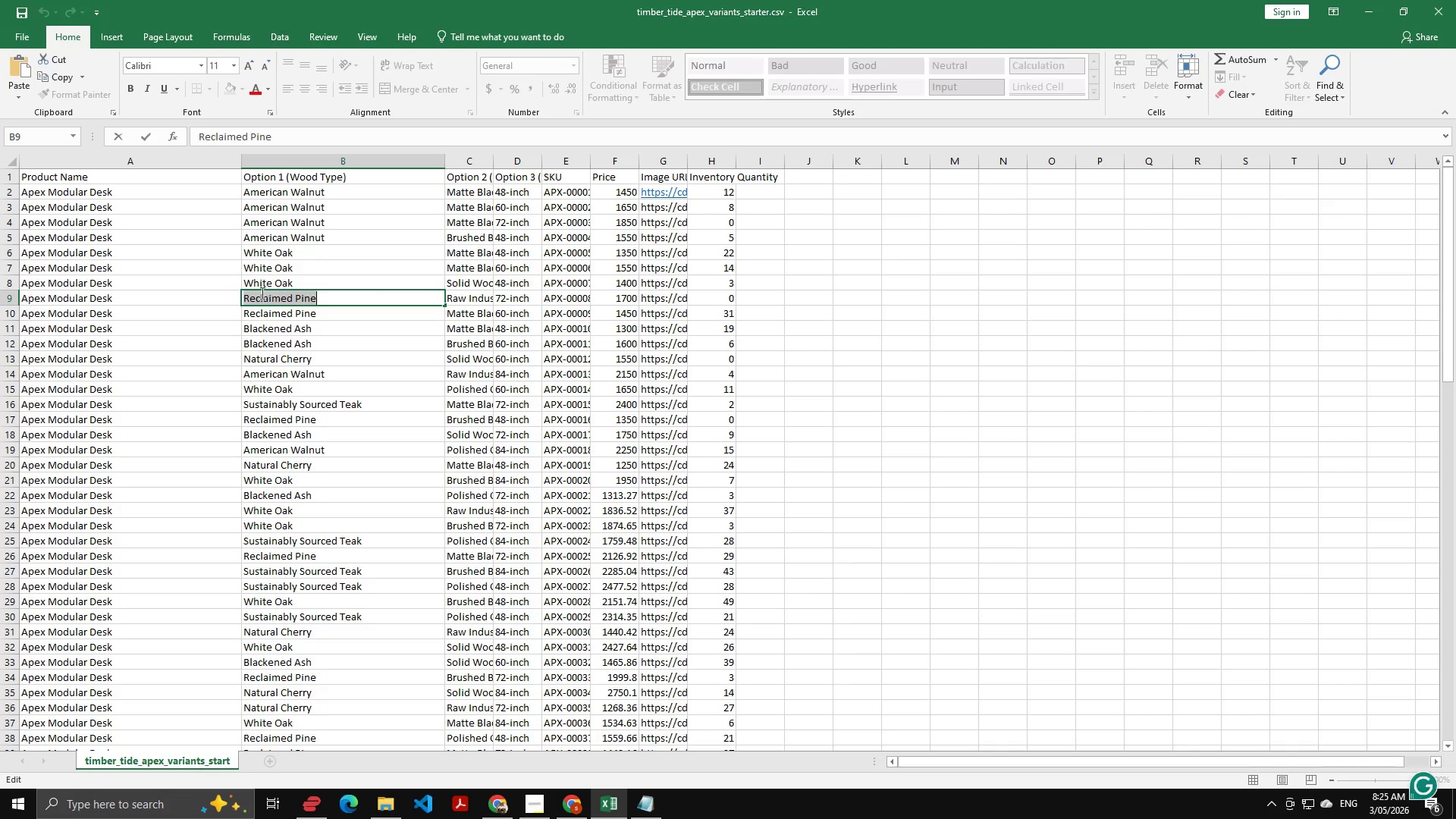 
key(Control+C)
 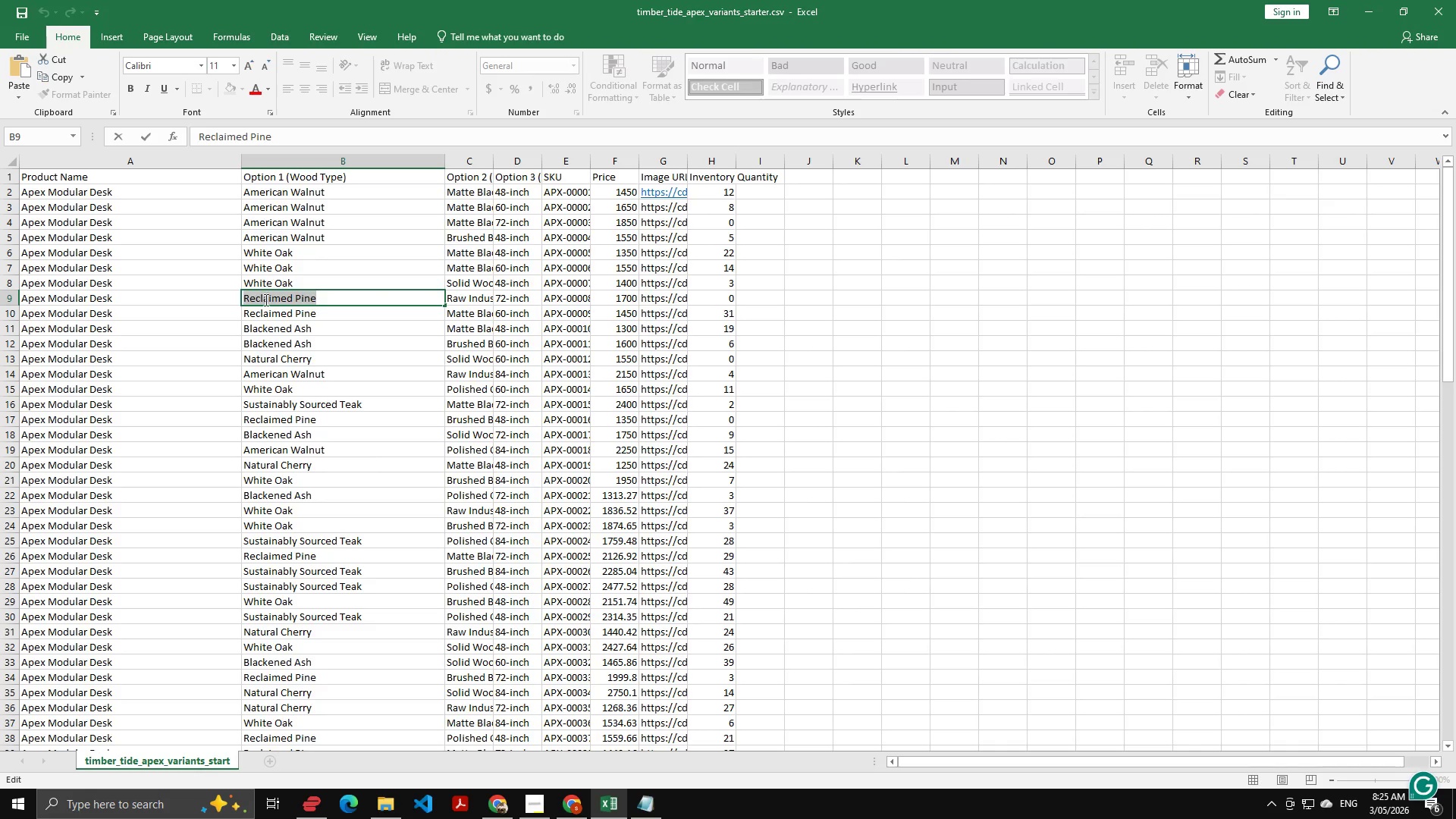 
key(Alt+AltLeft)
 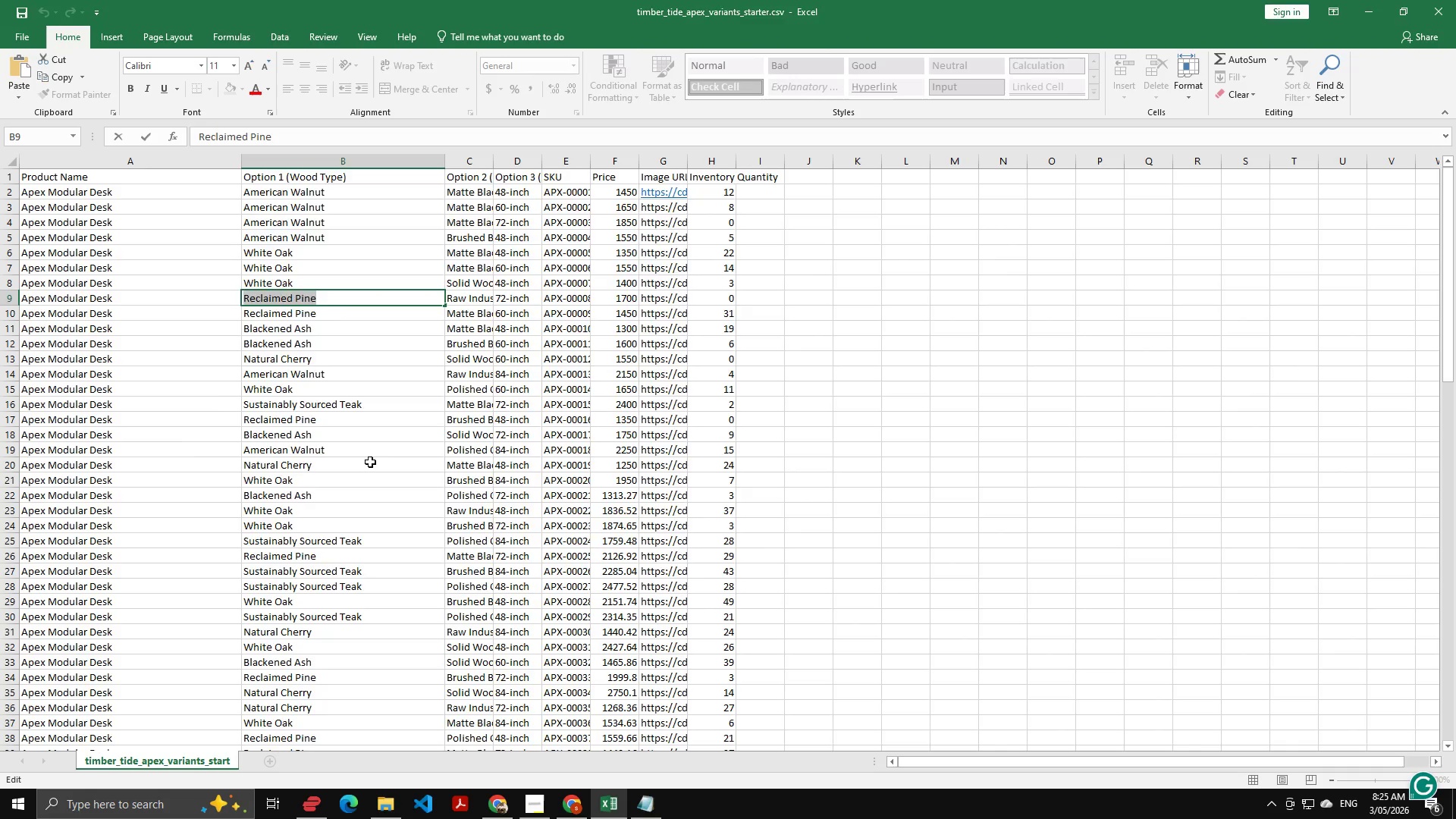 
key(Alt+Tab)
 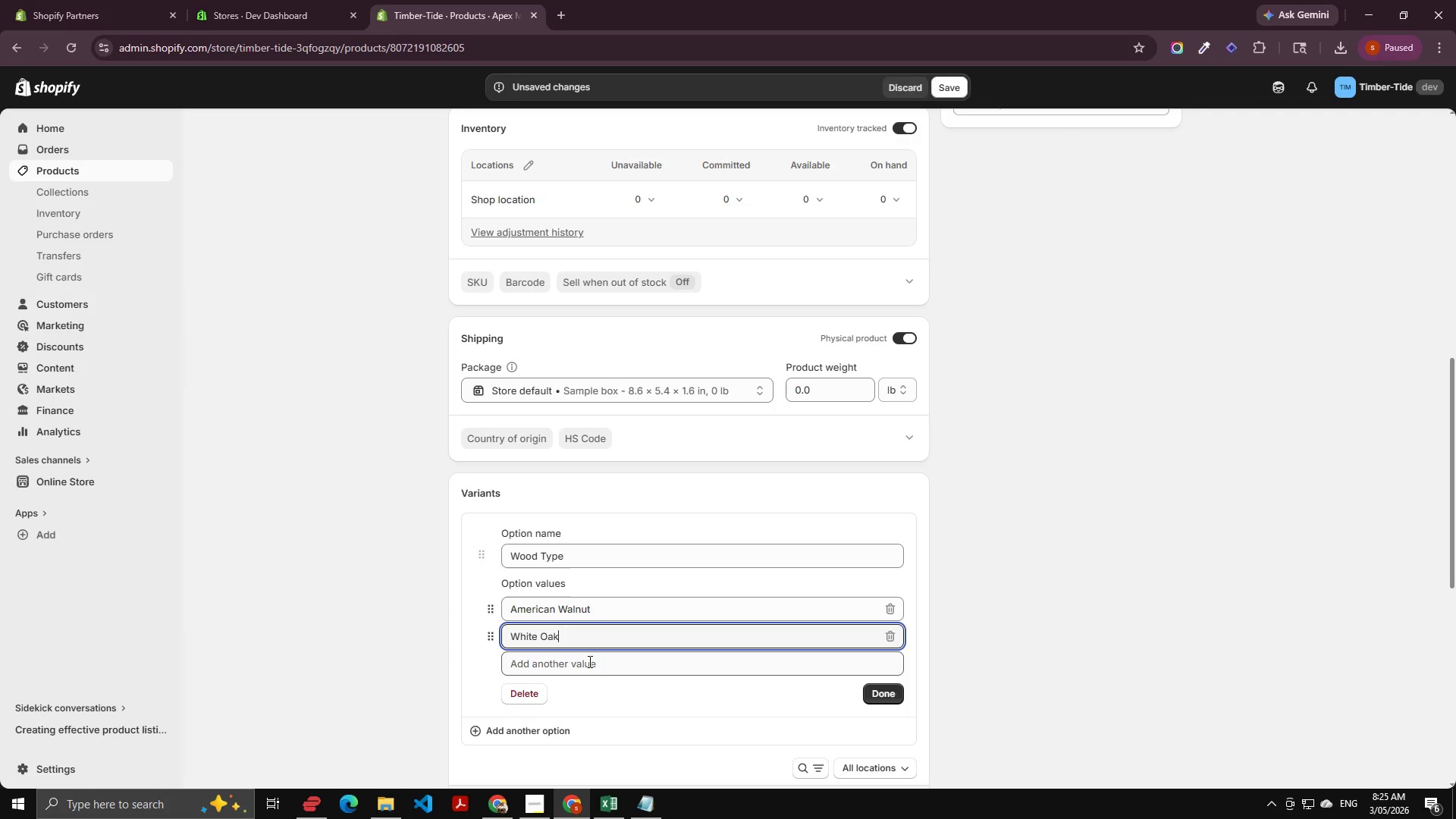 
left_click([587, 661])
 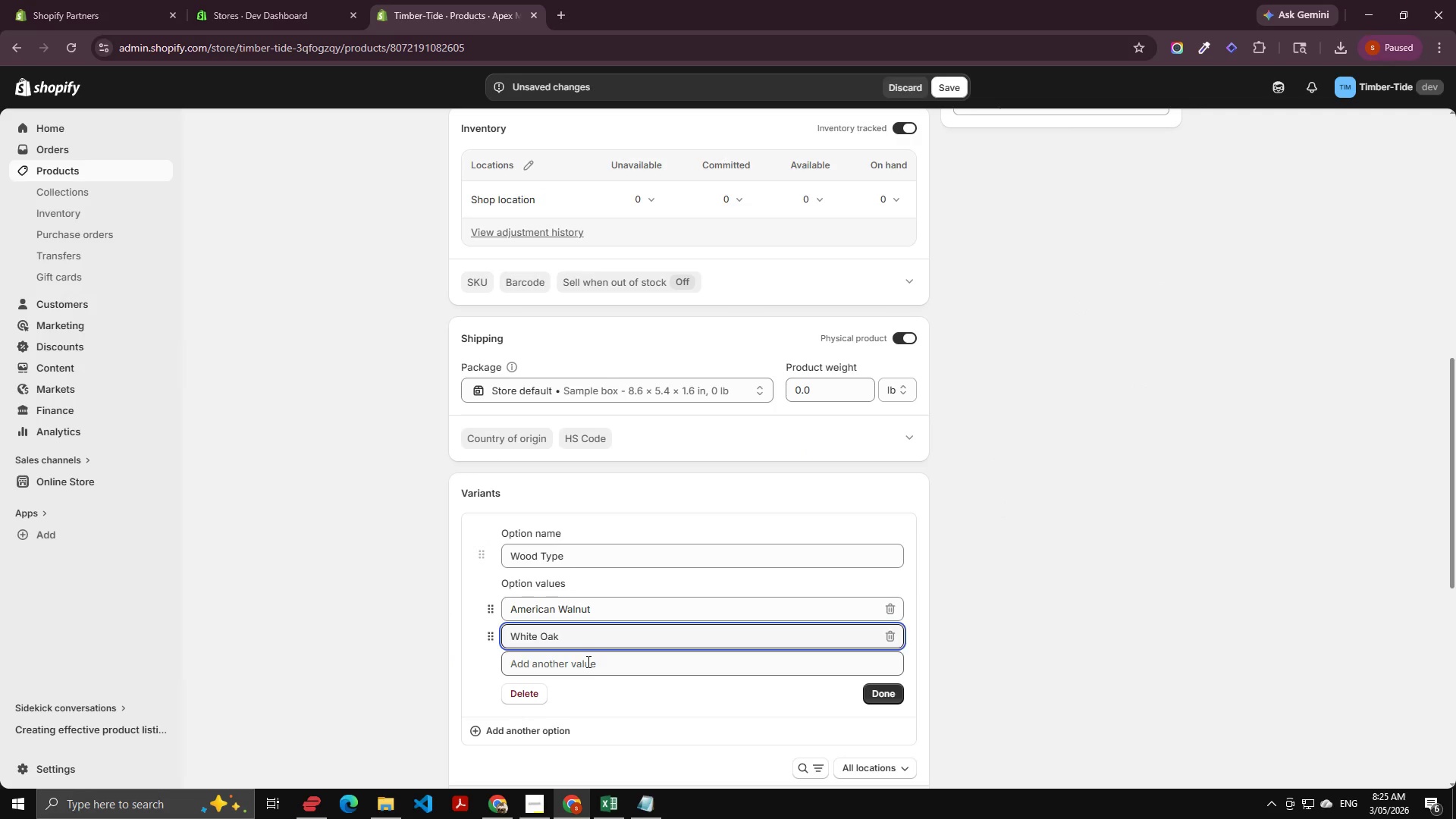 
key(Control+V)
 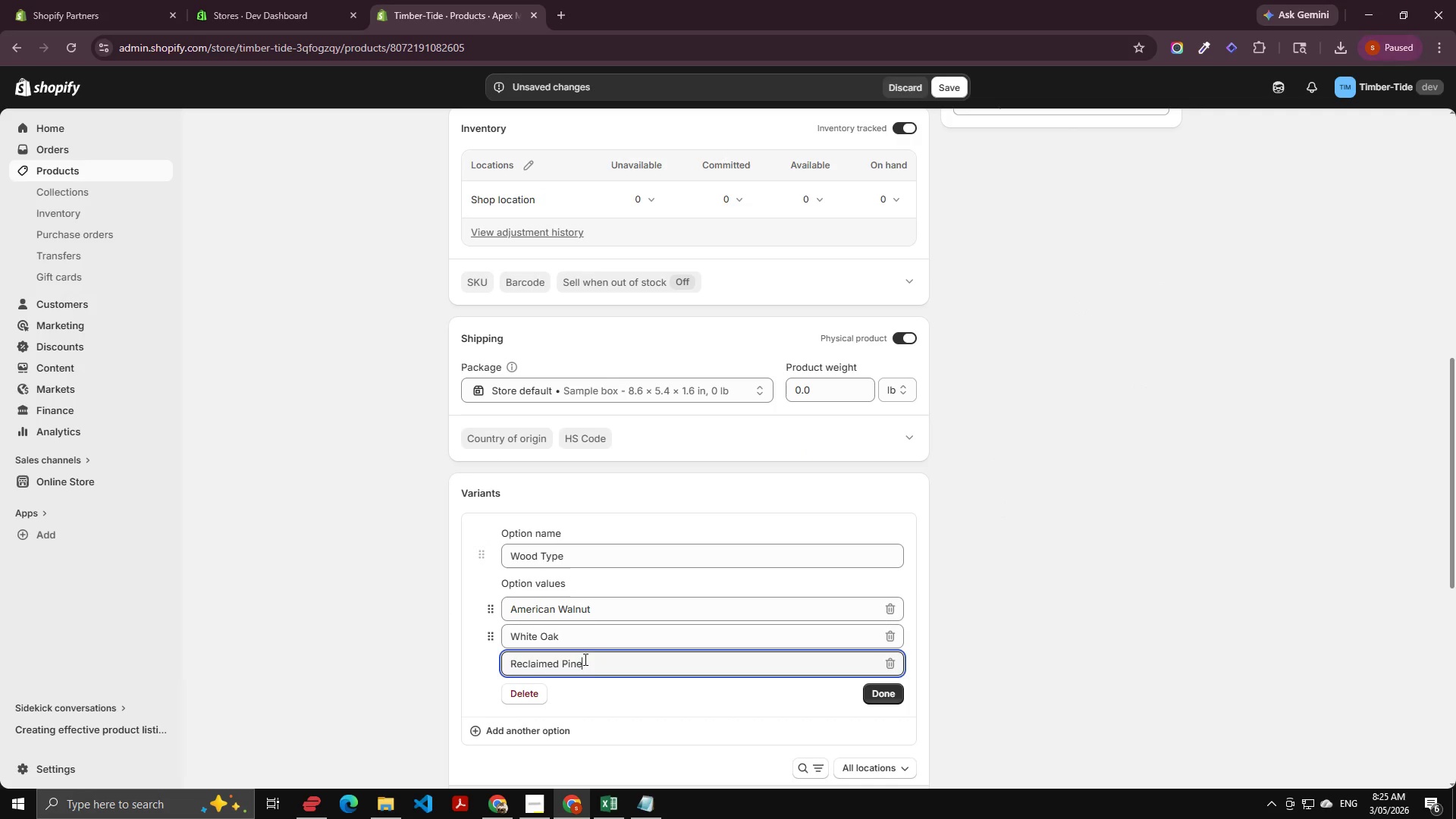 
key(Alt+AltLeft)
 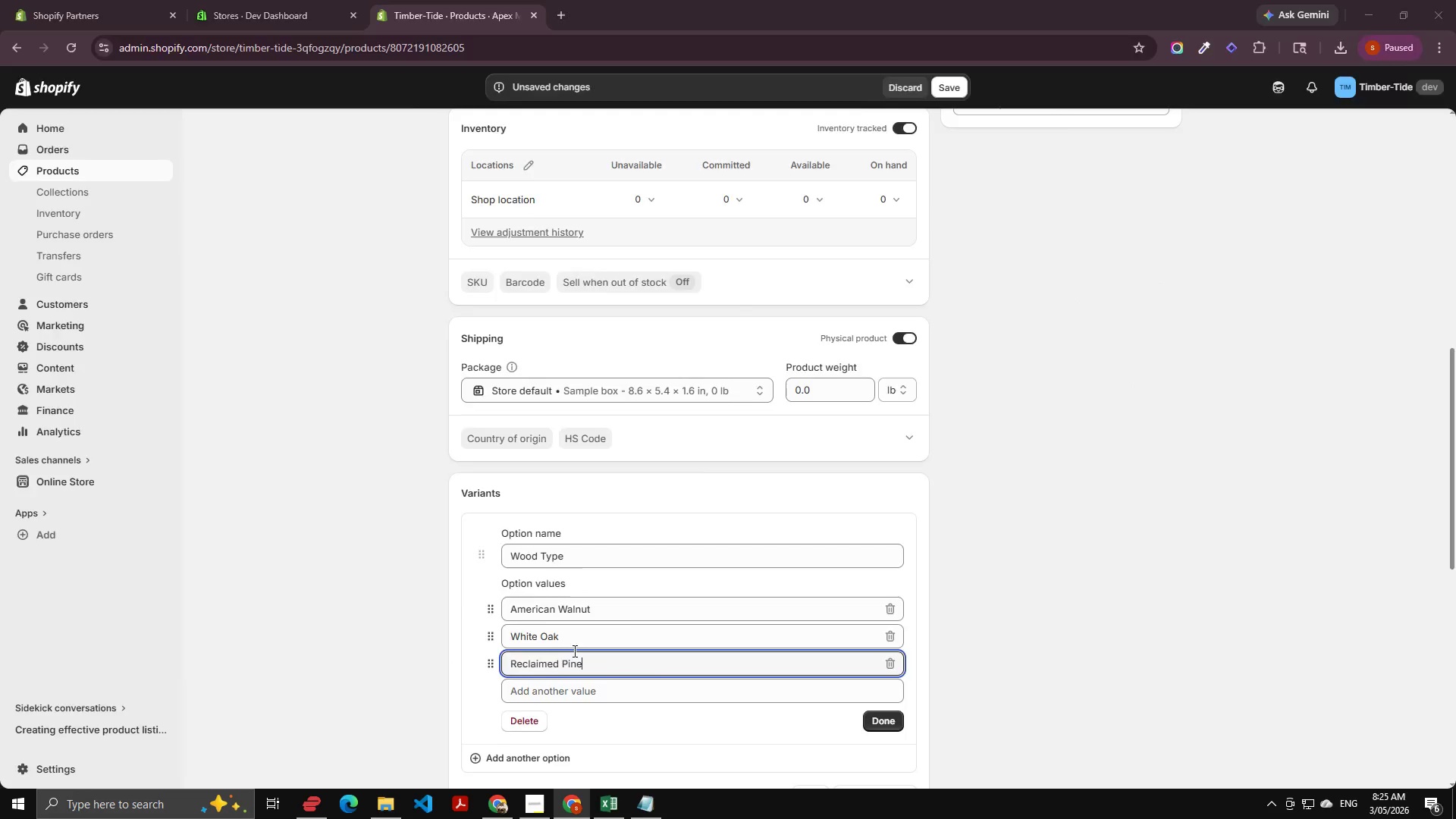 
key(Alt+Tab)
 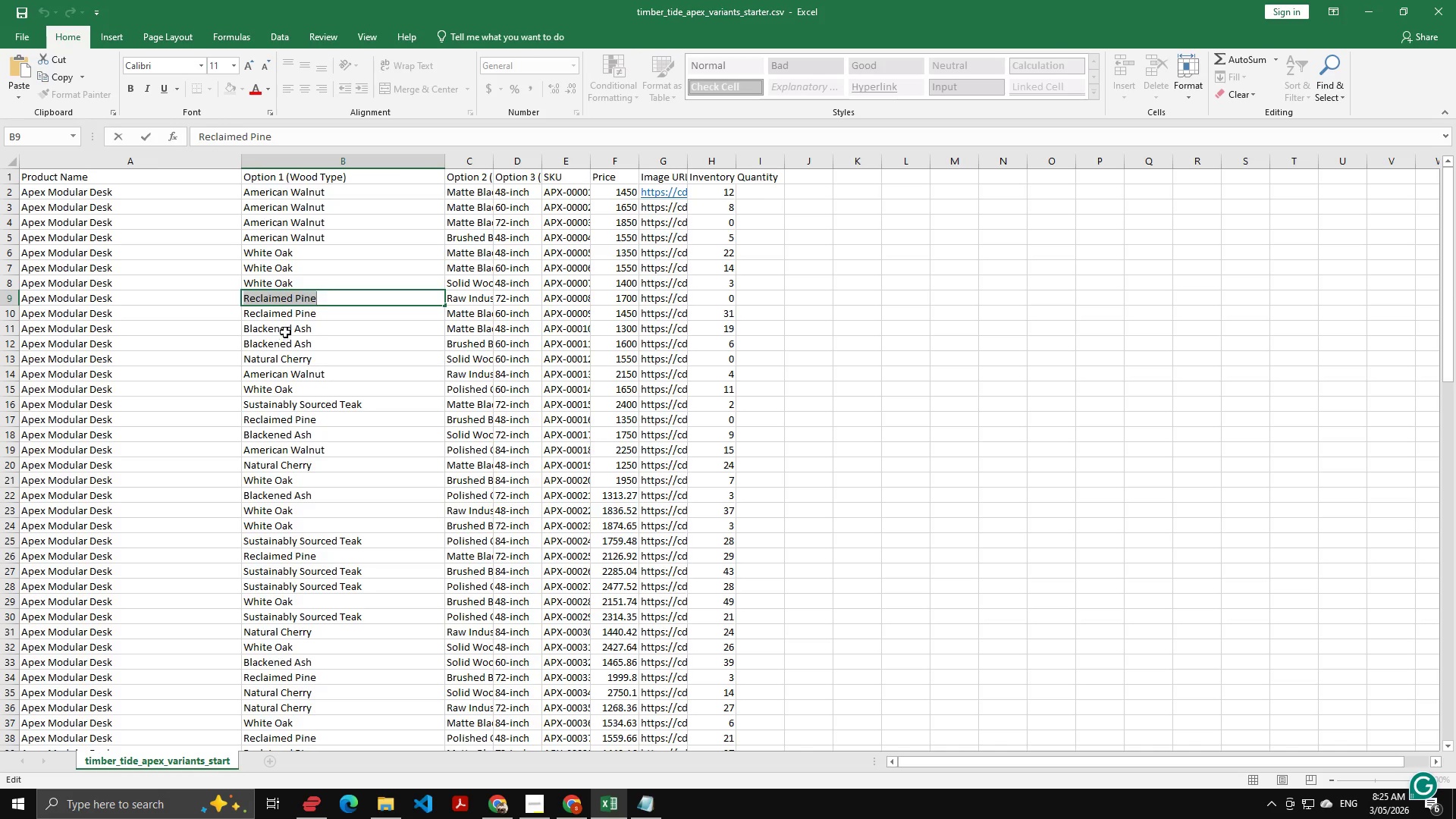 
double_click([285, 332])
 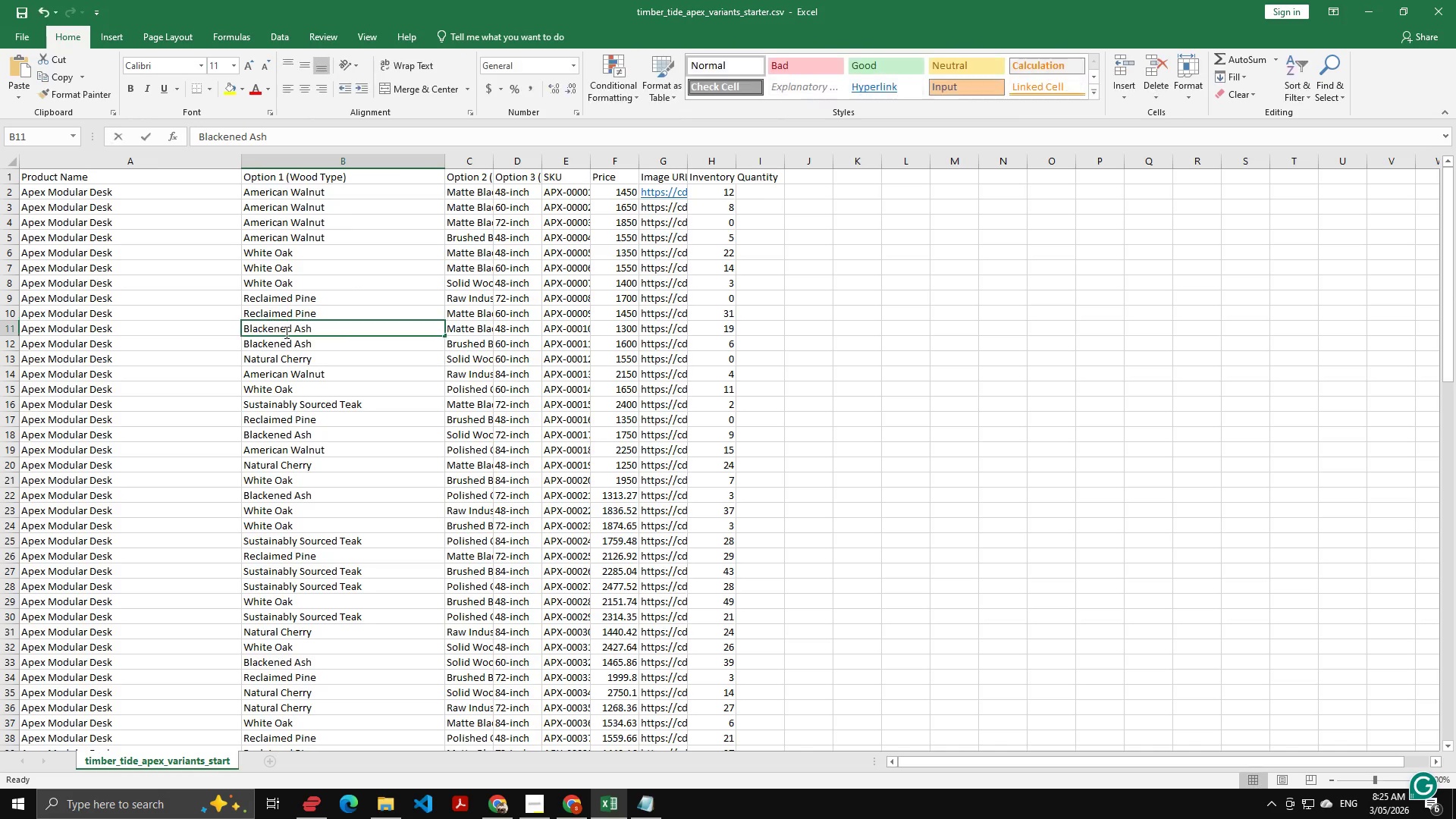 
key(Control+A)
 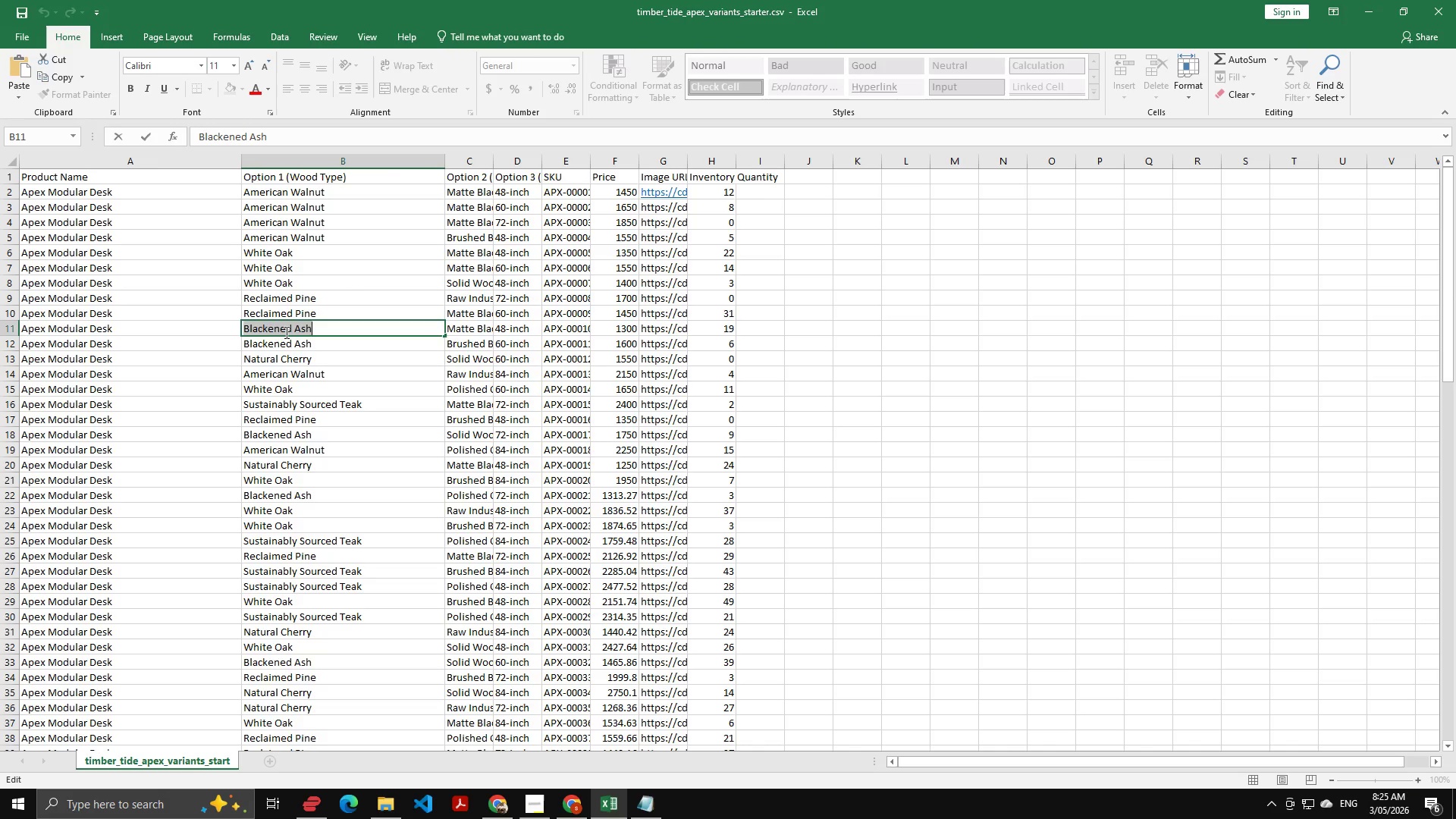 
key(Control+C)
 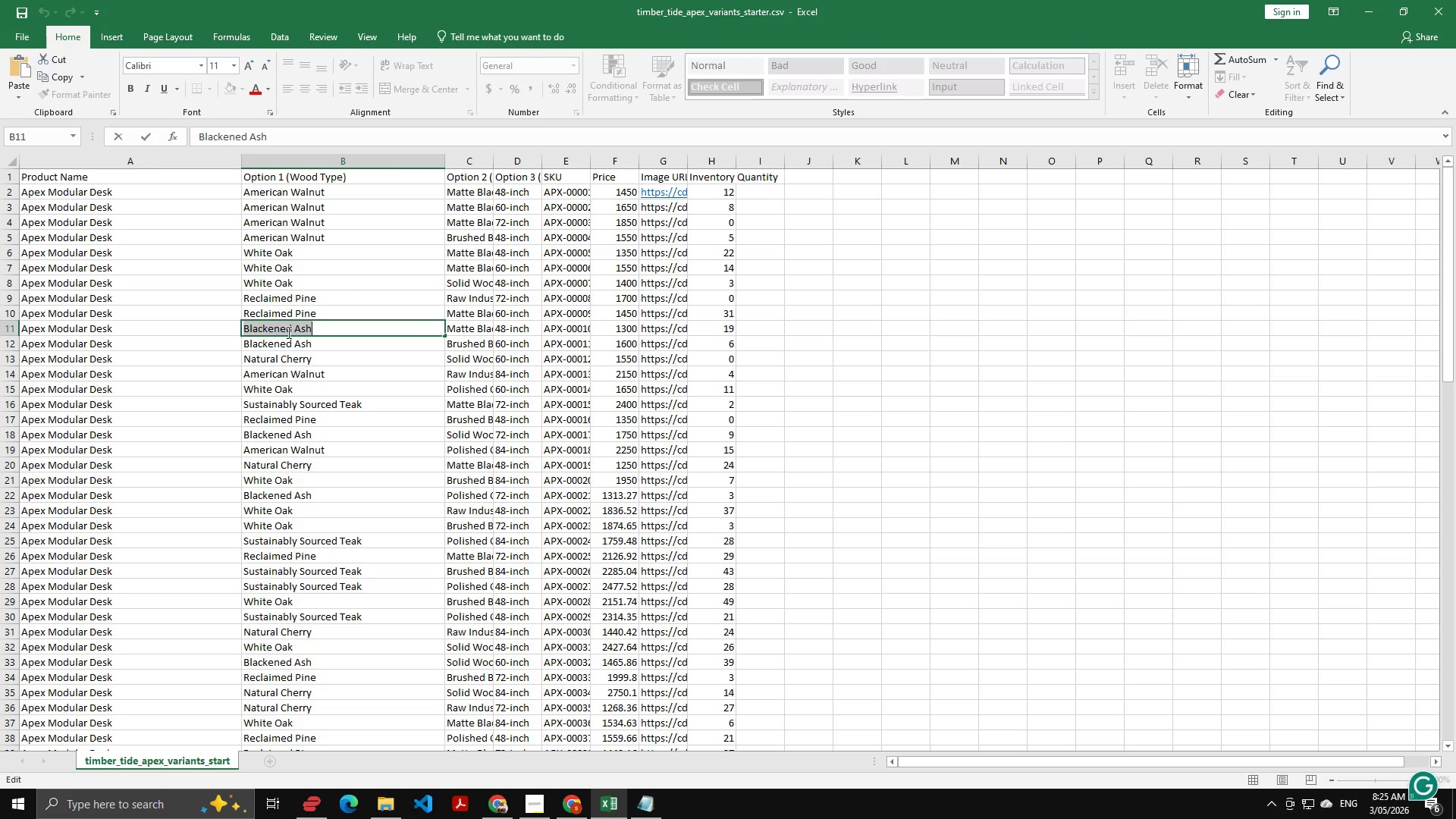 
key(Alt+AltLeft)
 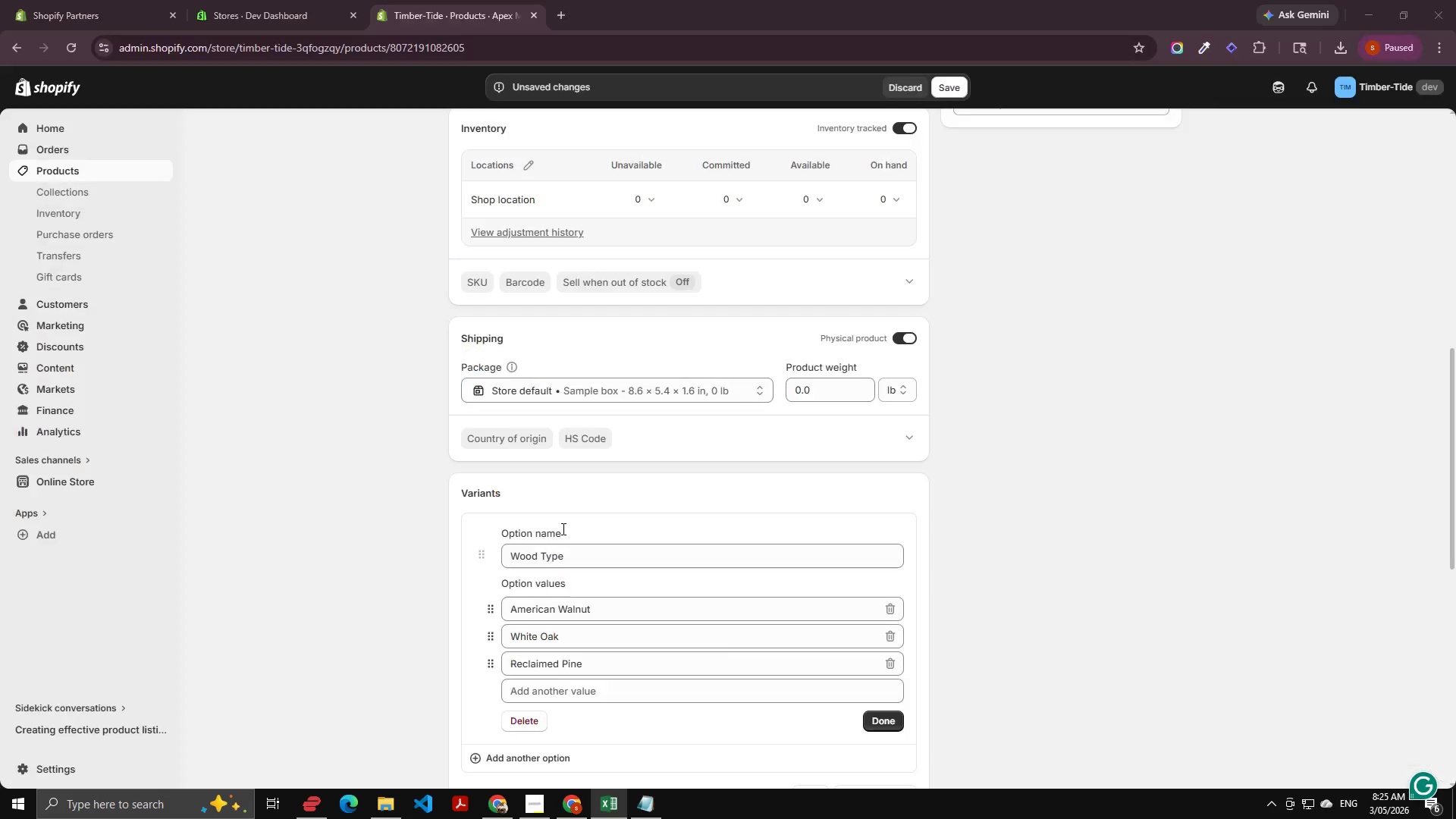 
key(Alt+Tab)
 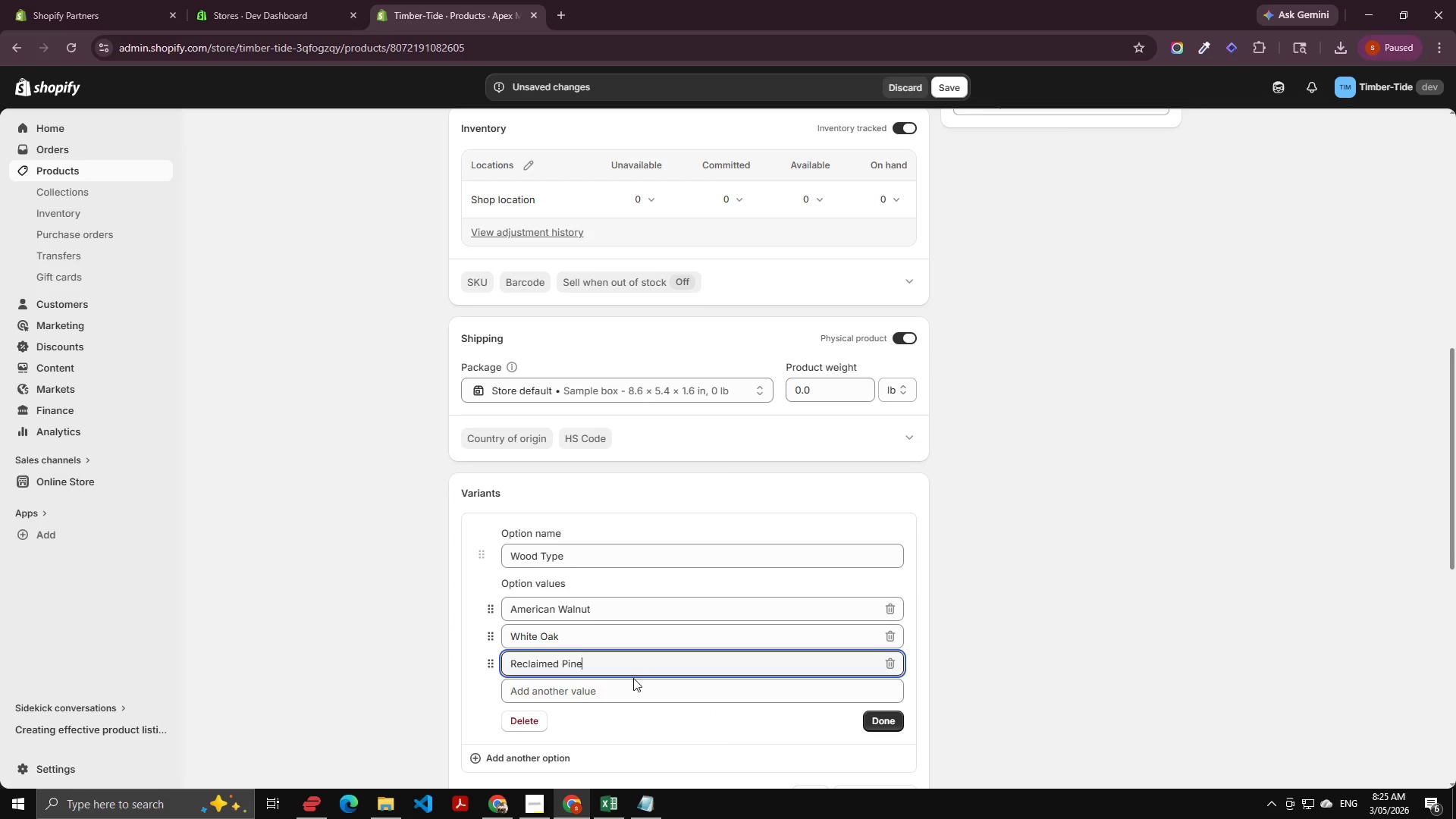 
key(Control+V)
 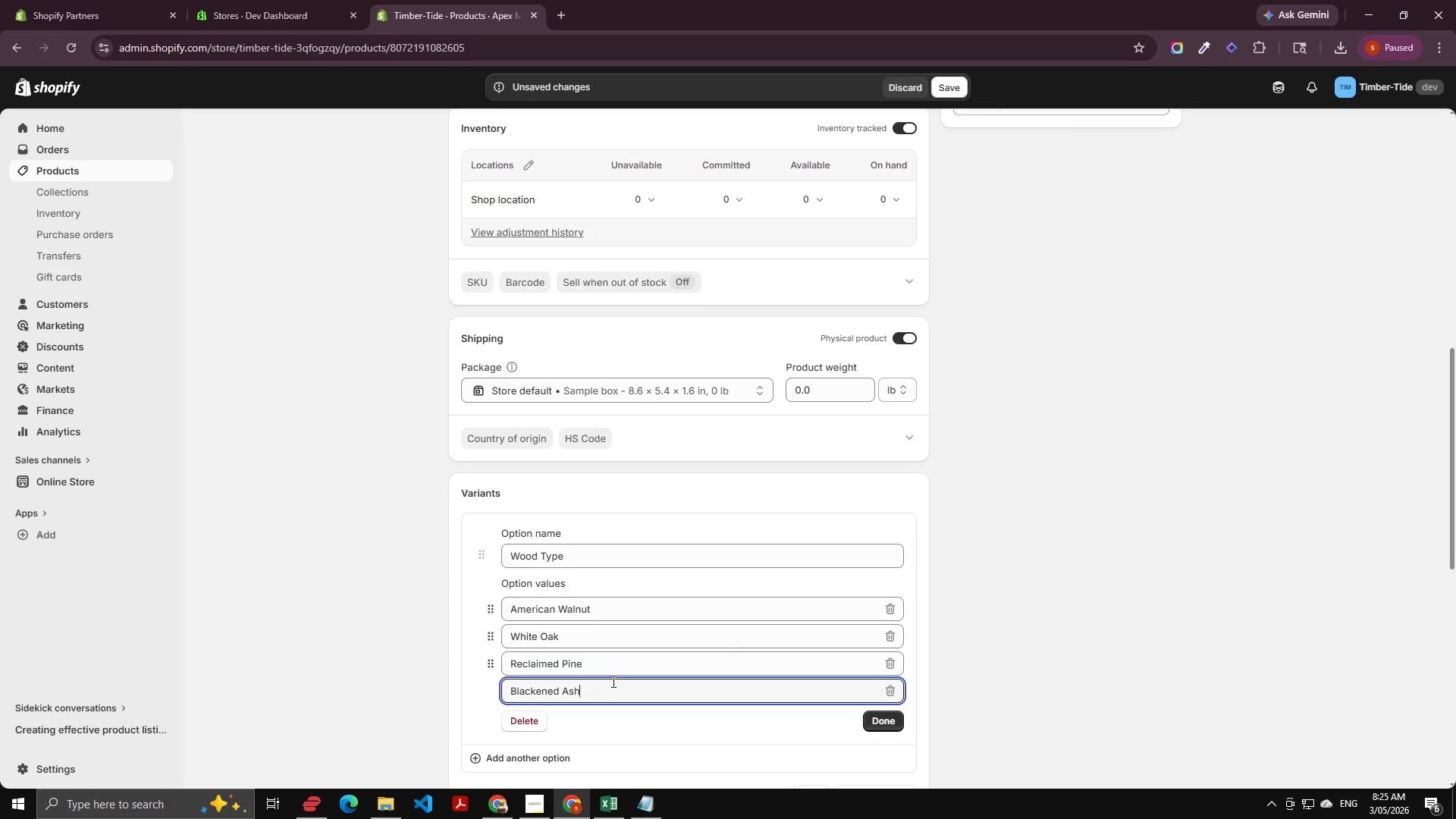 
key(Alt+AltLeft)
 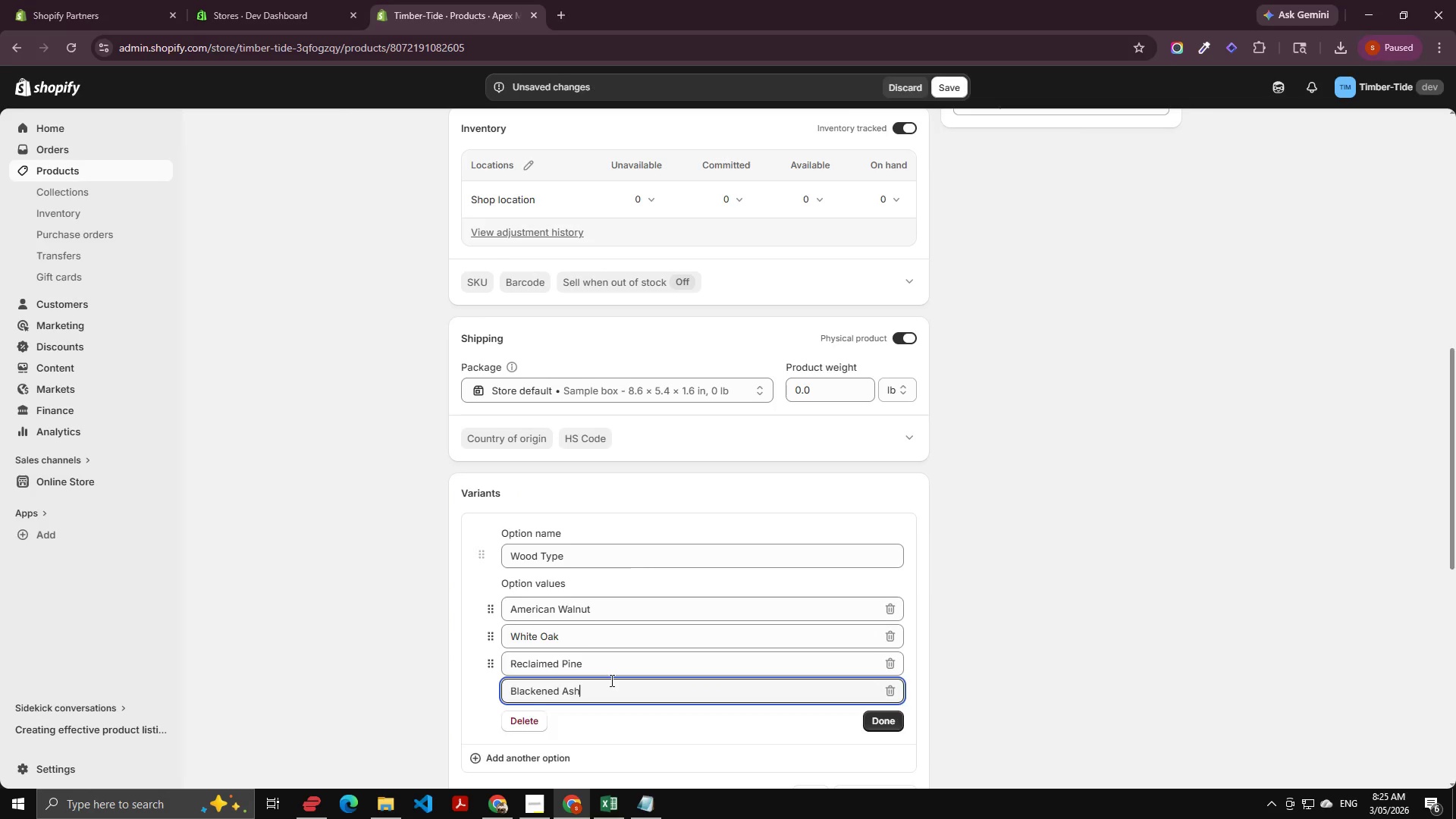 
key(Alt+Tab)
 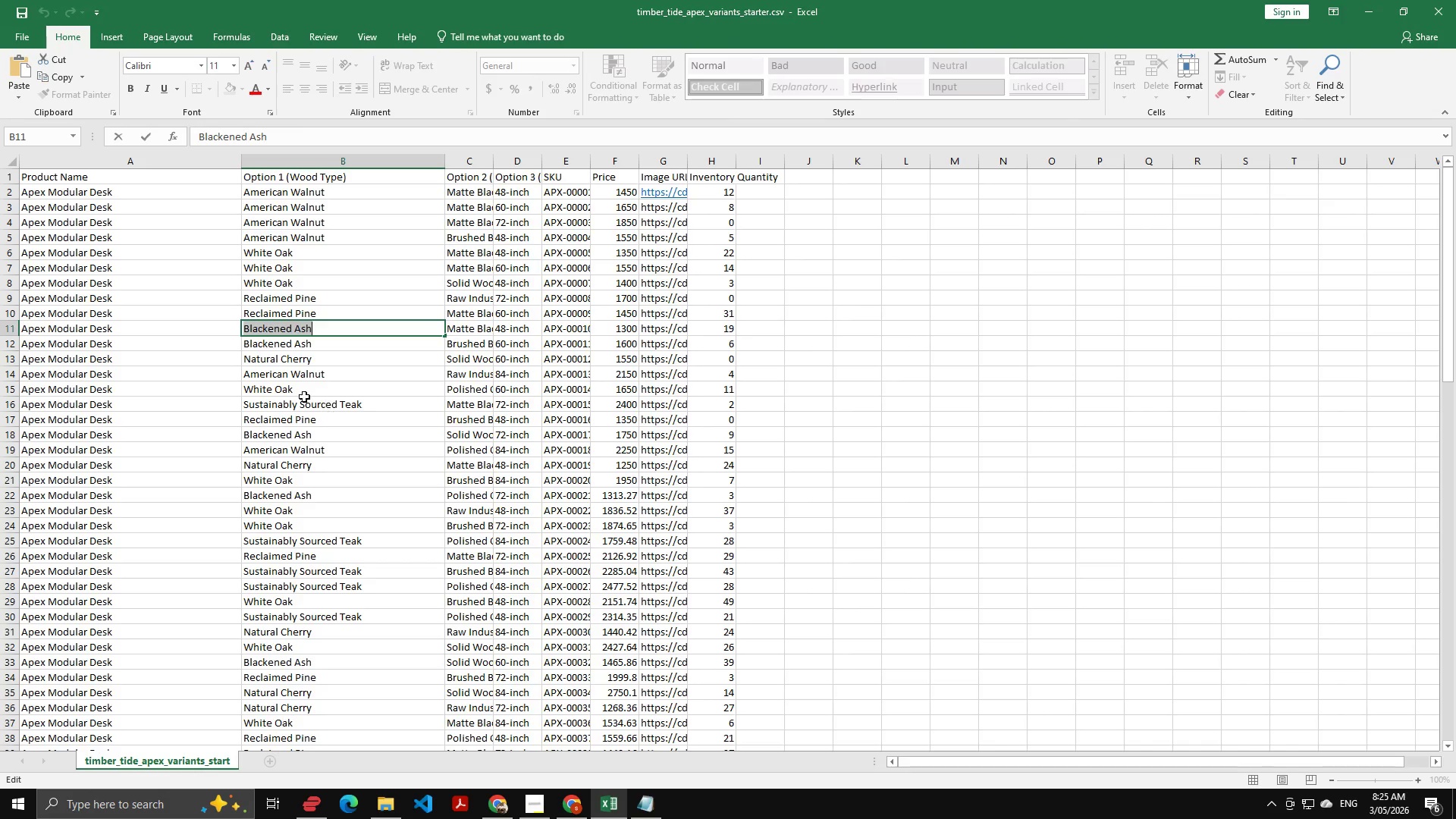 
scroll: coordinate [272, 362], scroll_direction: down, amount: 2.0
 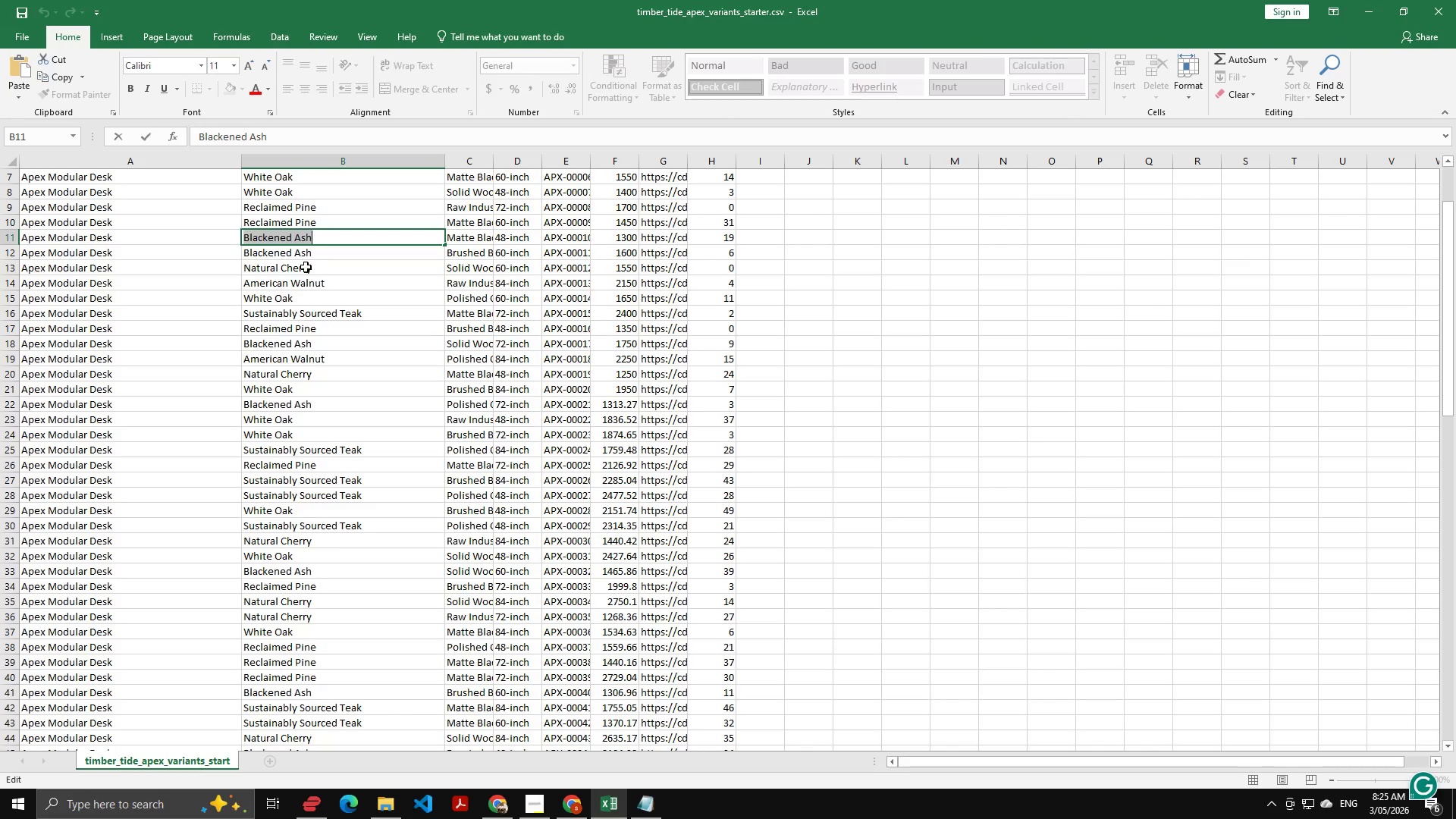 
double_click([305, 266])
 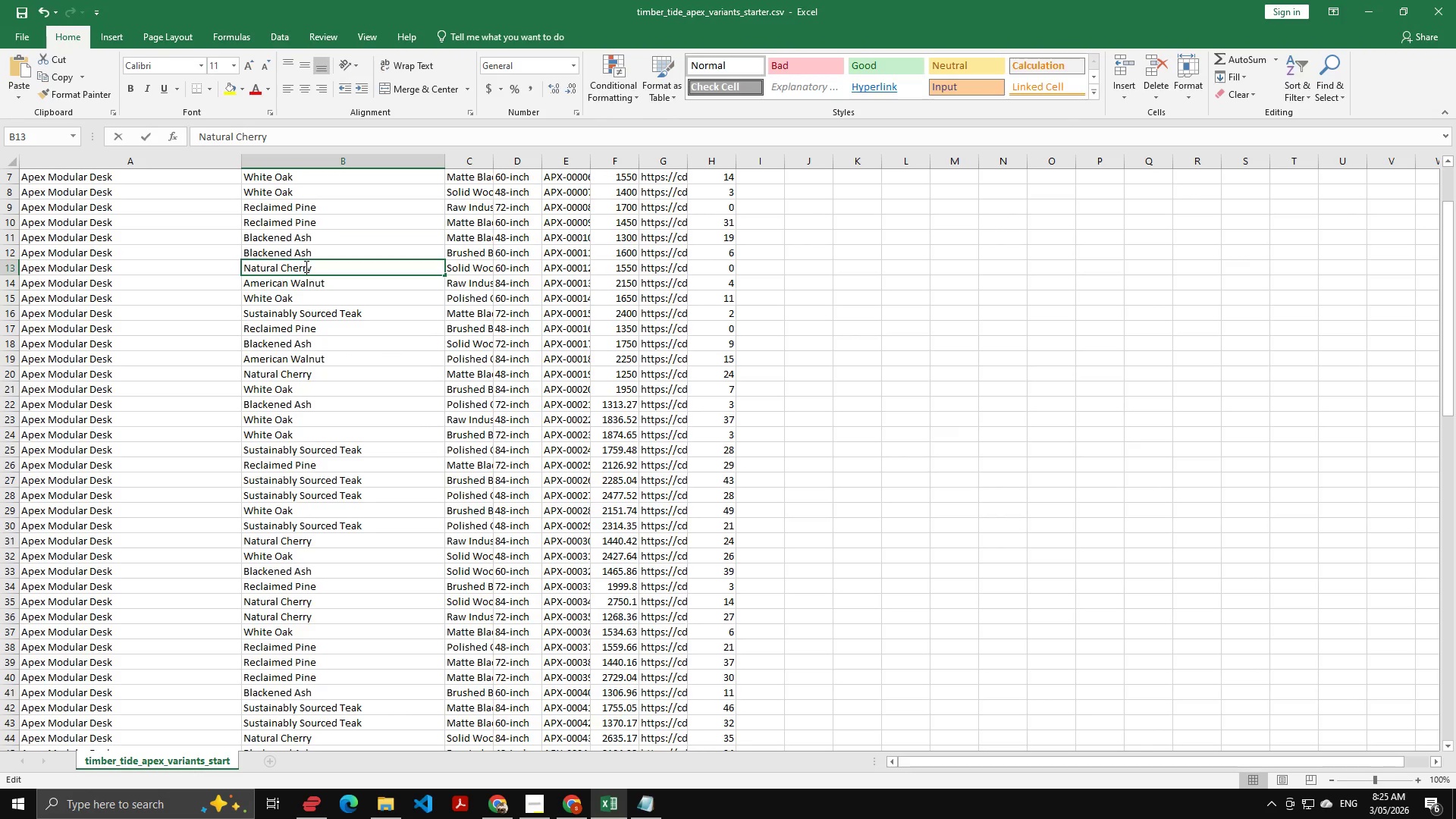 
key(Control+A)
 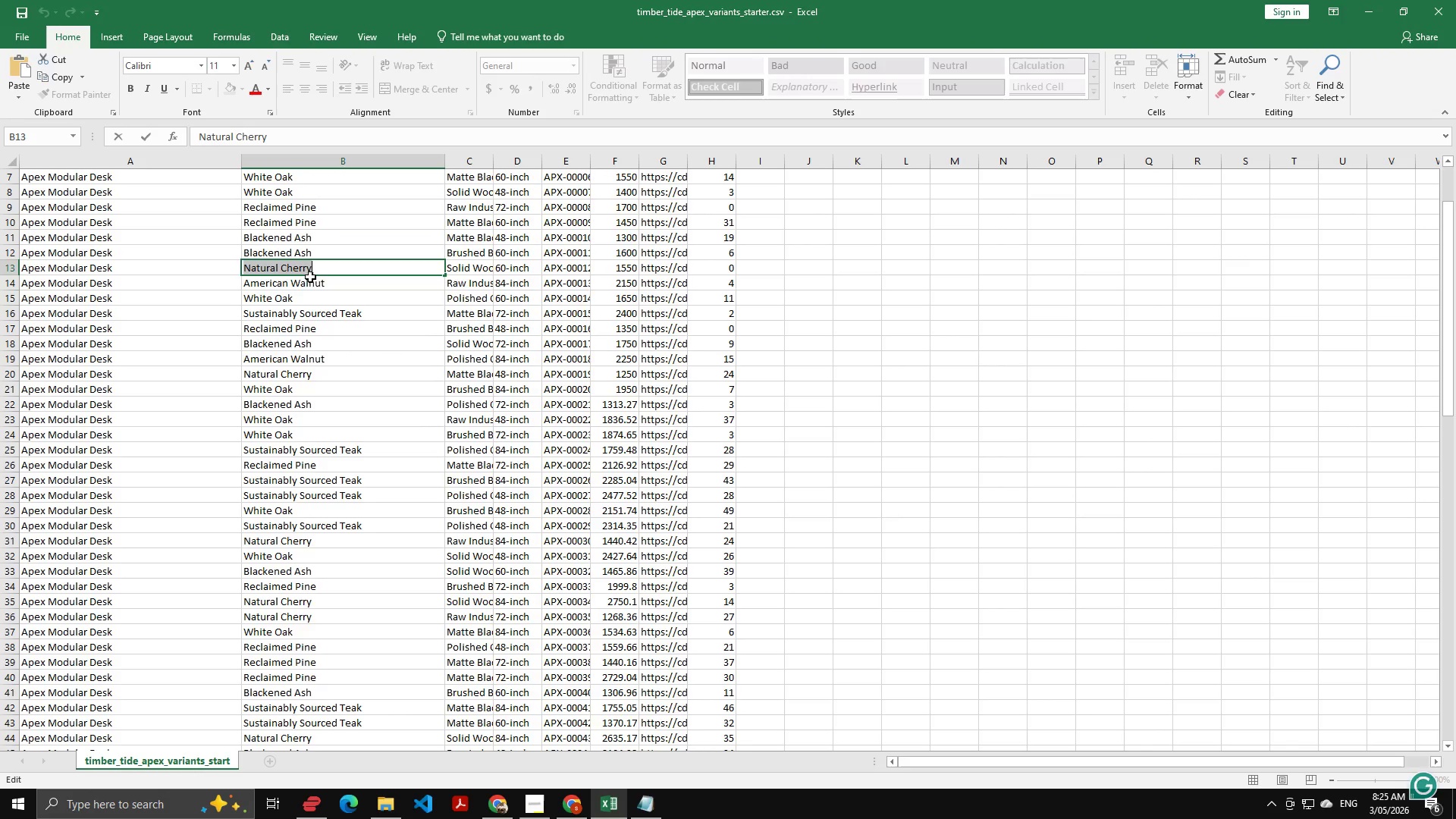 
key(Control+C)
 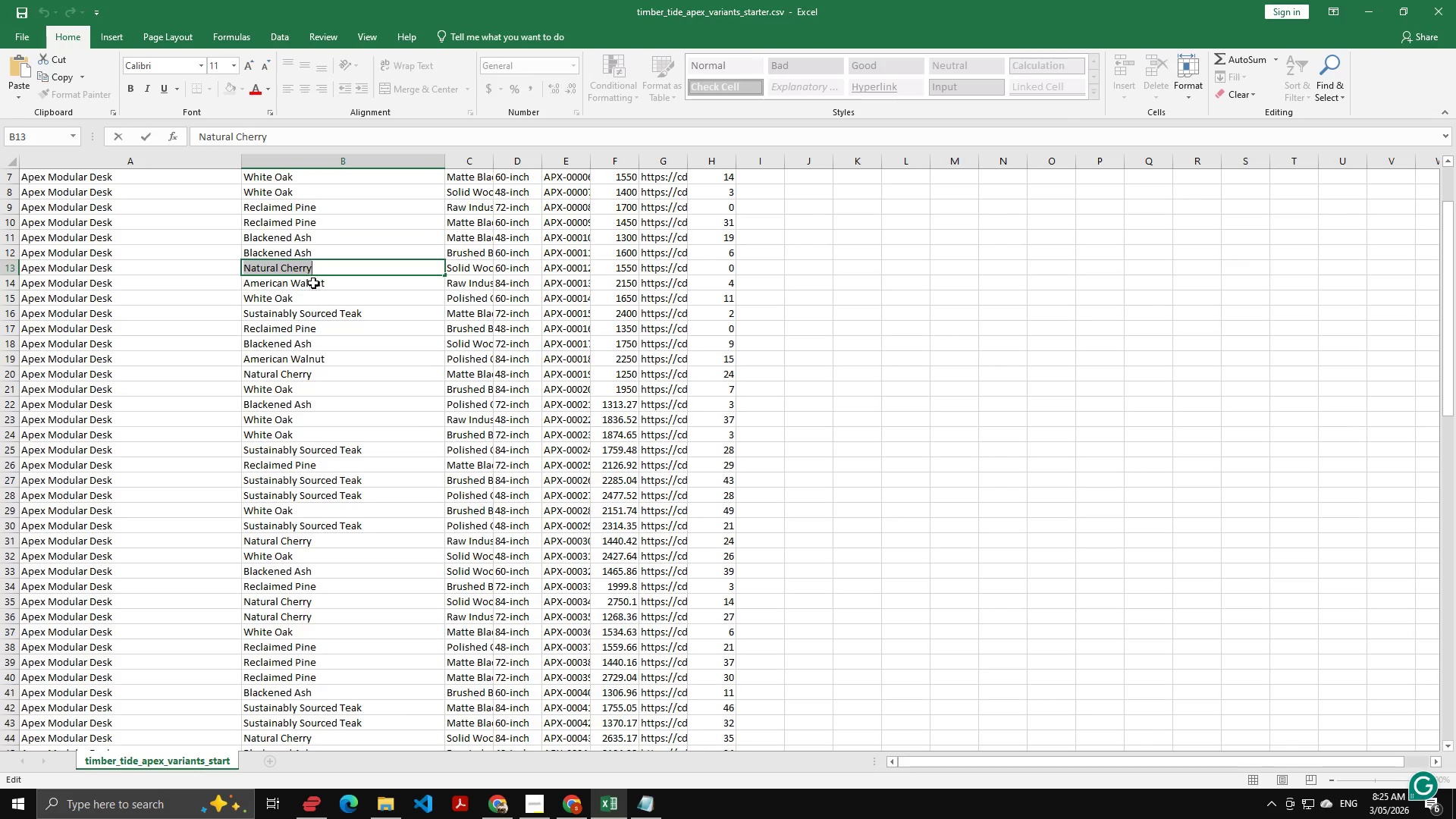 
key(Alt+AltLeft)
 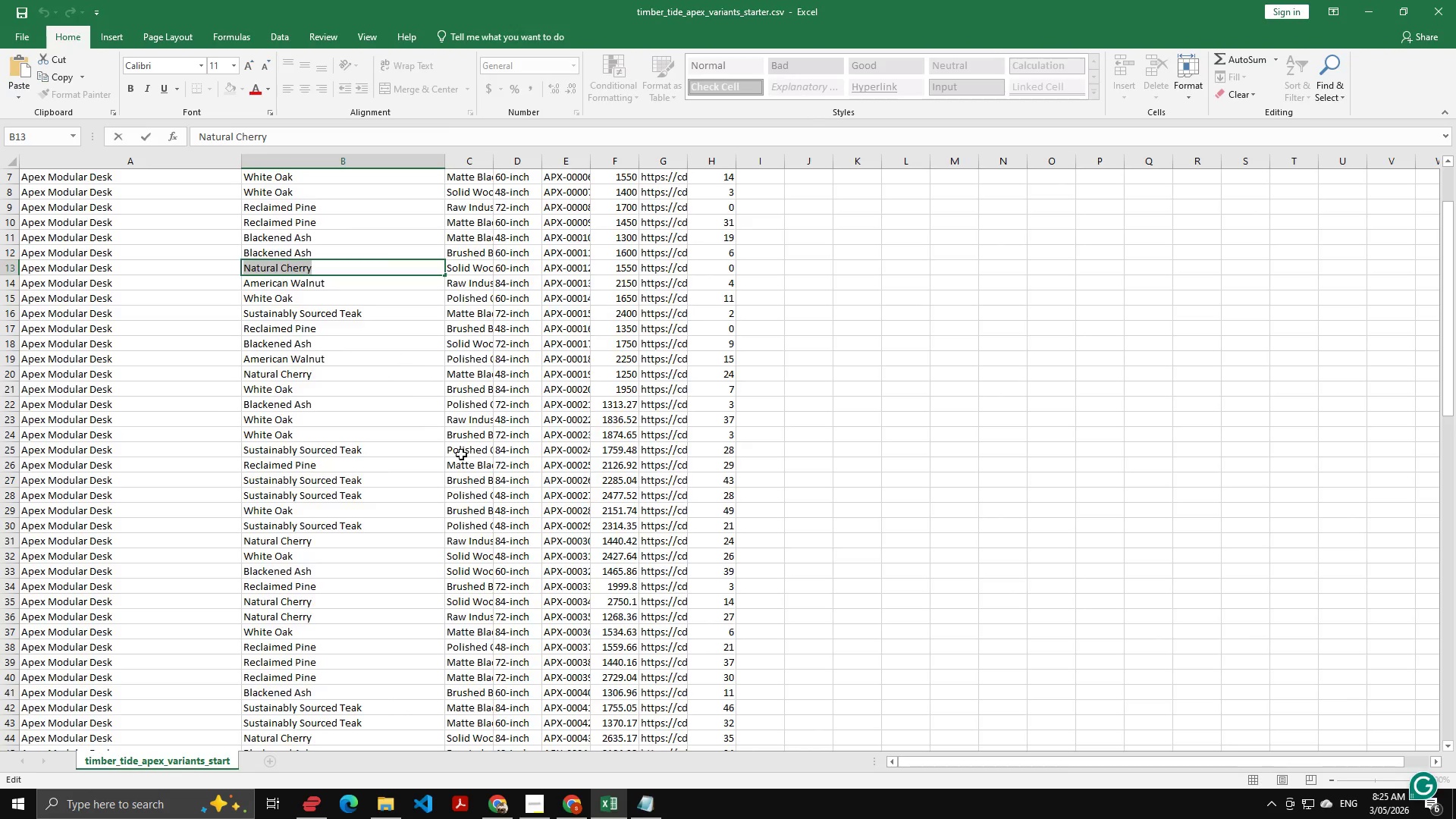 
key(Alt+Tab)
 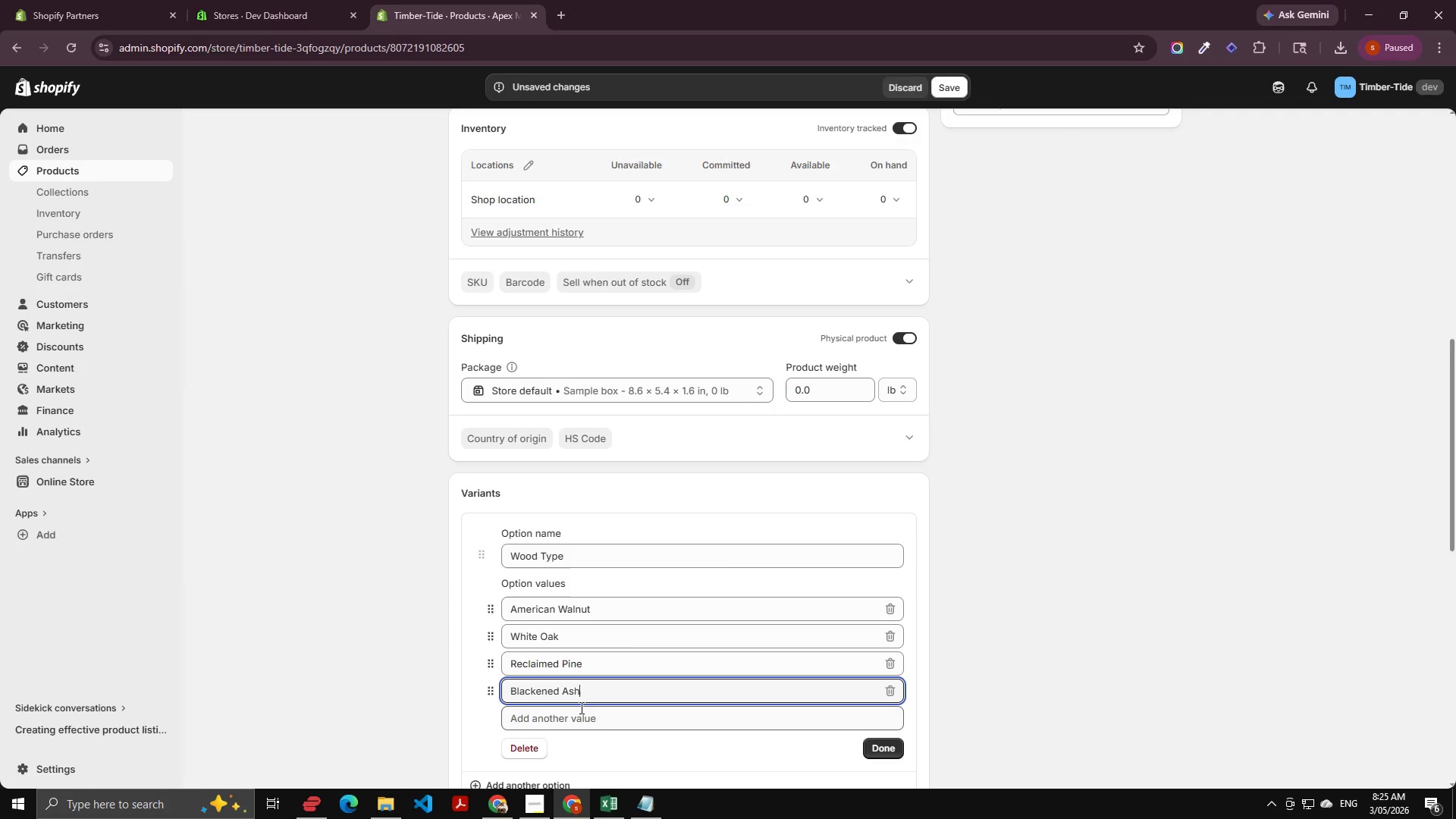 
left_click([580, 708])
 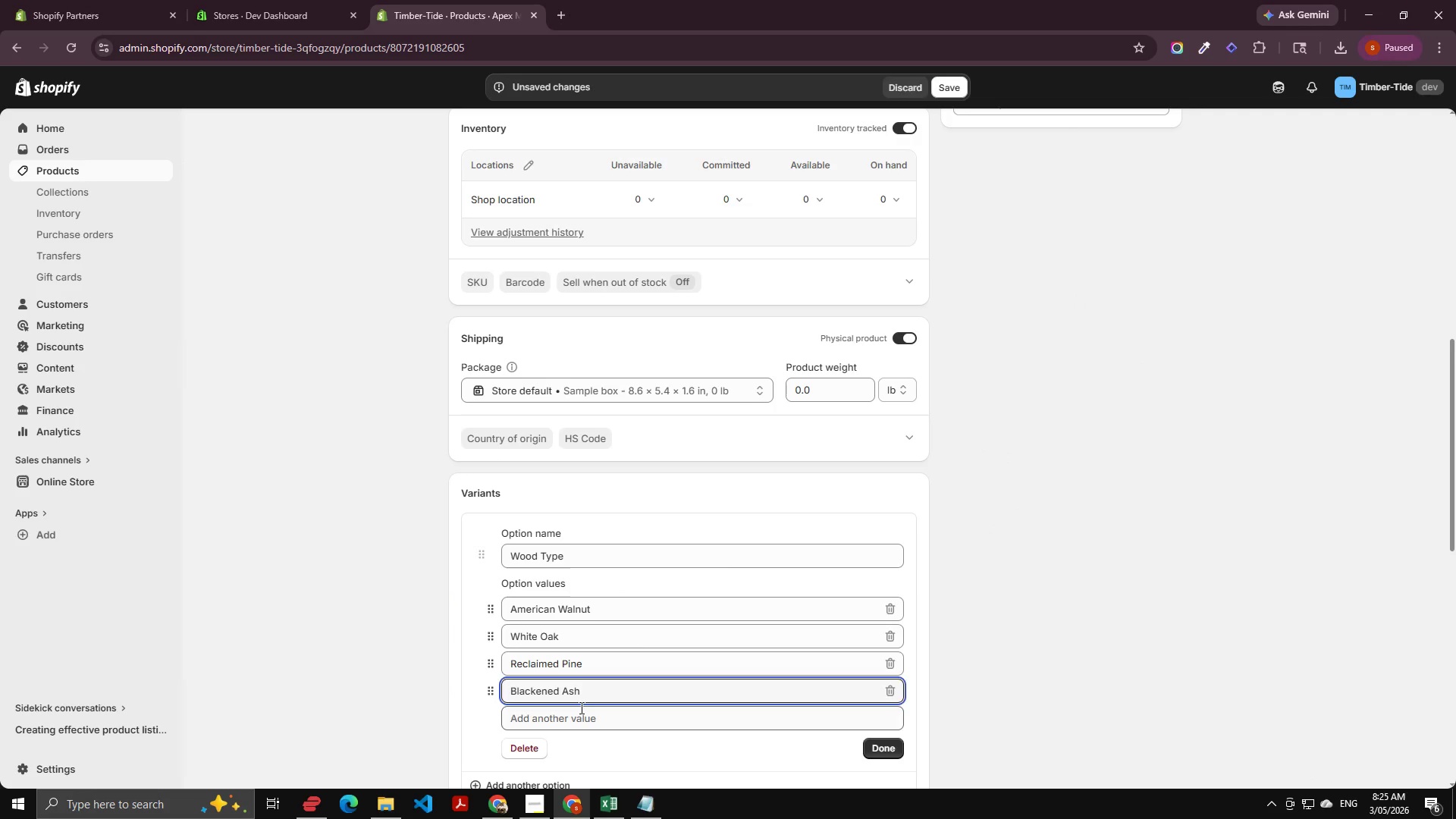 
key(Control+V)
 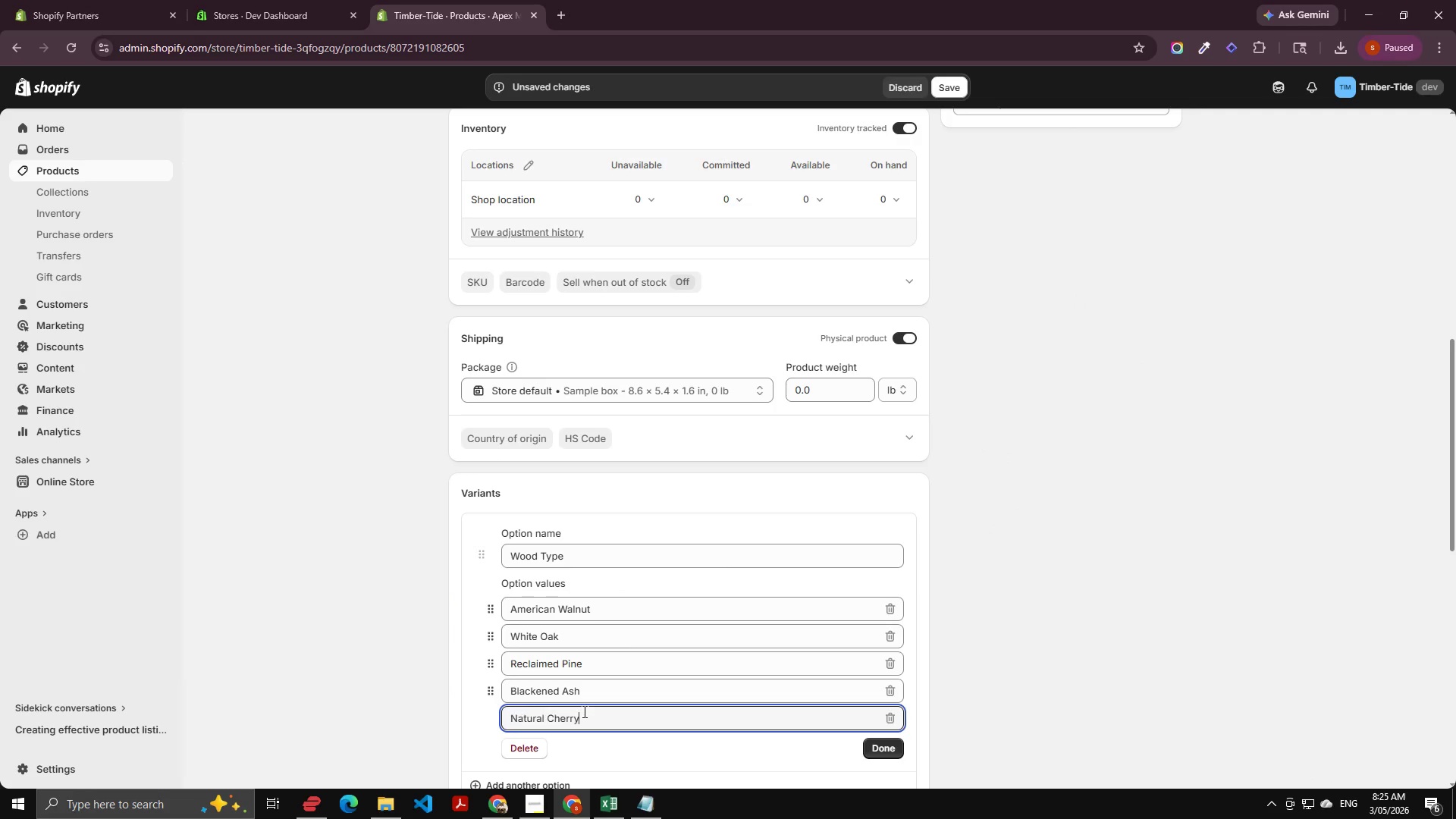 
key(Alt+AltLeft)
 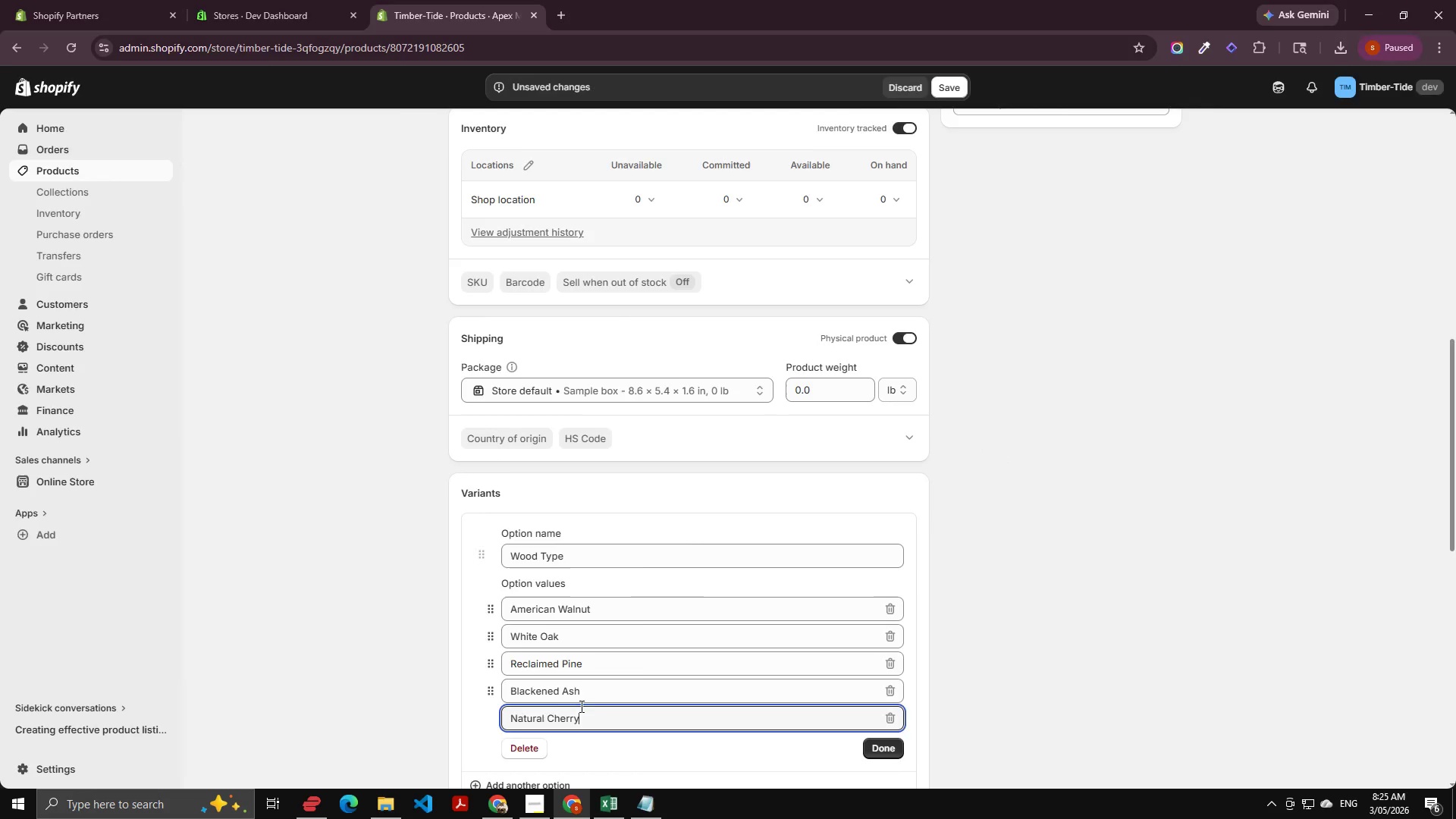 
key(Alt+Tab)
 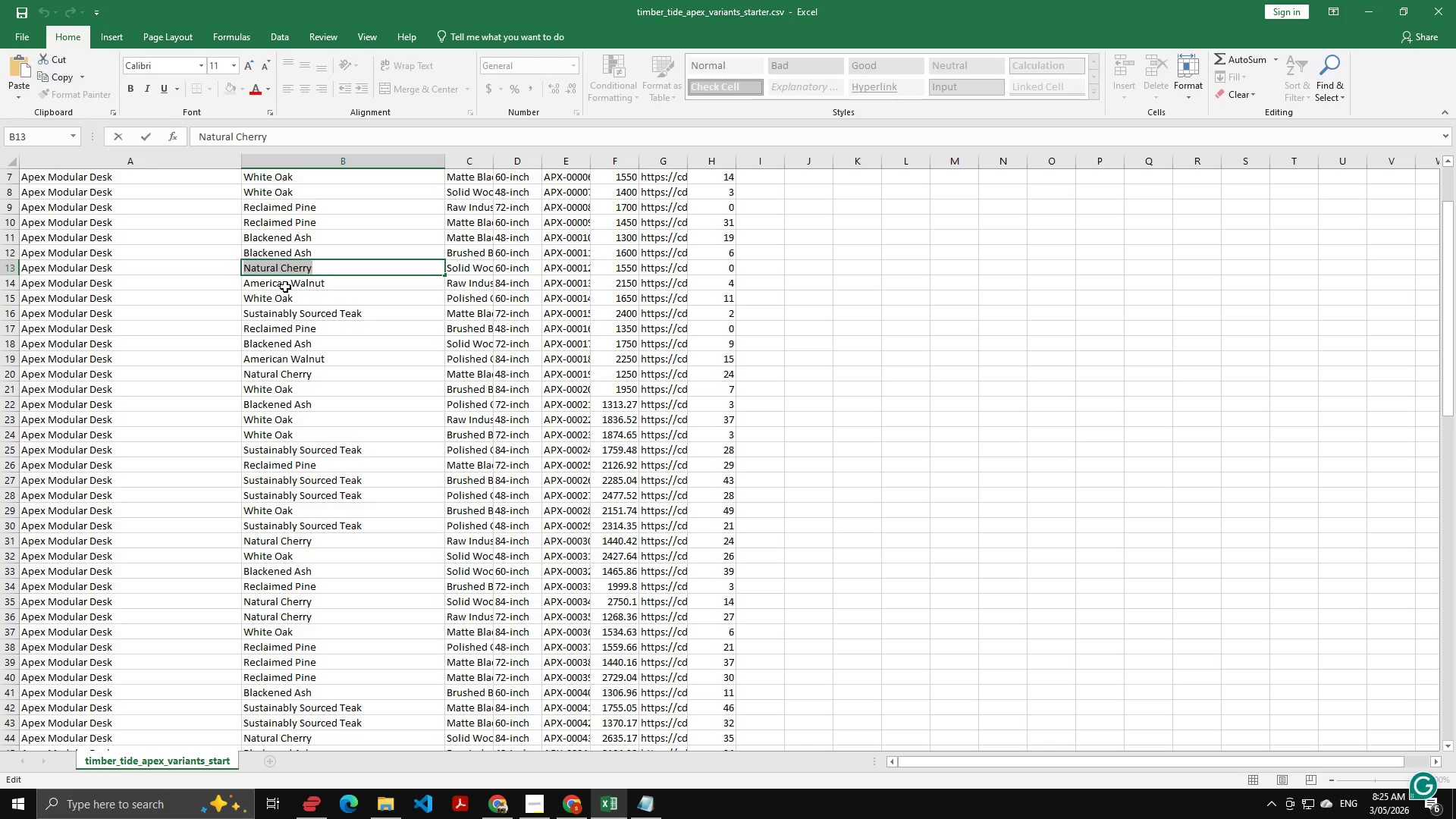 
double_click([285, 287])
 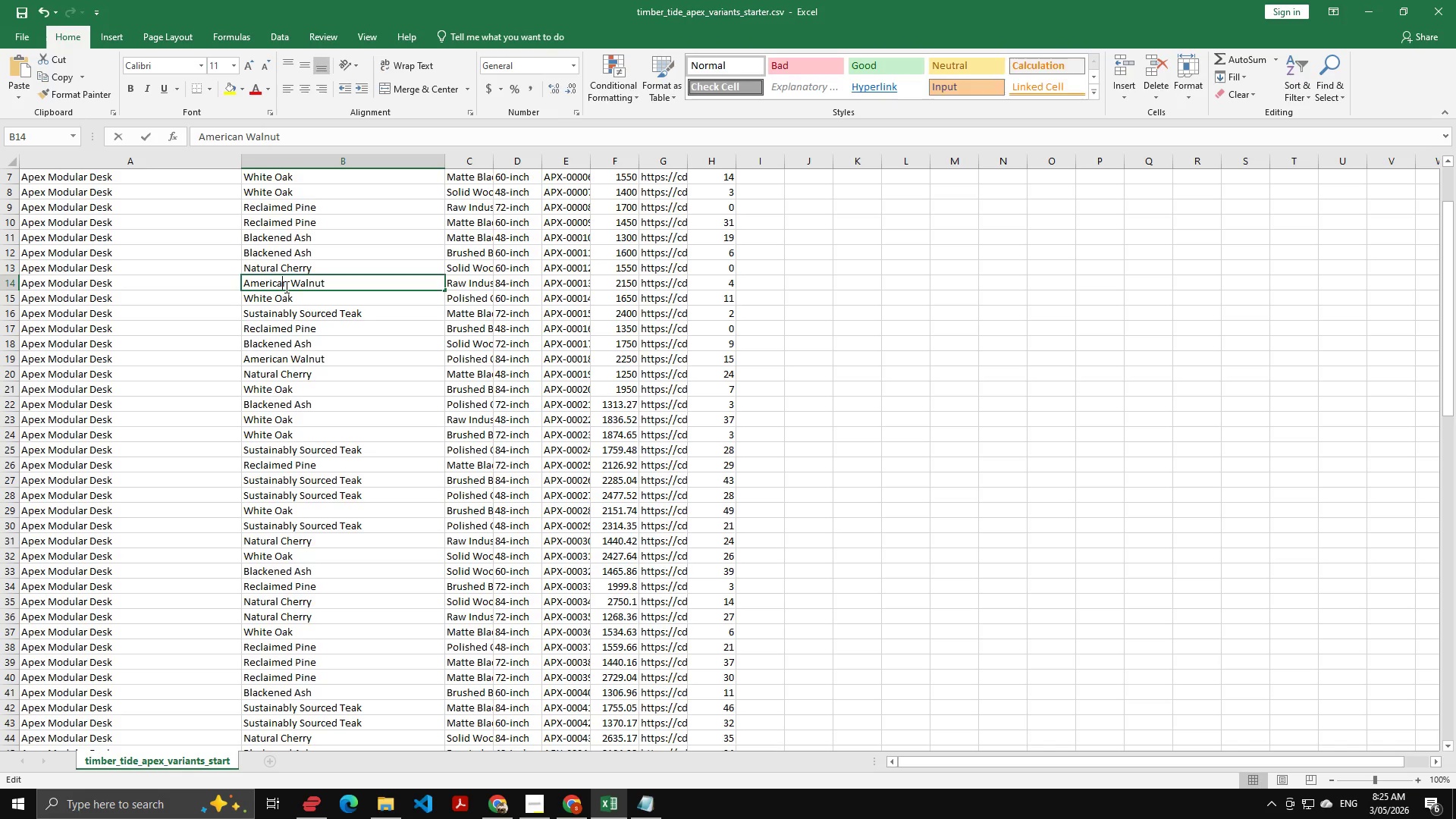 
key(Control+A)
 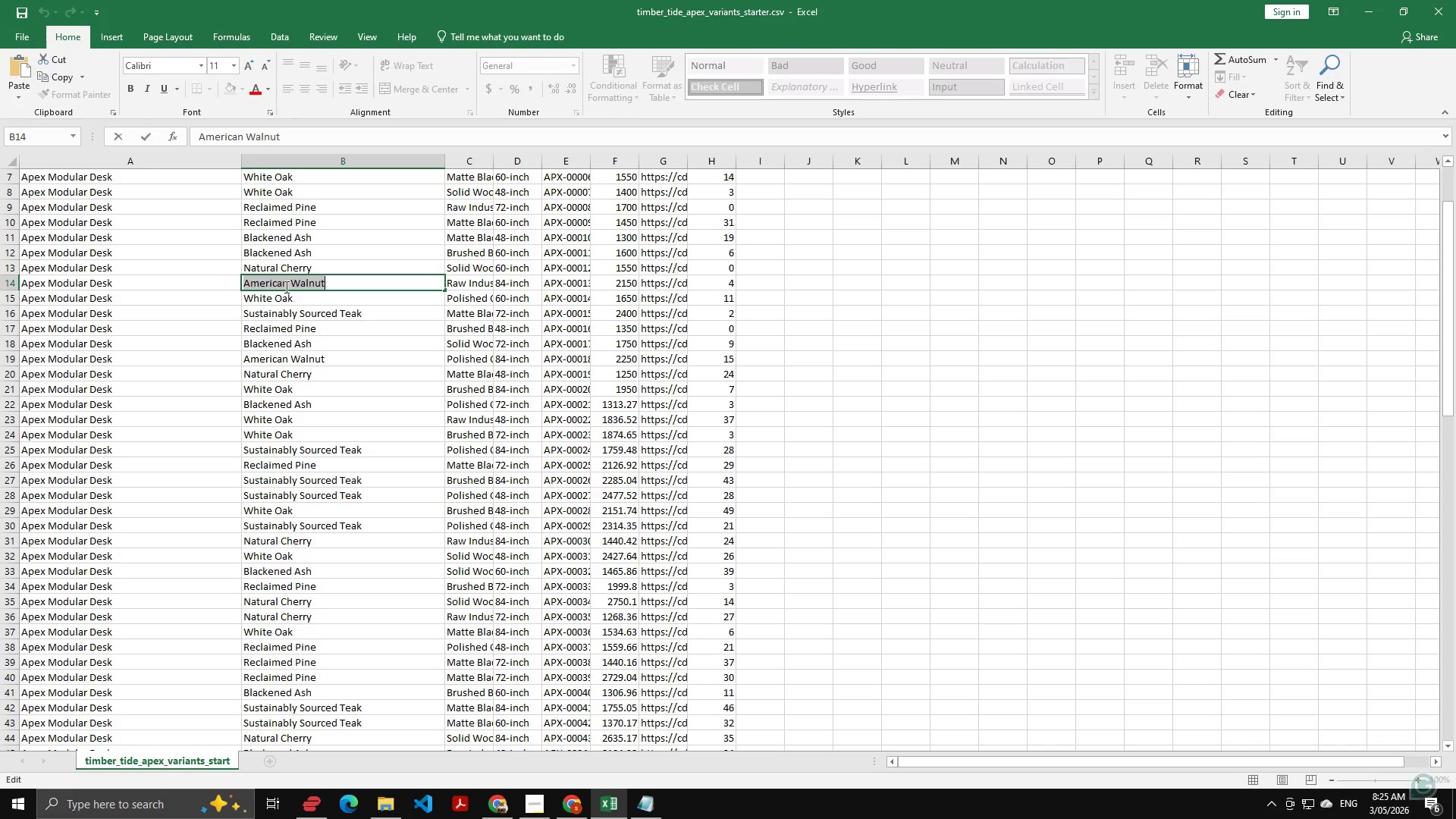 
key(Control+C)
 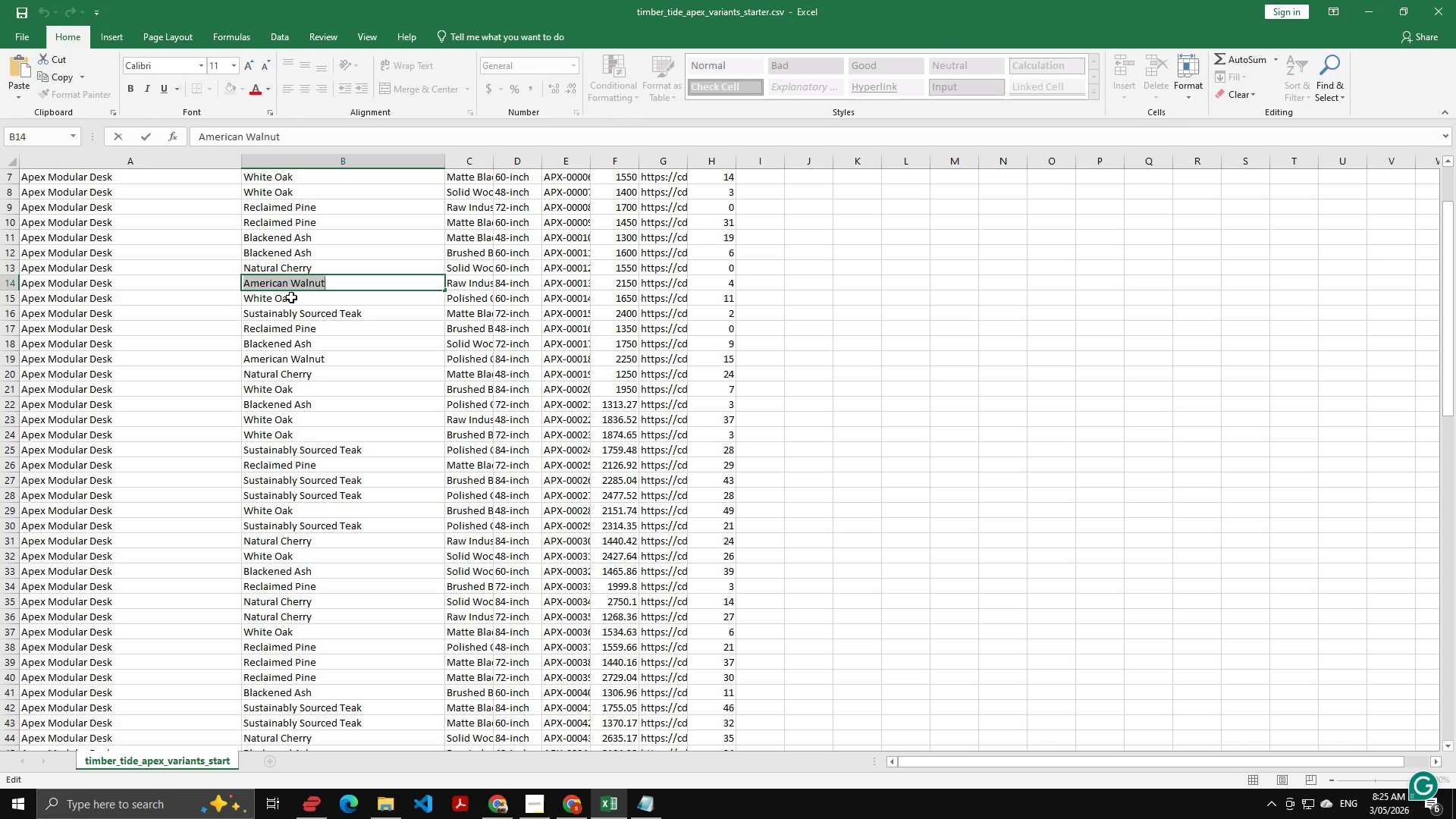 
key(Alt+AltLeft)
 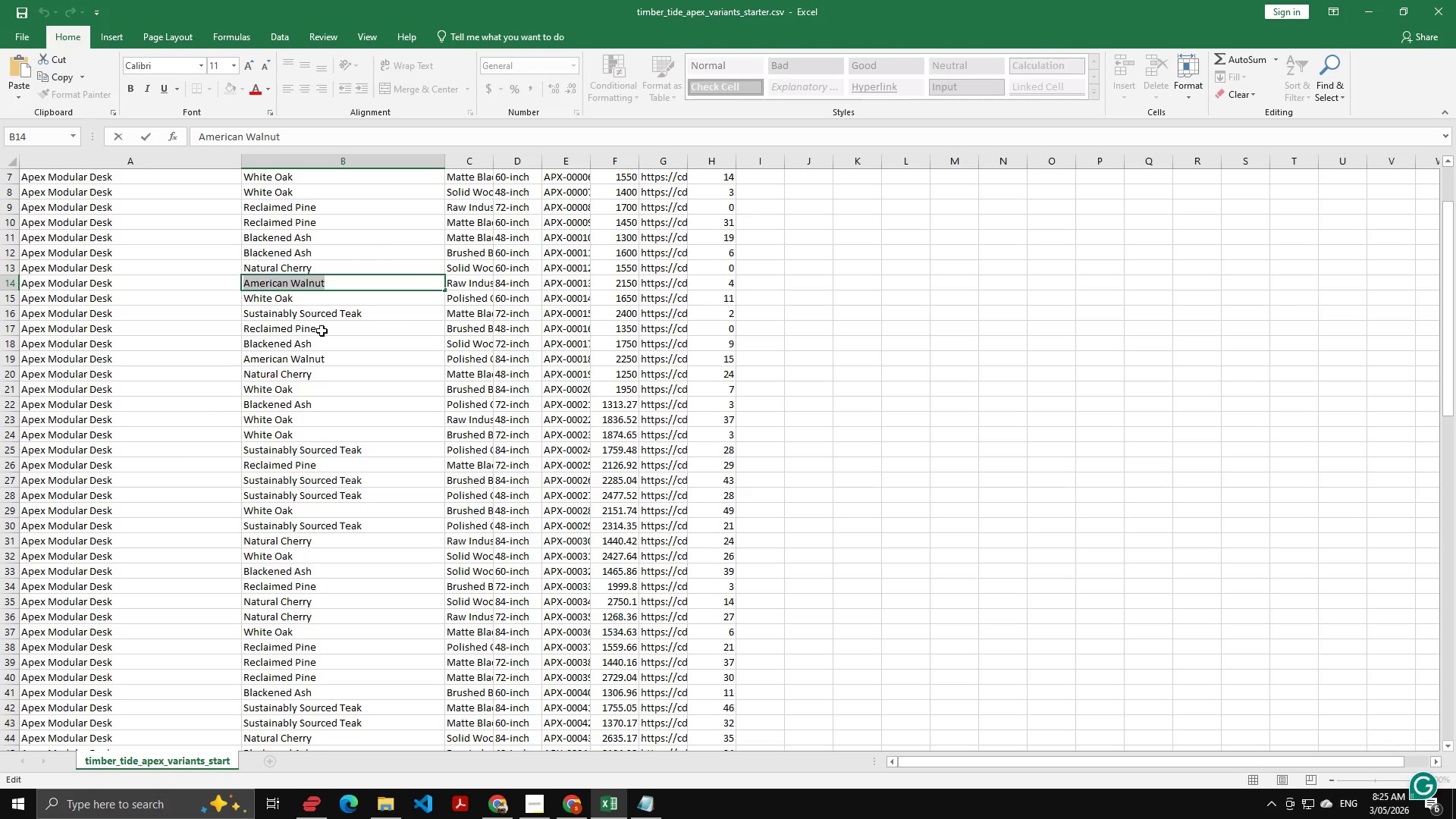 
key(Alt+Tab)
 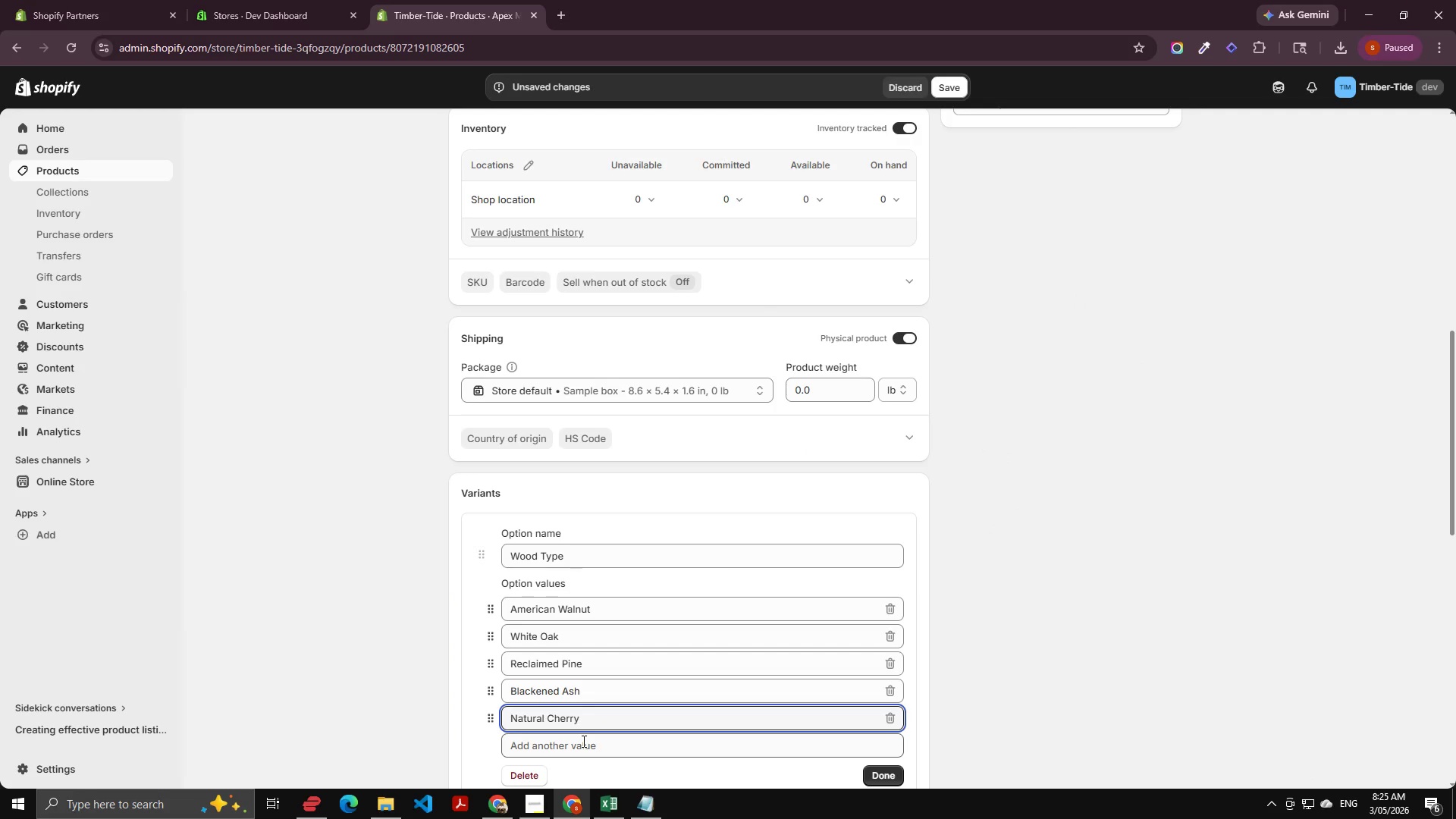 
left_click([582, 741])
 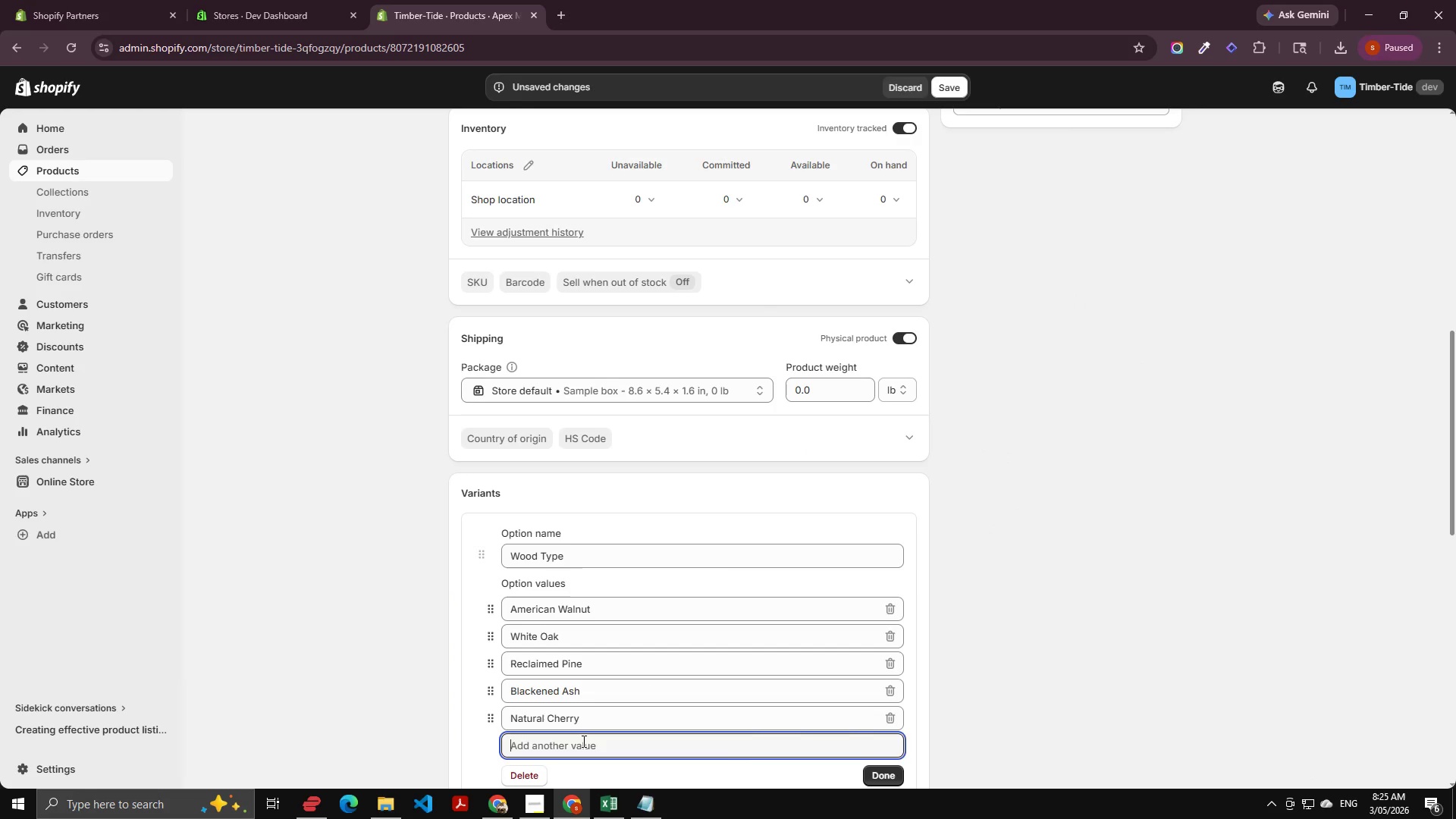 
key(Control+V)
 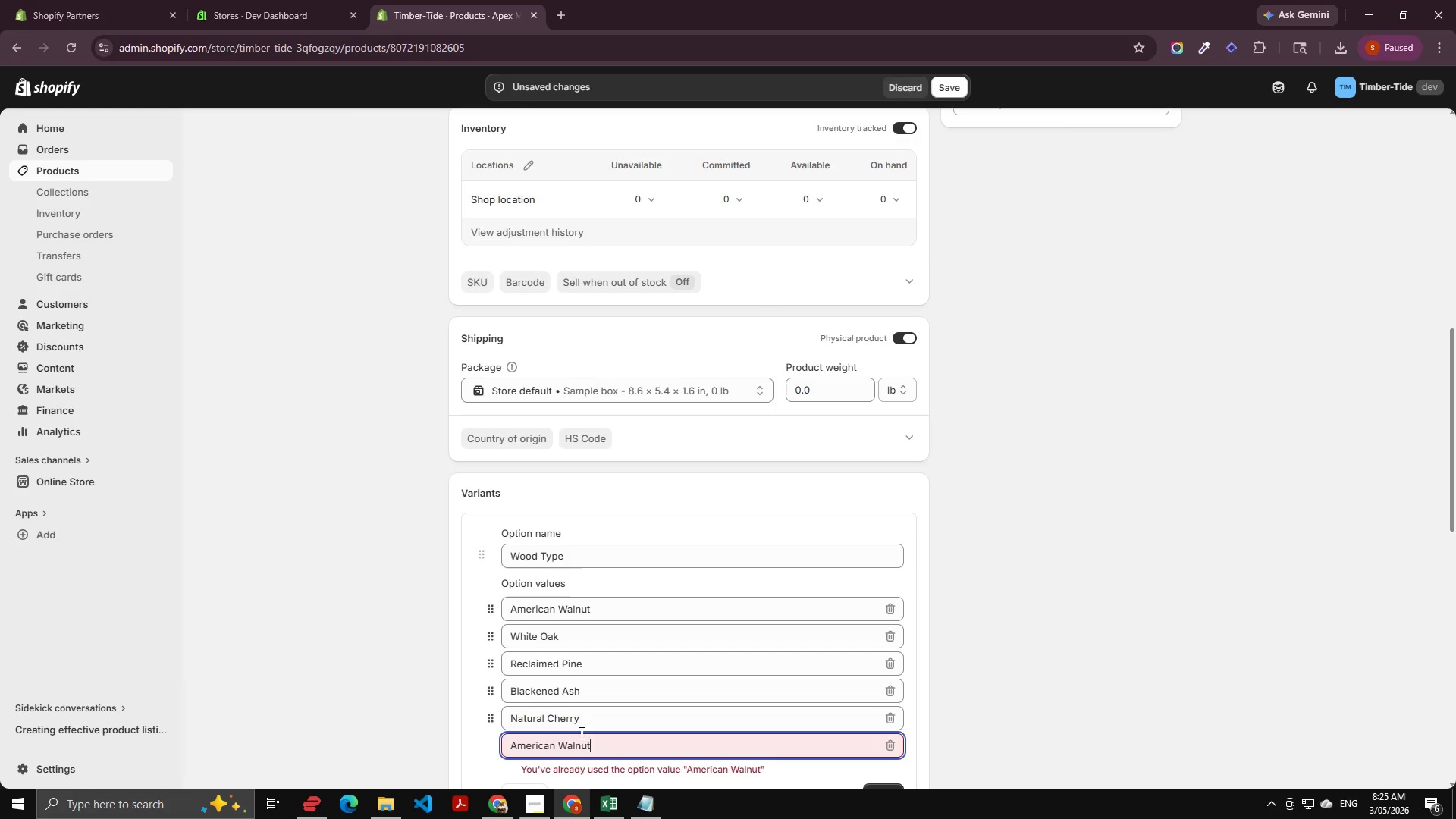 
key(Alt+AltLeft)
 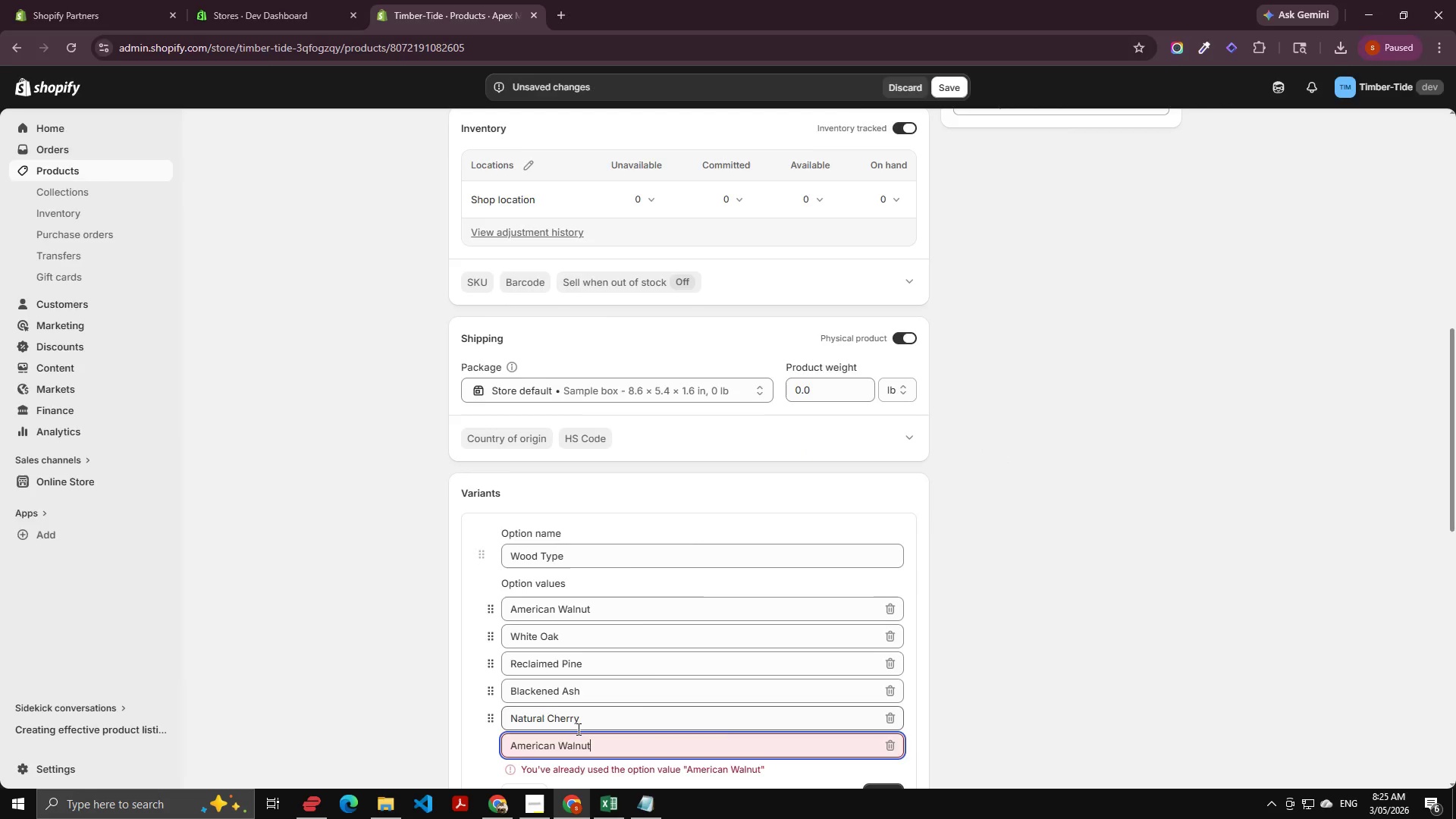 
key(Alt+Tab)
 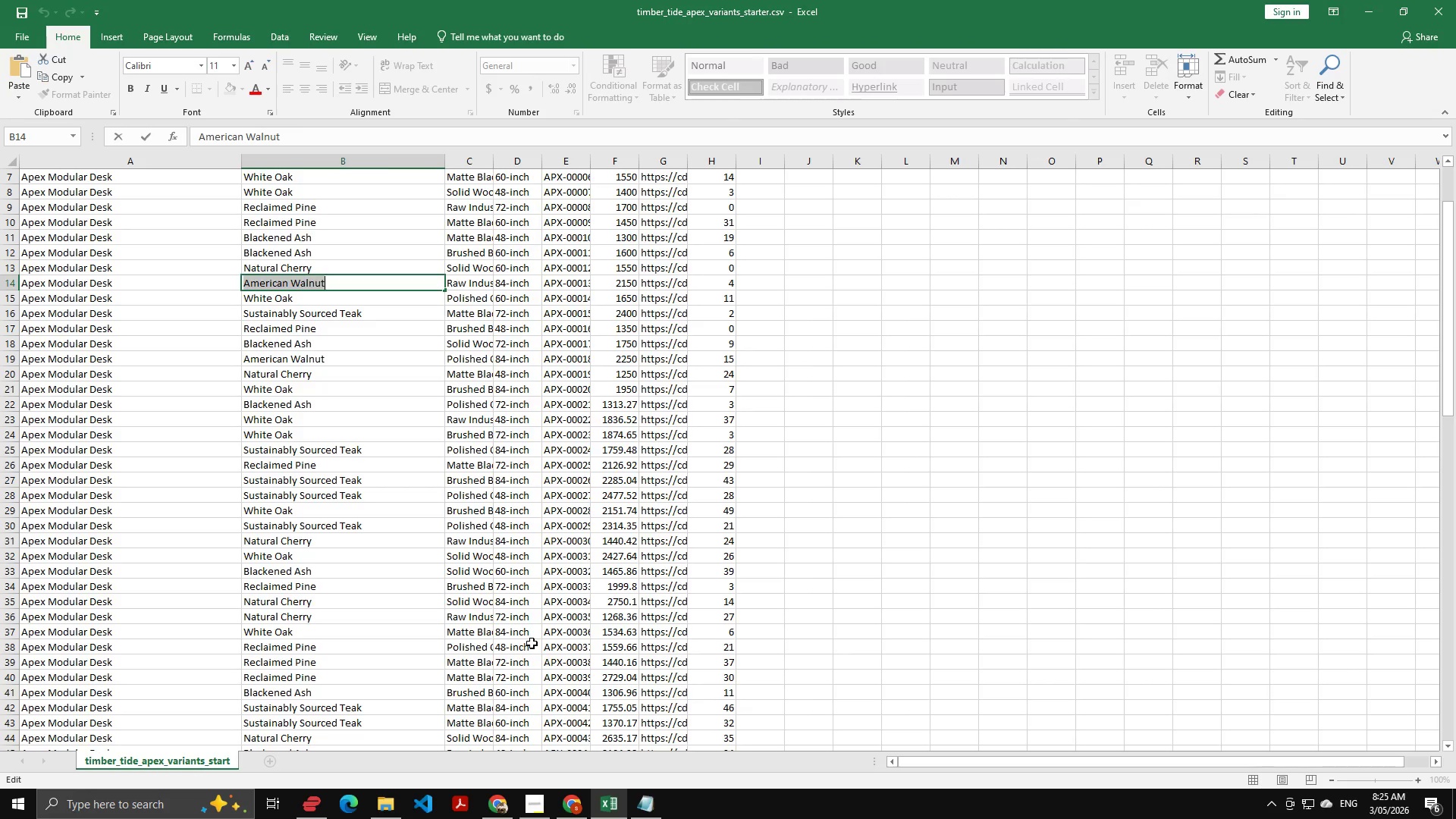 
key(Alt+AltLeft)
 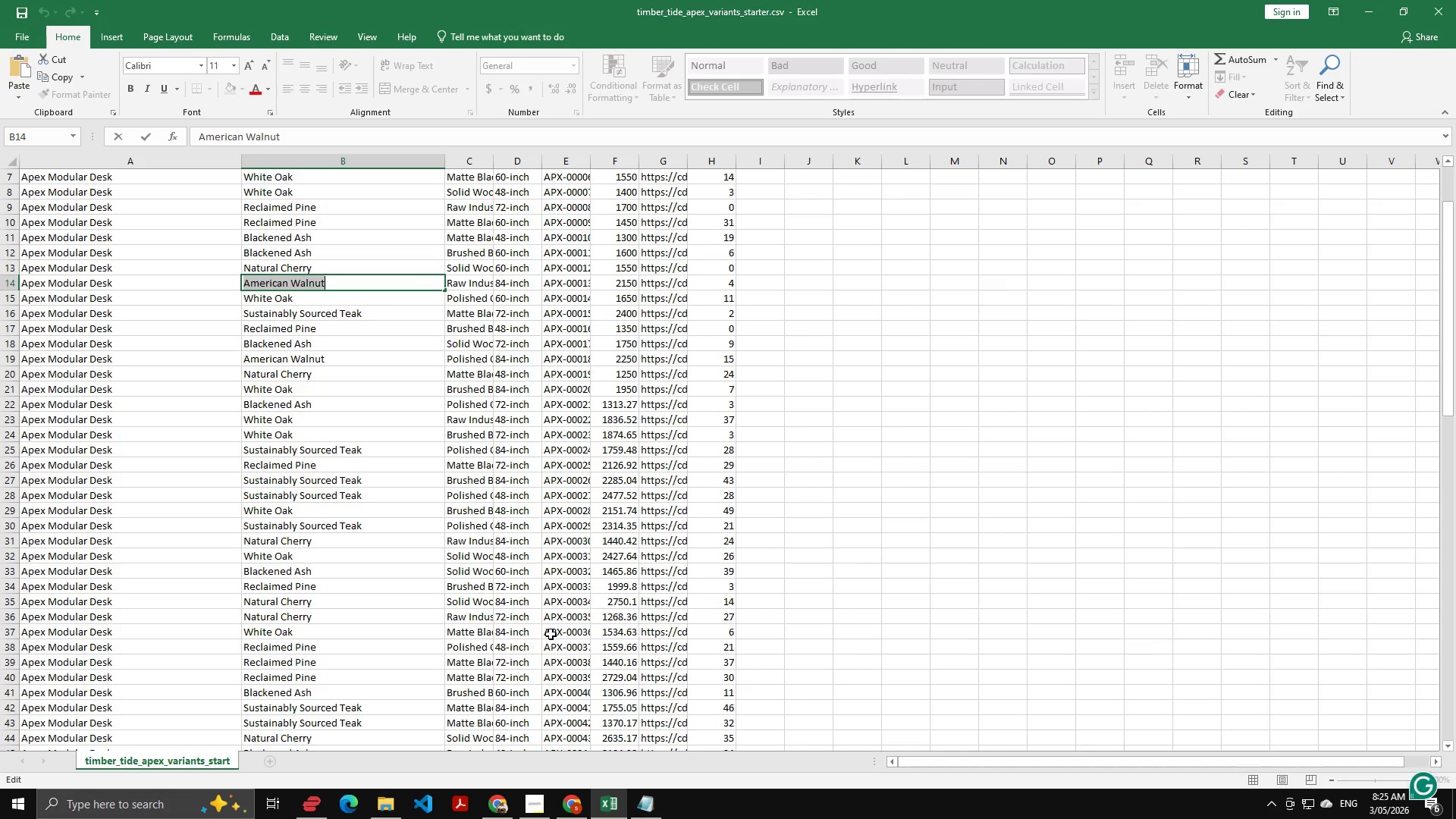 
key(Alt+Tab)
 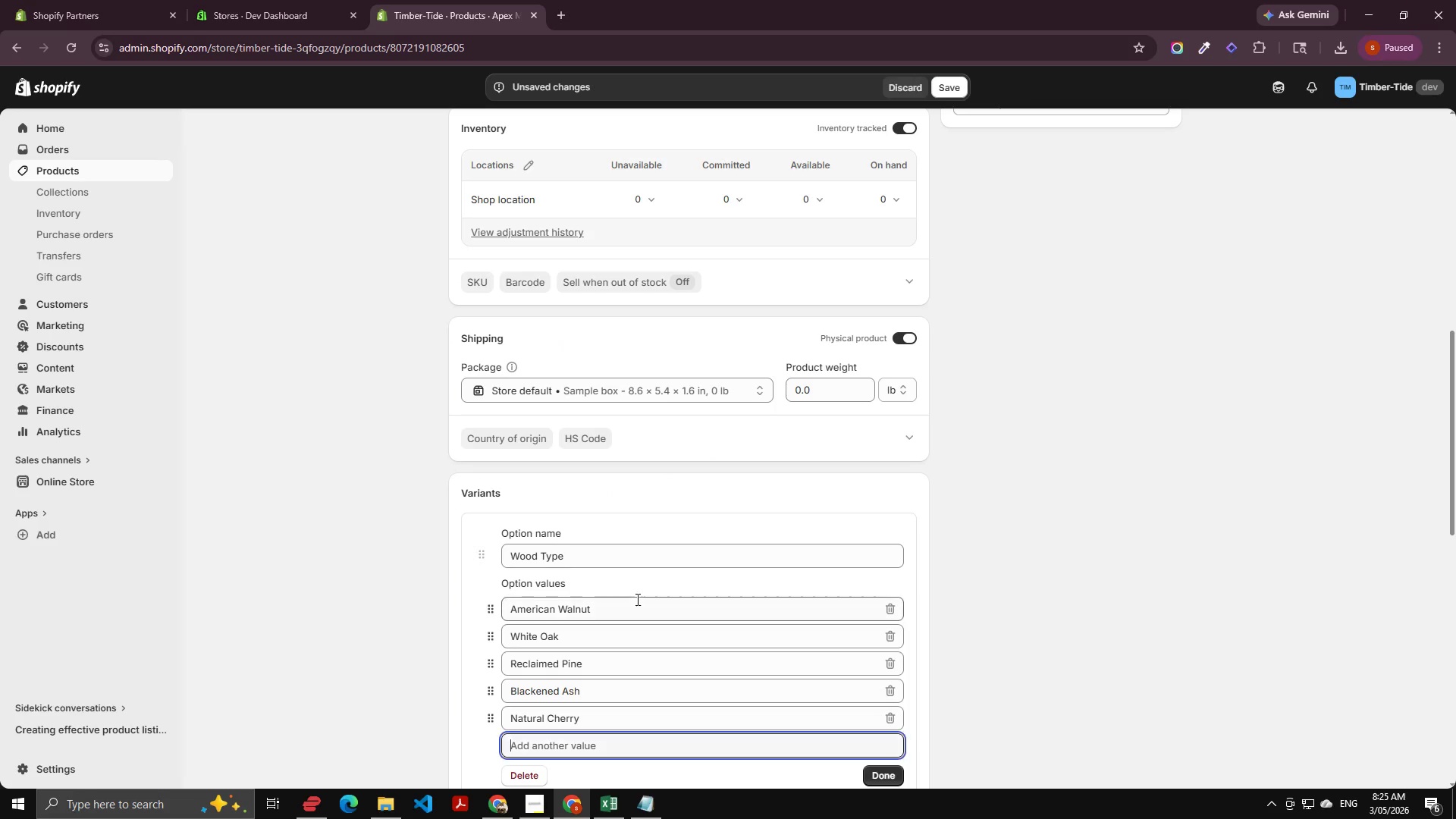 
key(Alt+AltLeft)
 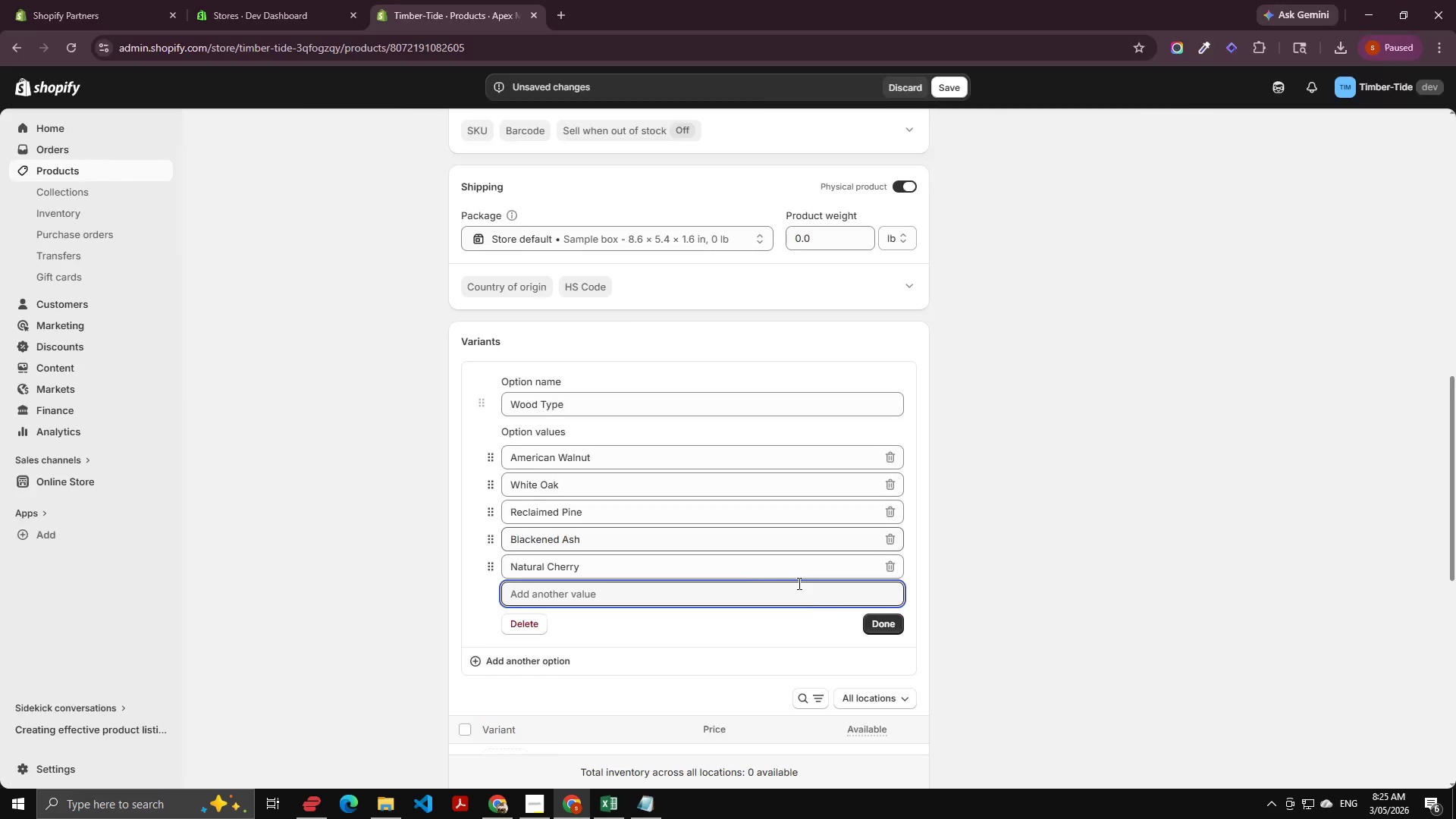 
key(Alt+Tab)
 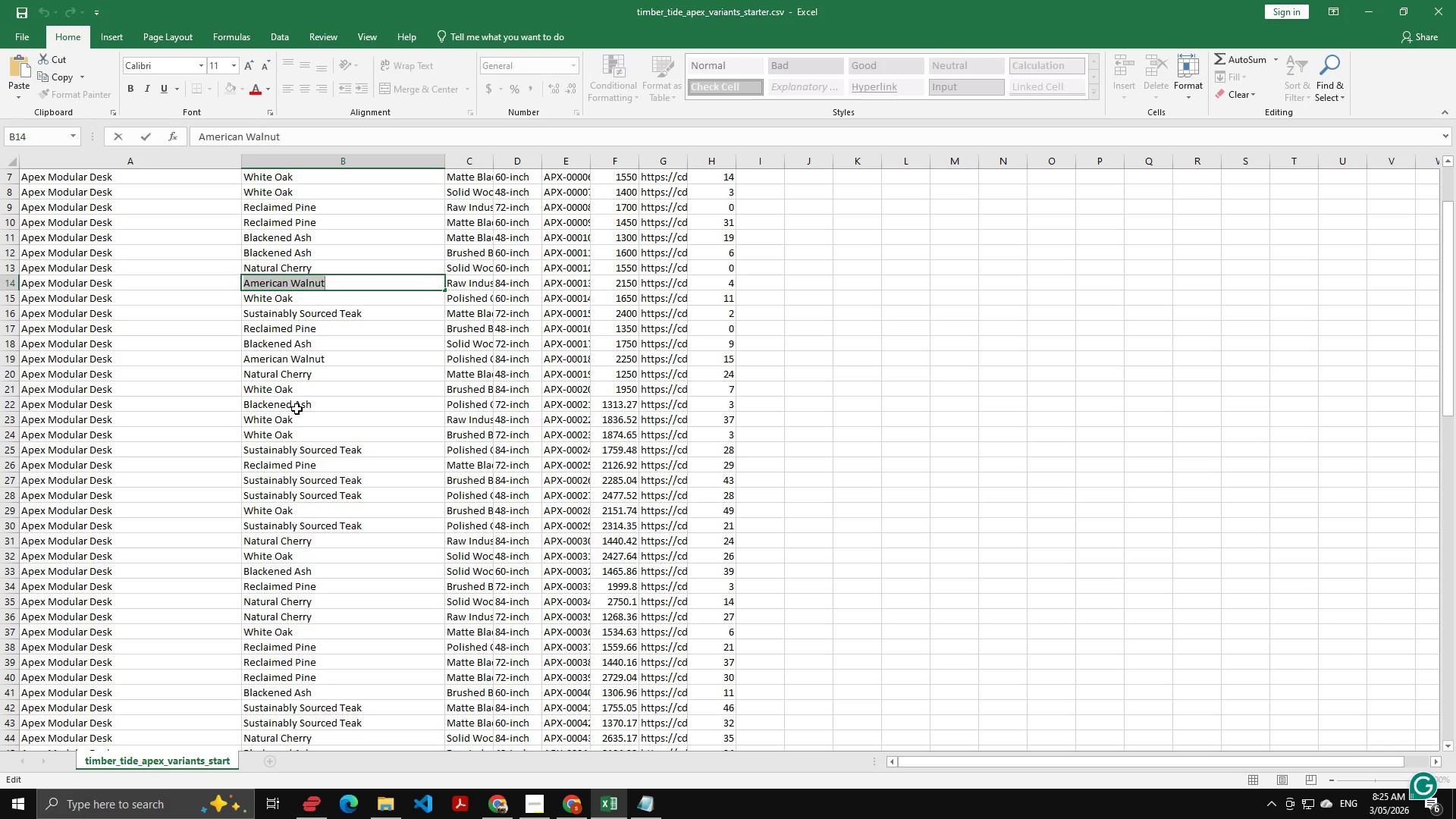 
scroll: coordinate [602, 496], scroll_direction: down, amount: 2.0
 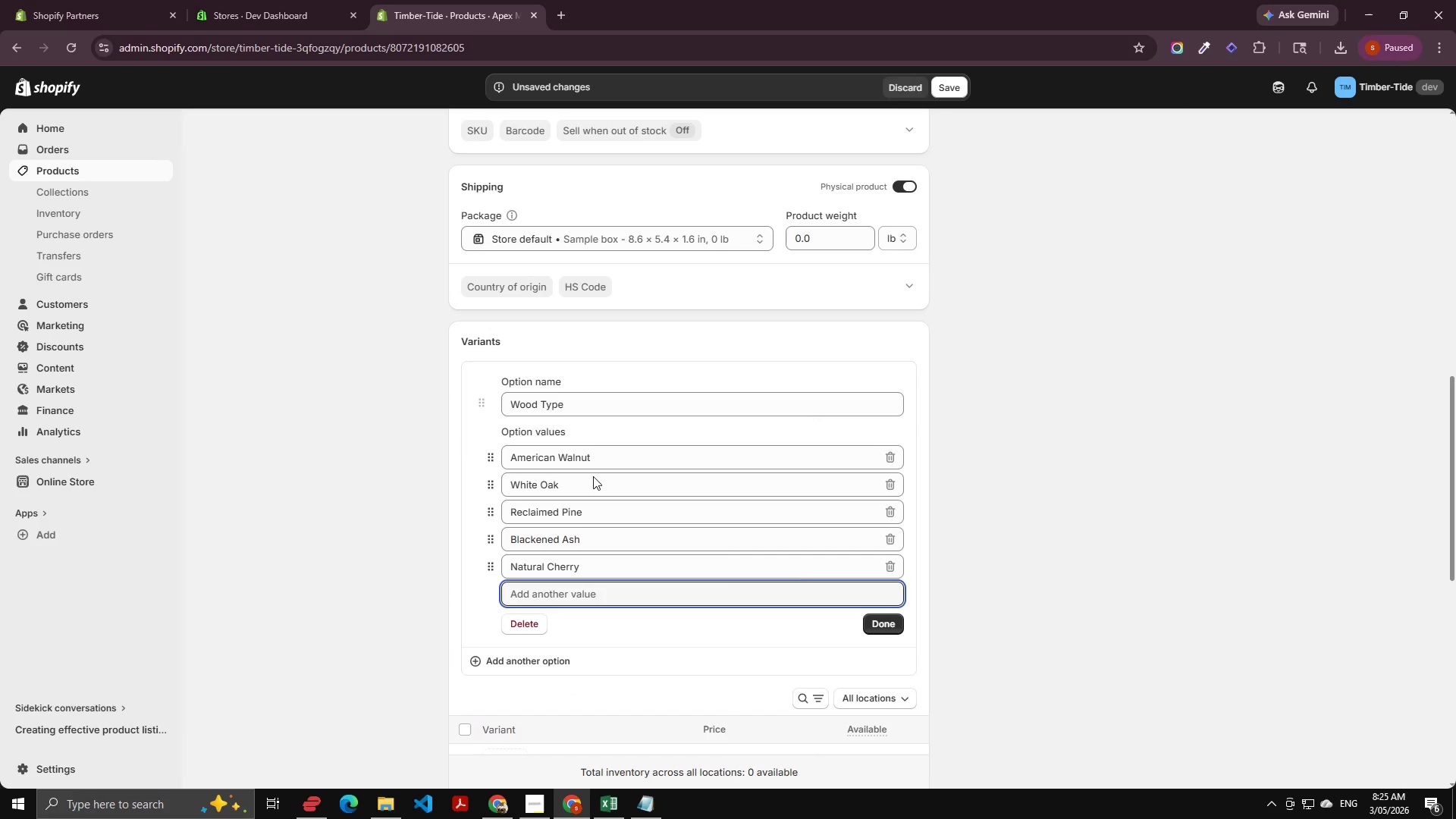 
wait(5.5)
 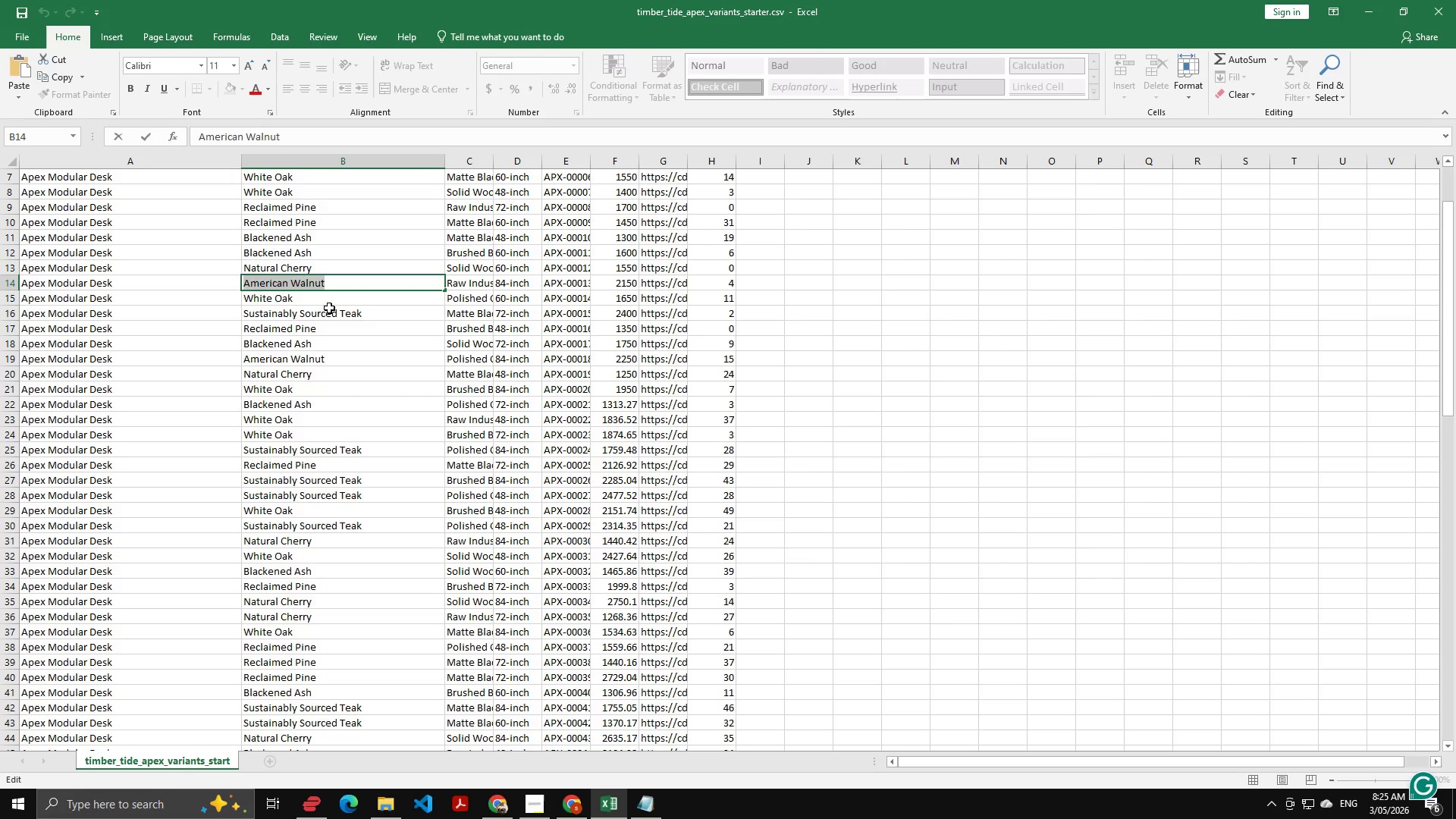 
scroll: coordinate [303, 650], scroll_direction: down, amount: 13.0
 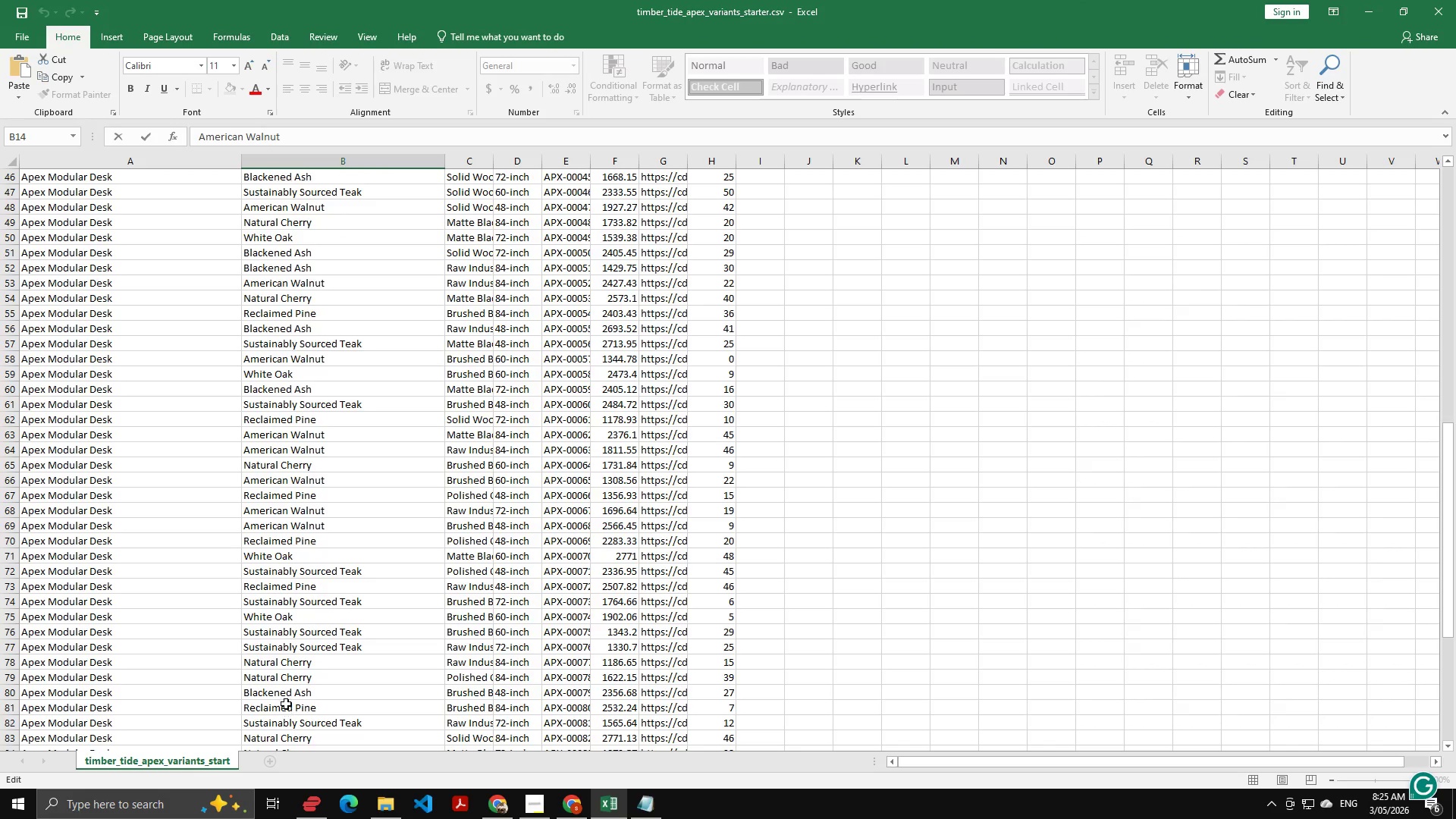 
double_click([286, 704])
 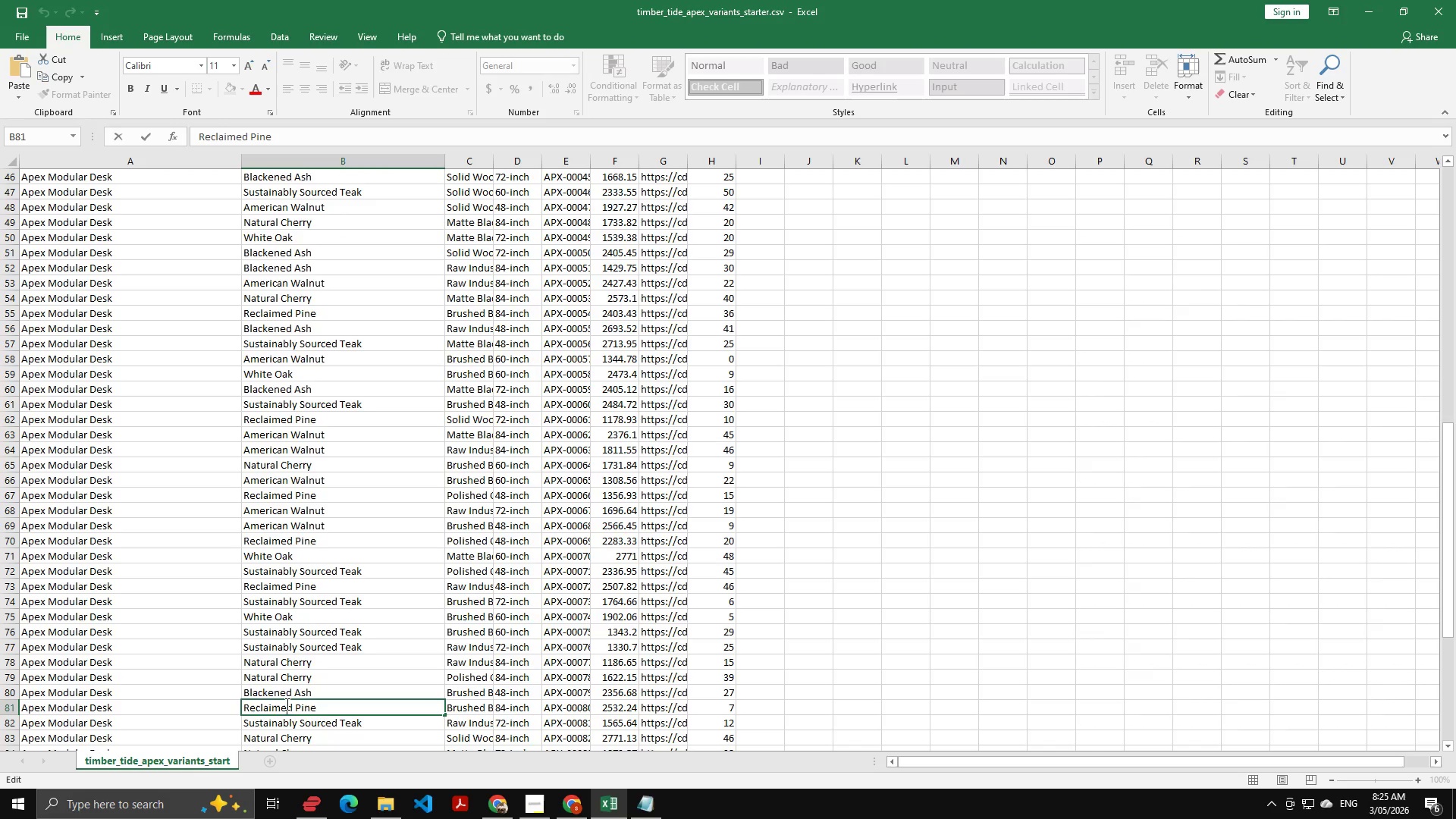 
key(Control+A)
 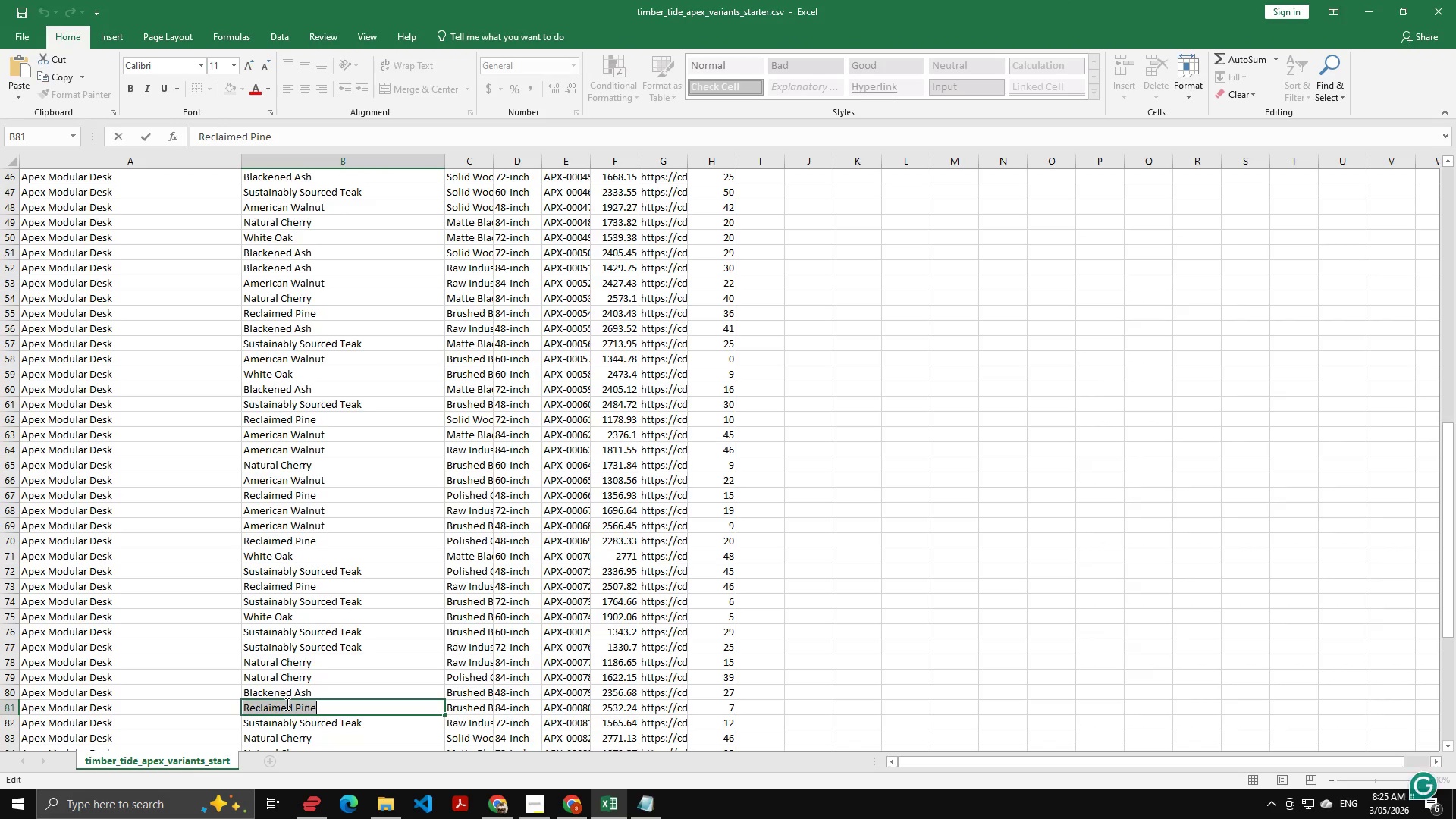 
key(Control+C)
 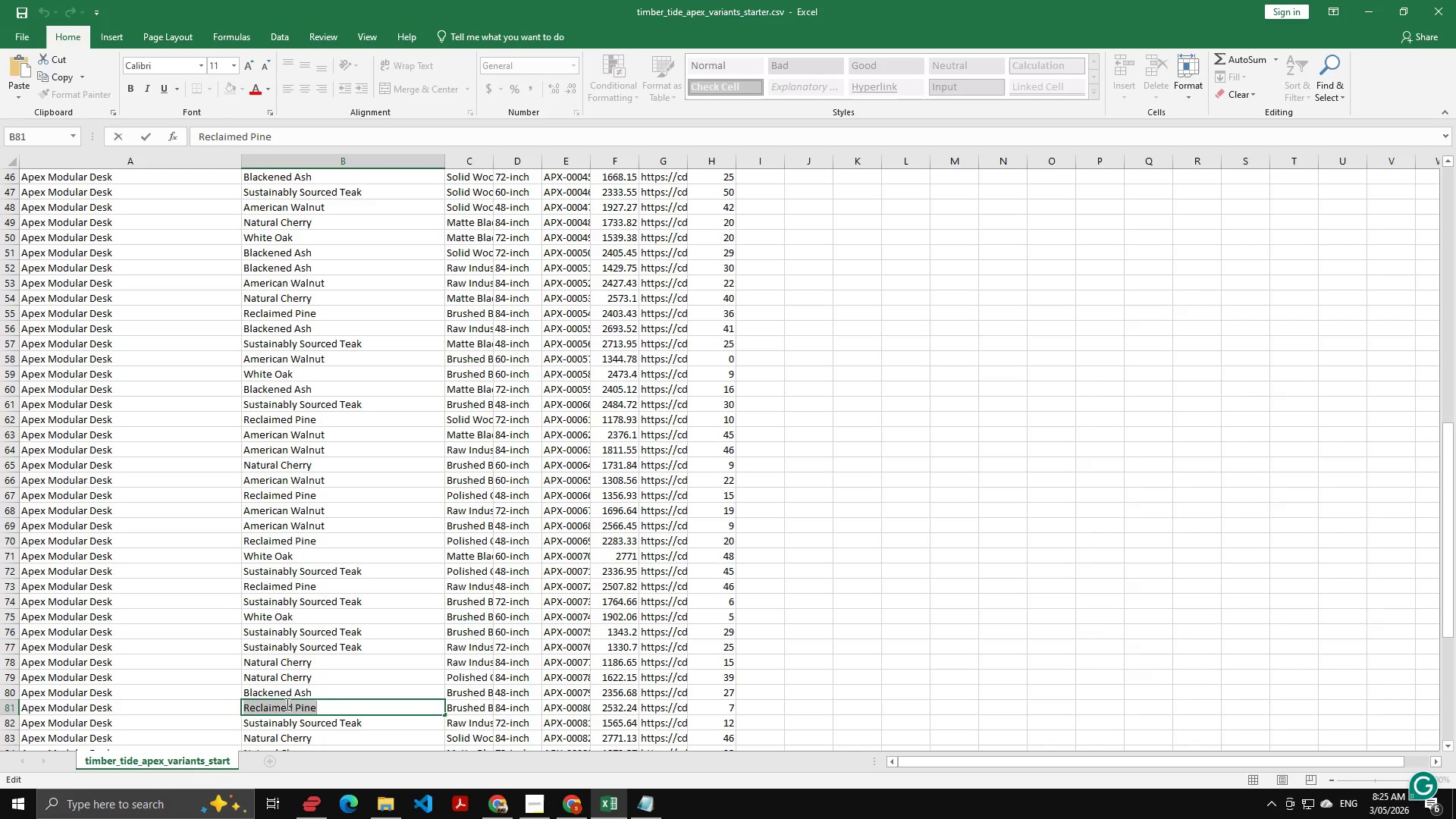 
key(Alt+AltLeft)
 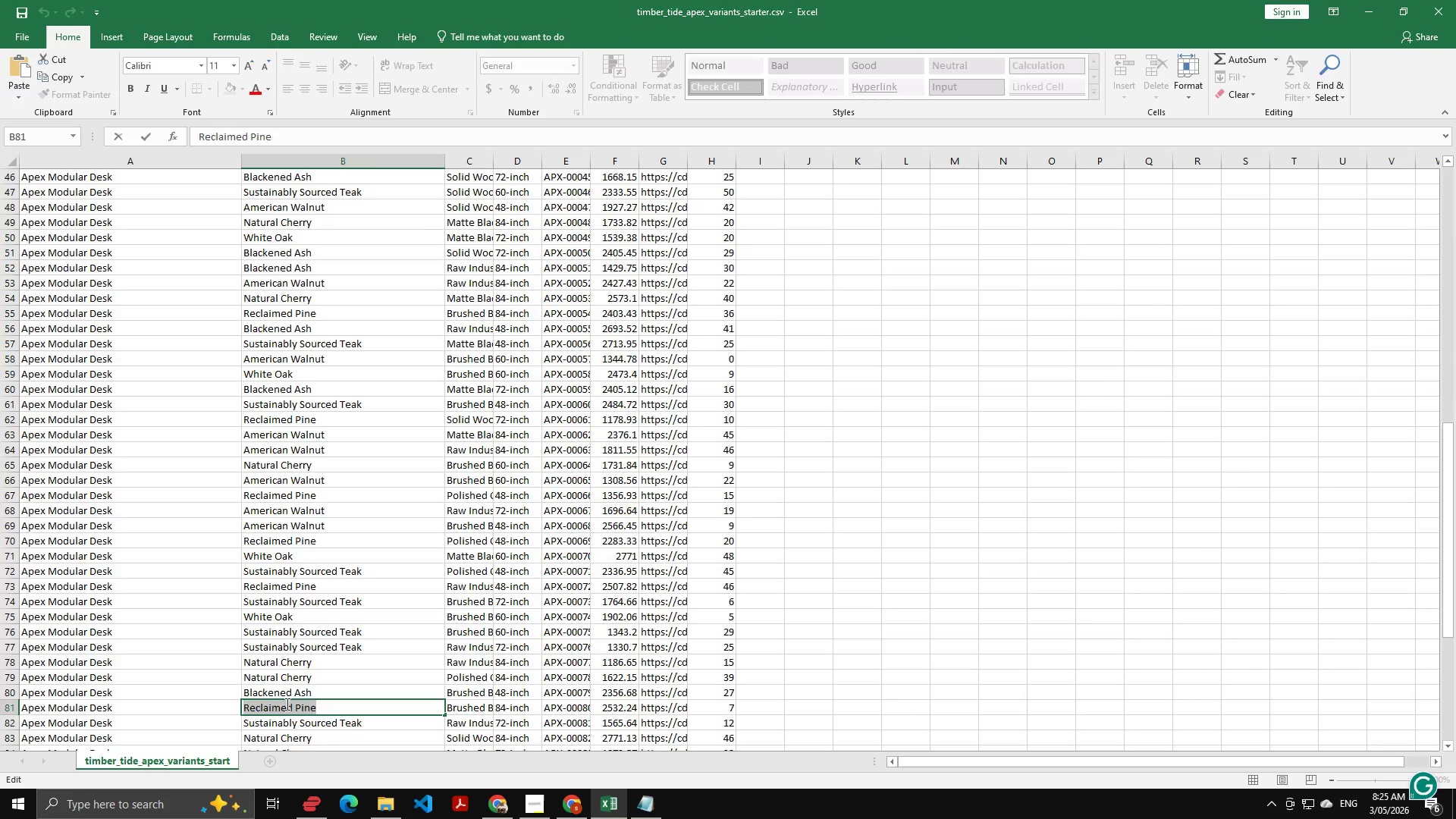 
key(Alt+Tab)
 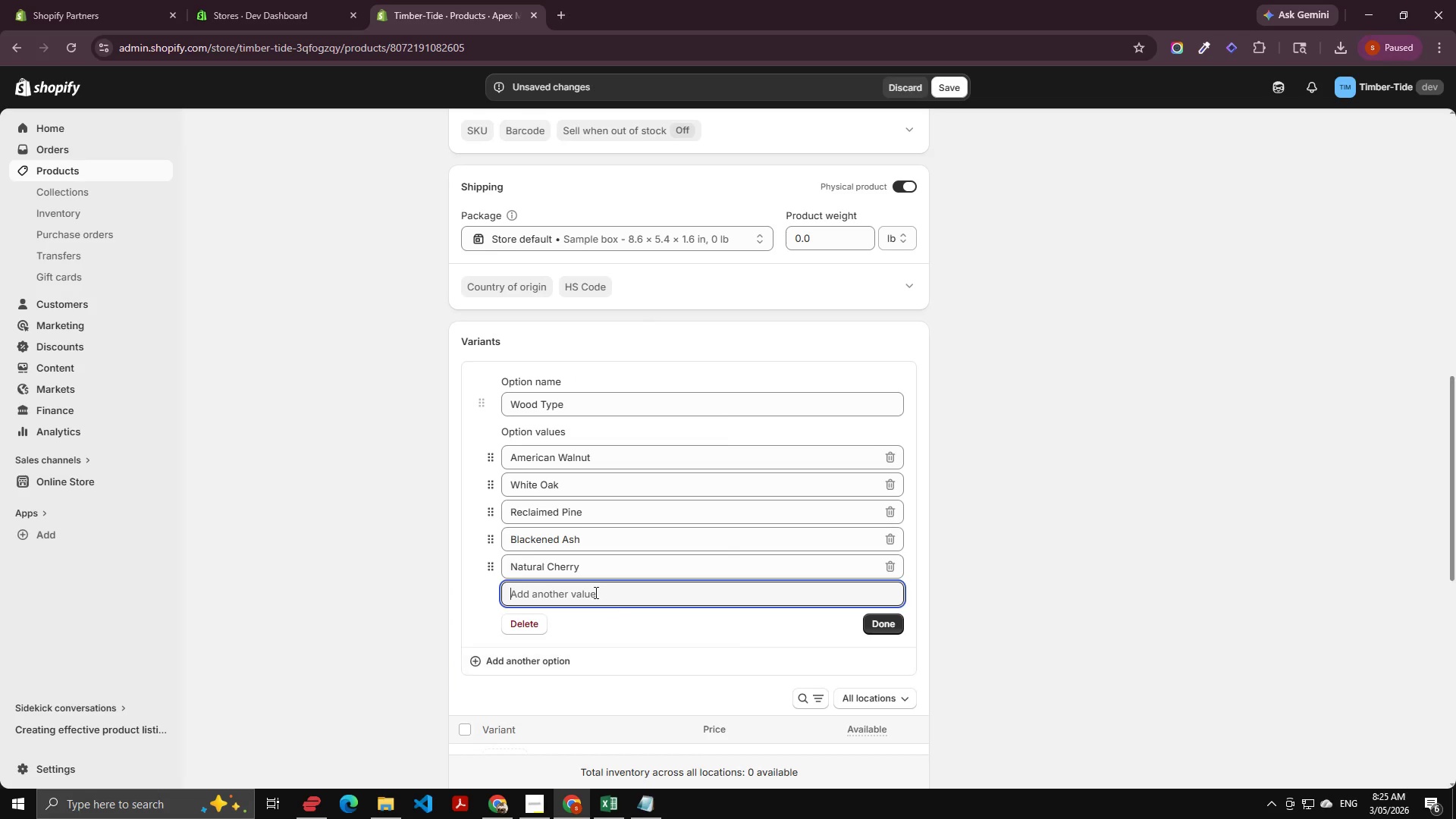 
left_click([595, 592])
 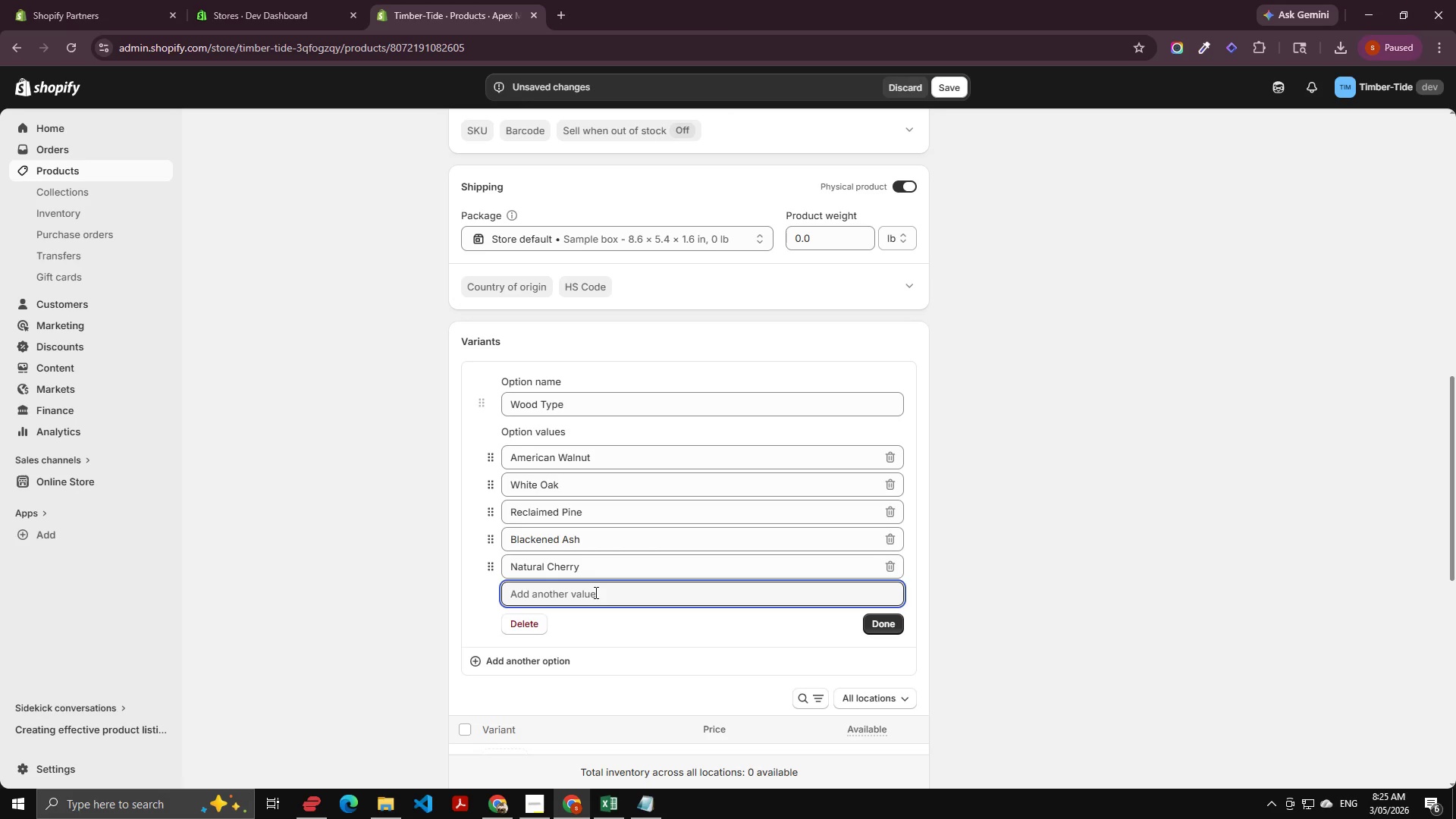 
key(Control+V)
 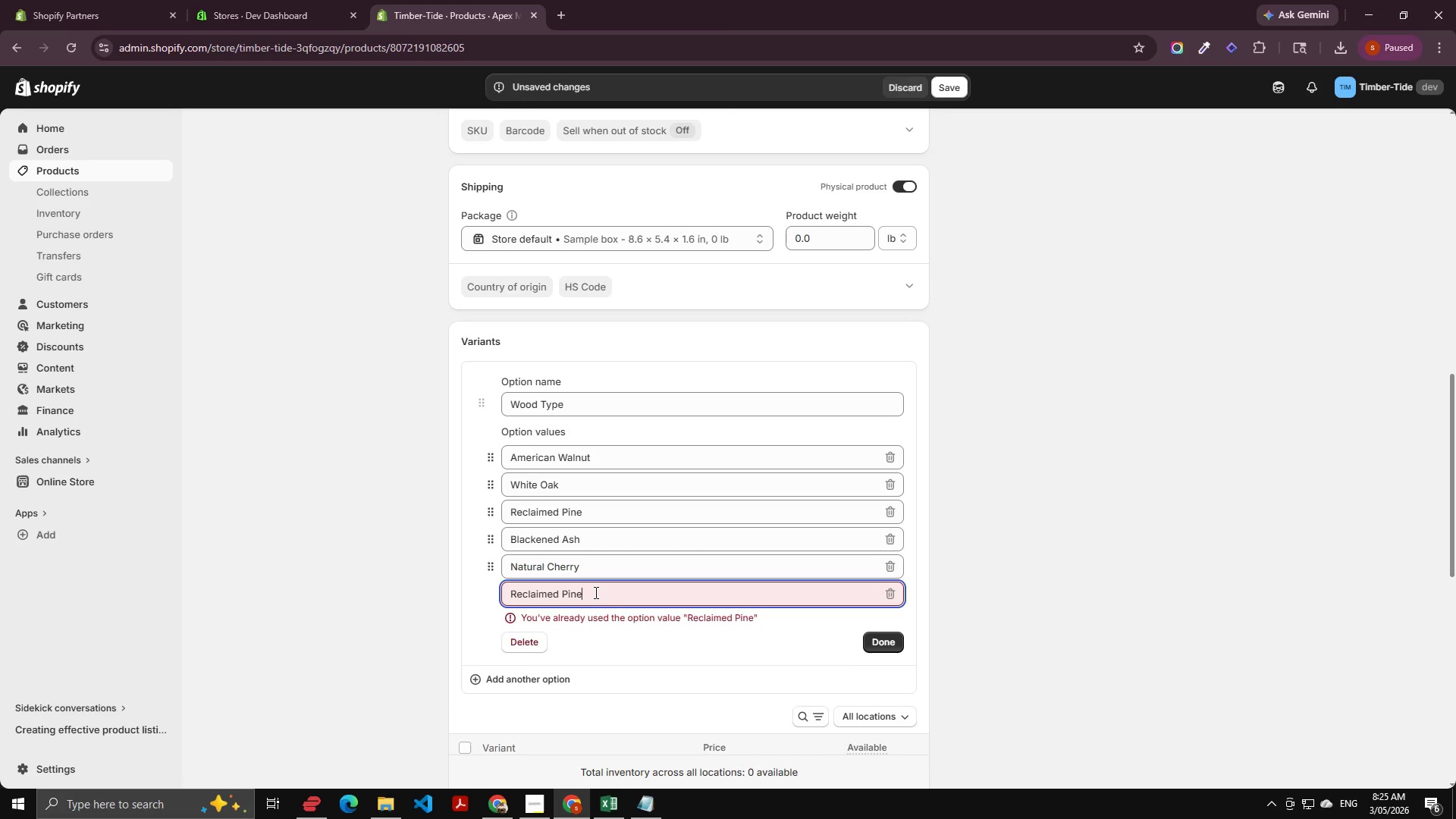 
key(Control+Z)
 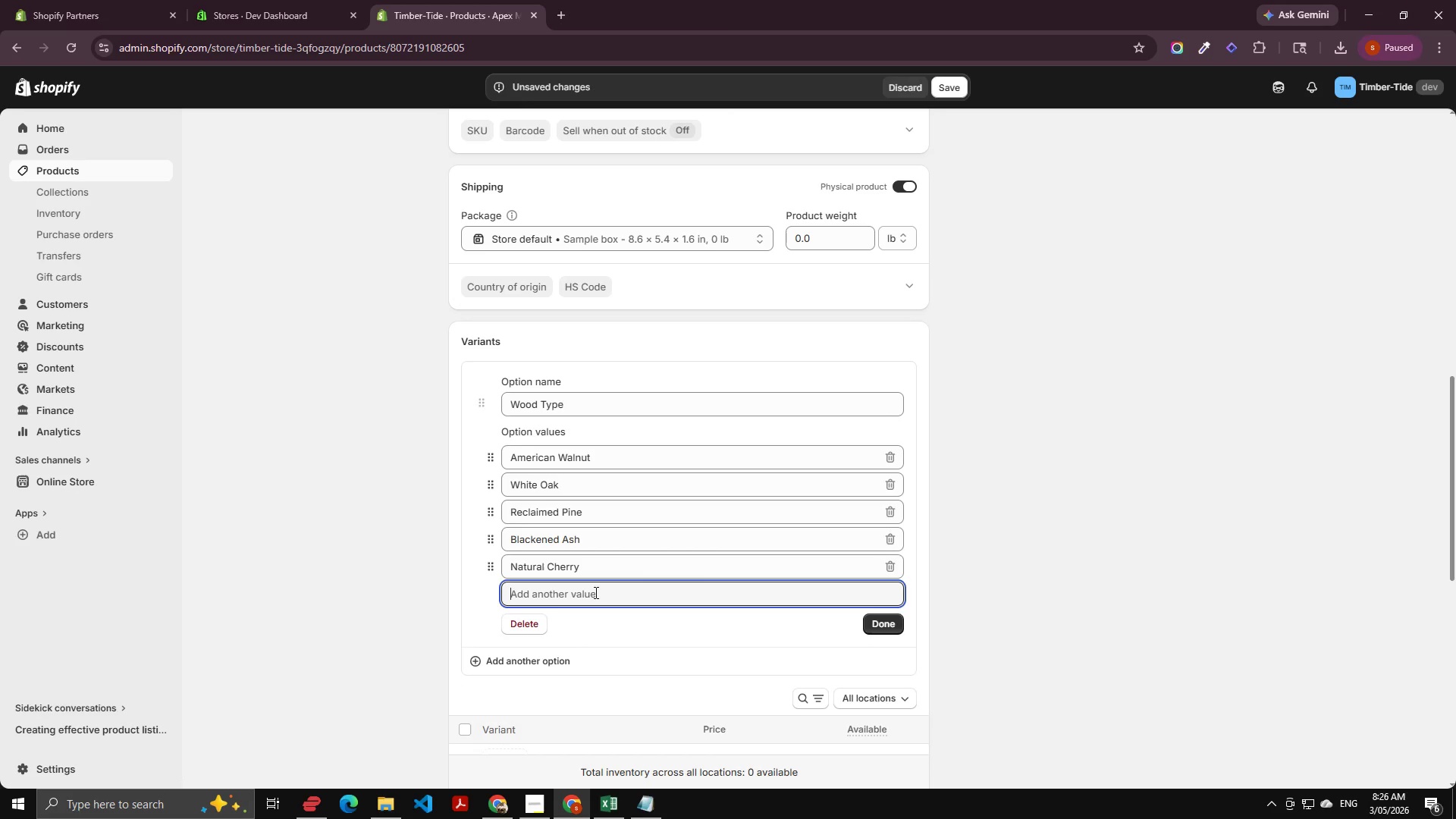 
key(Alt+AltLeft)
 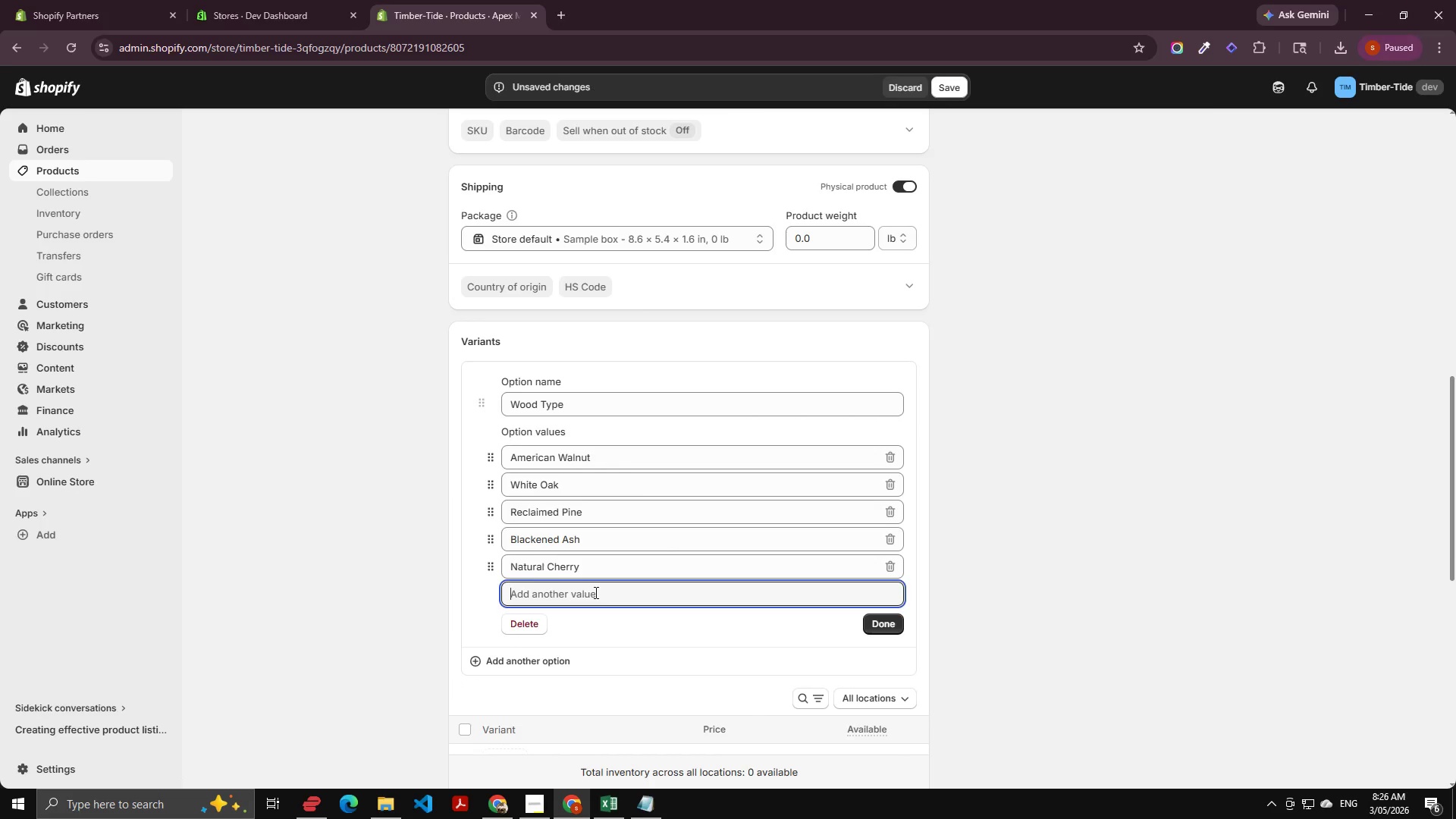 
key(Alt+Tab)
 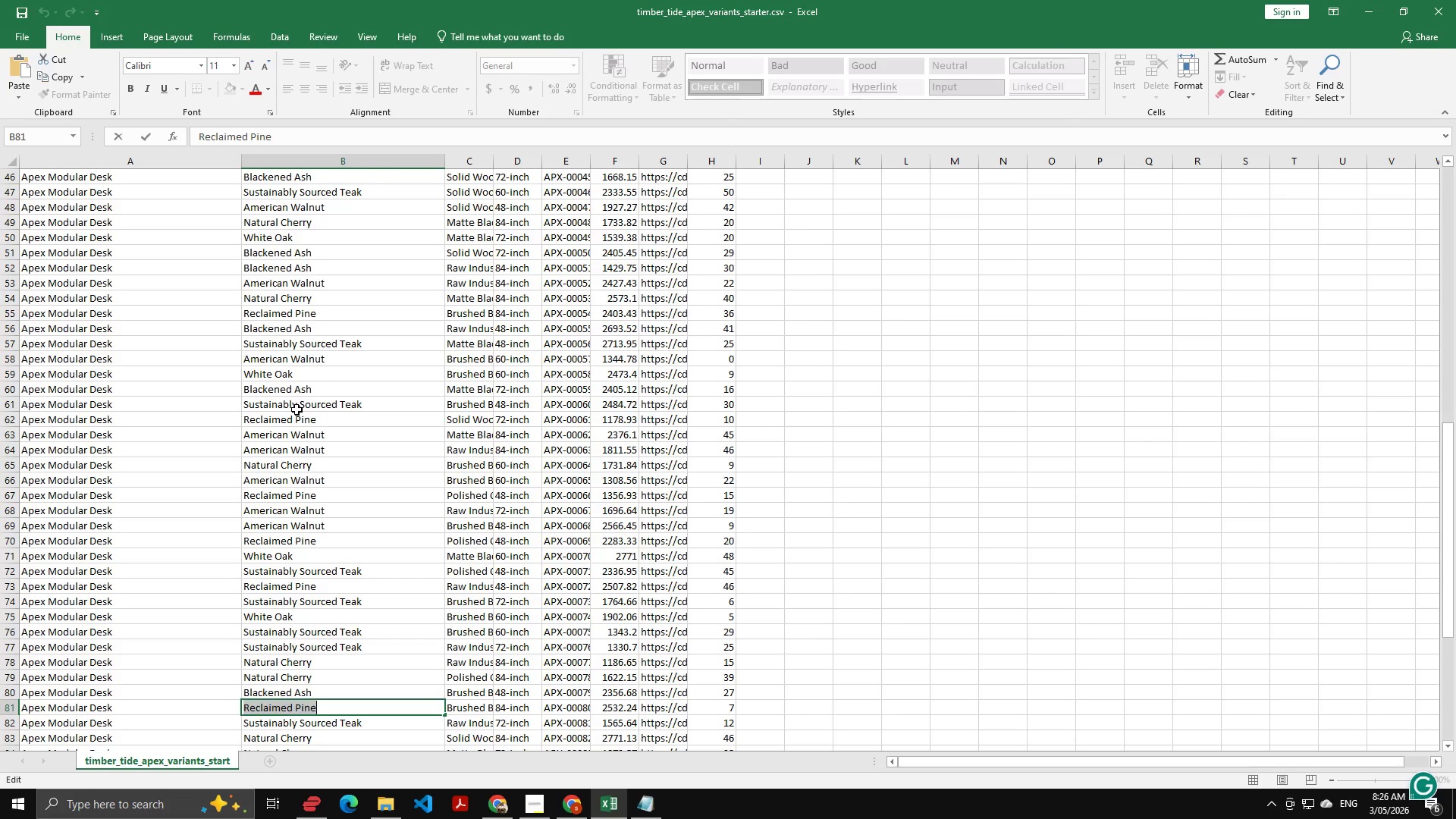 
double_click([297, 410])
 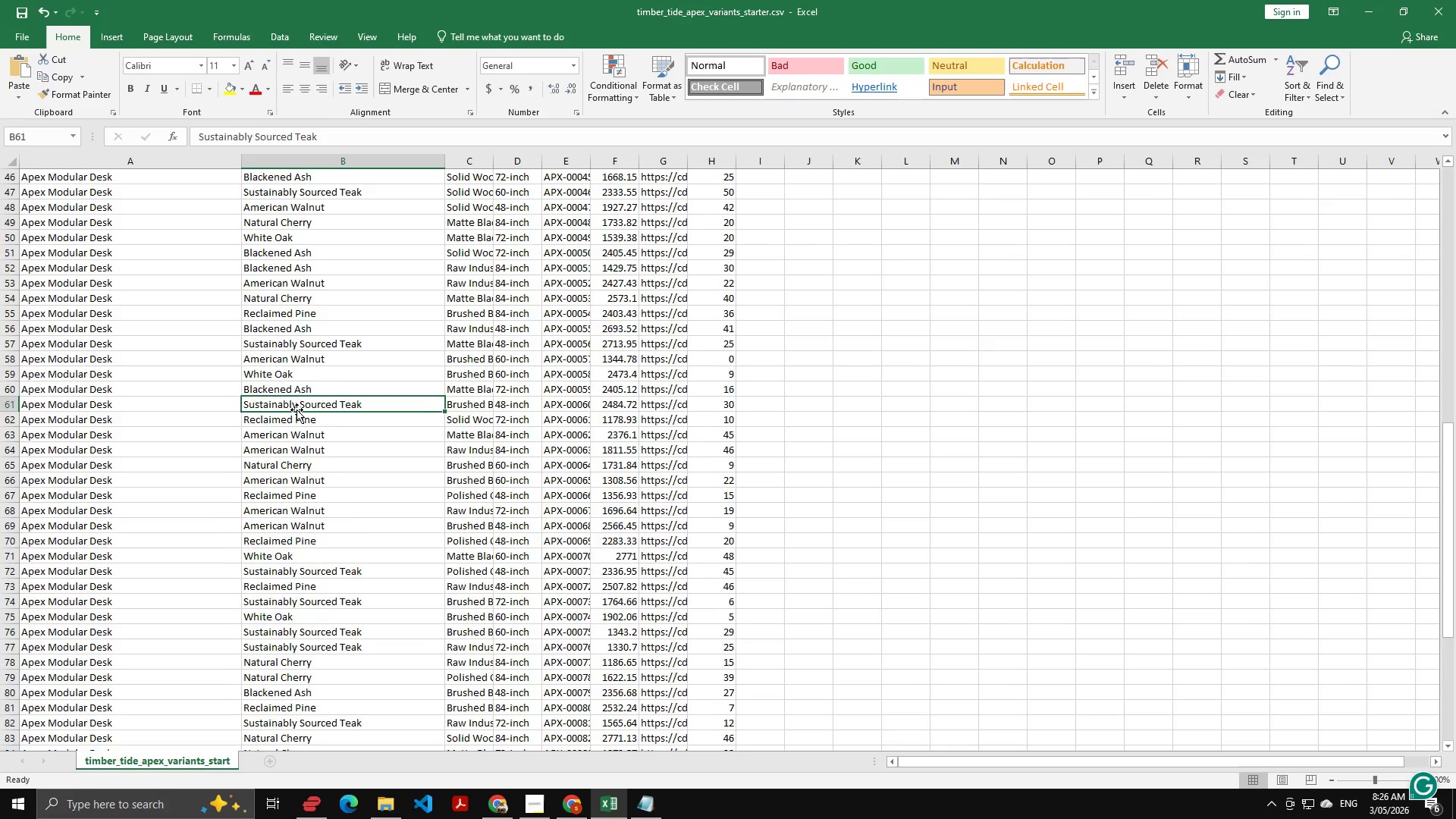 
key(Control+A)
 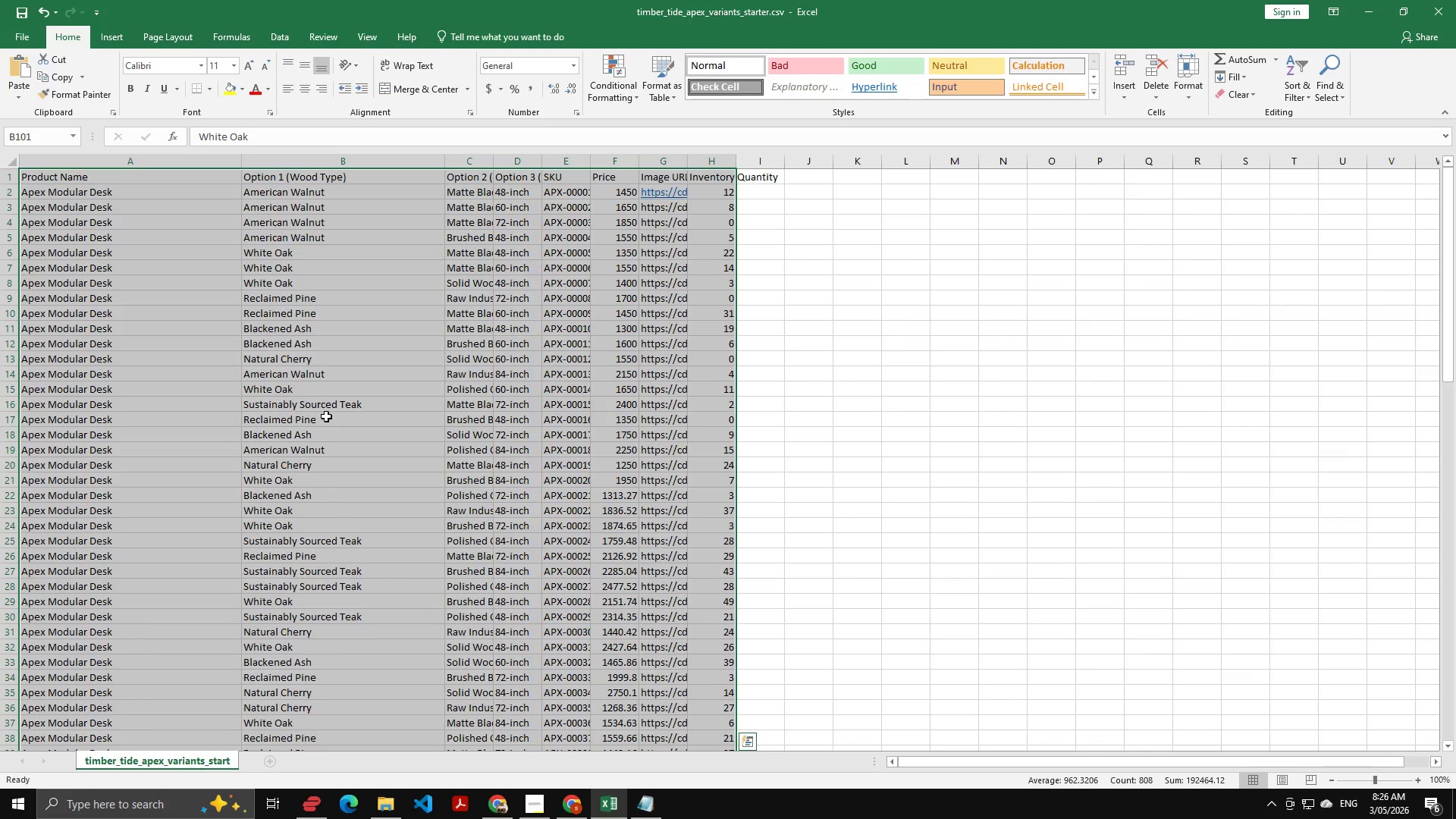 
double_click([328, 408])
 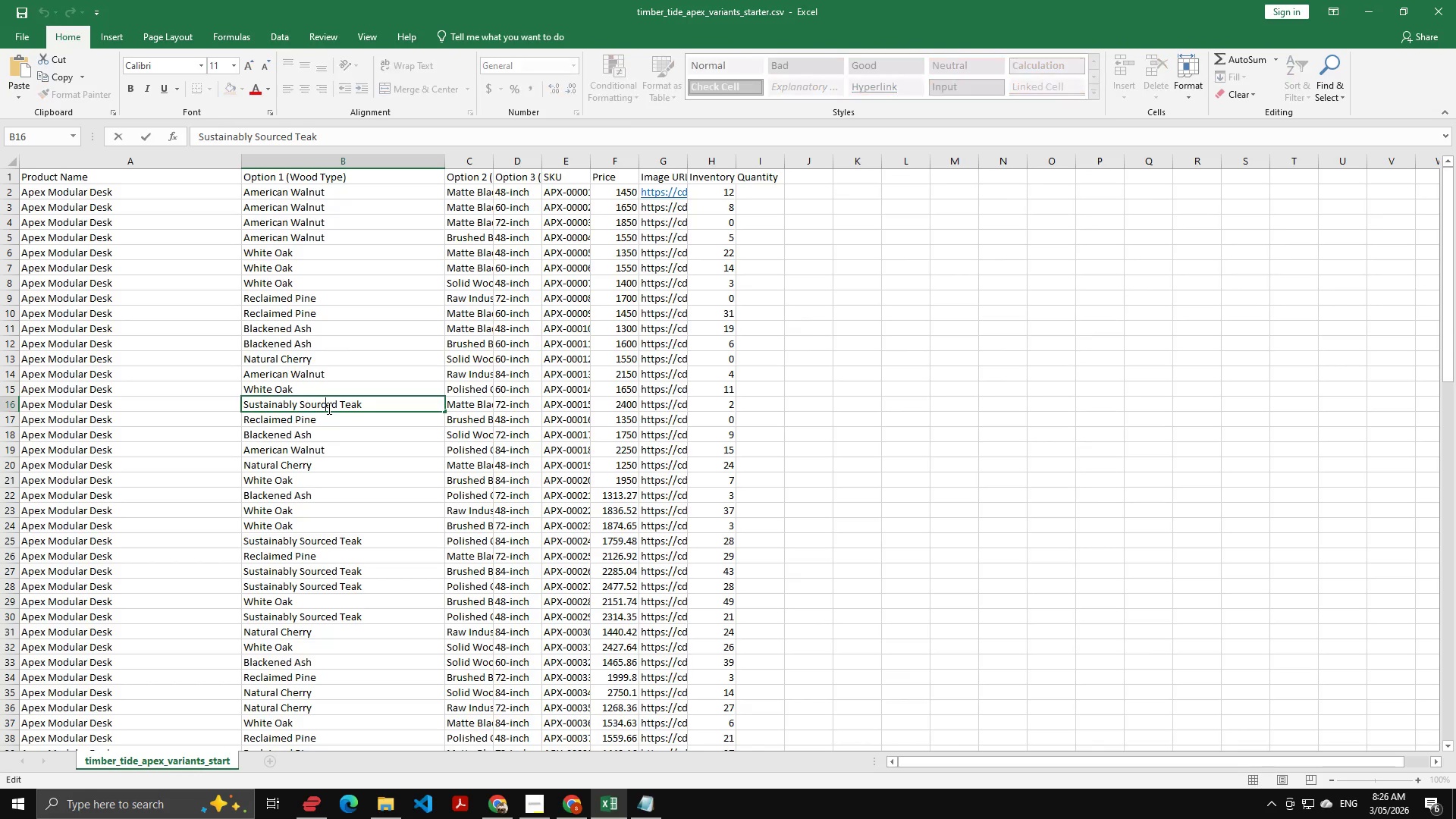 
key(Control+A)
 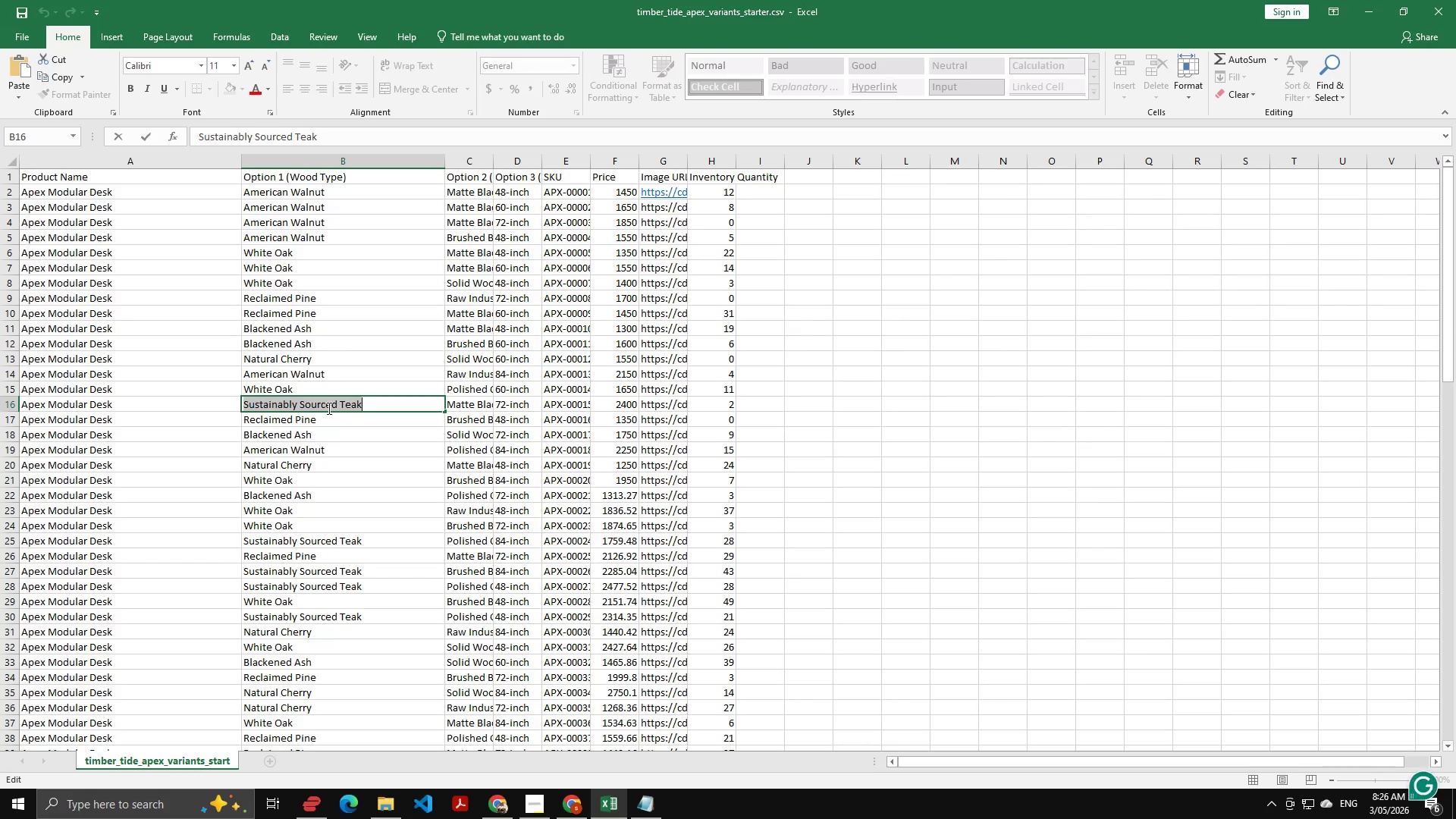 
key(Control+C)
 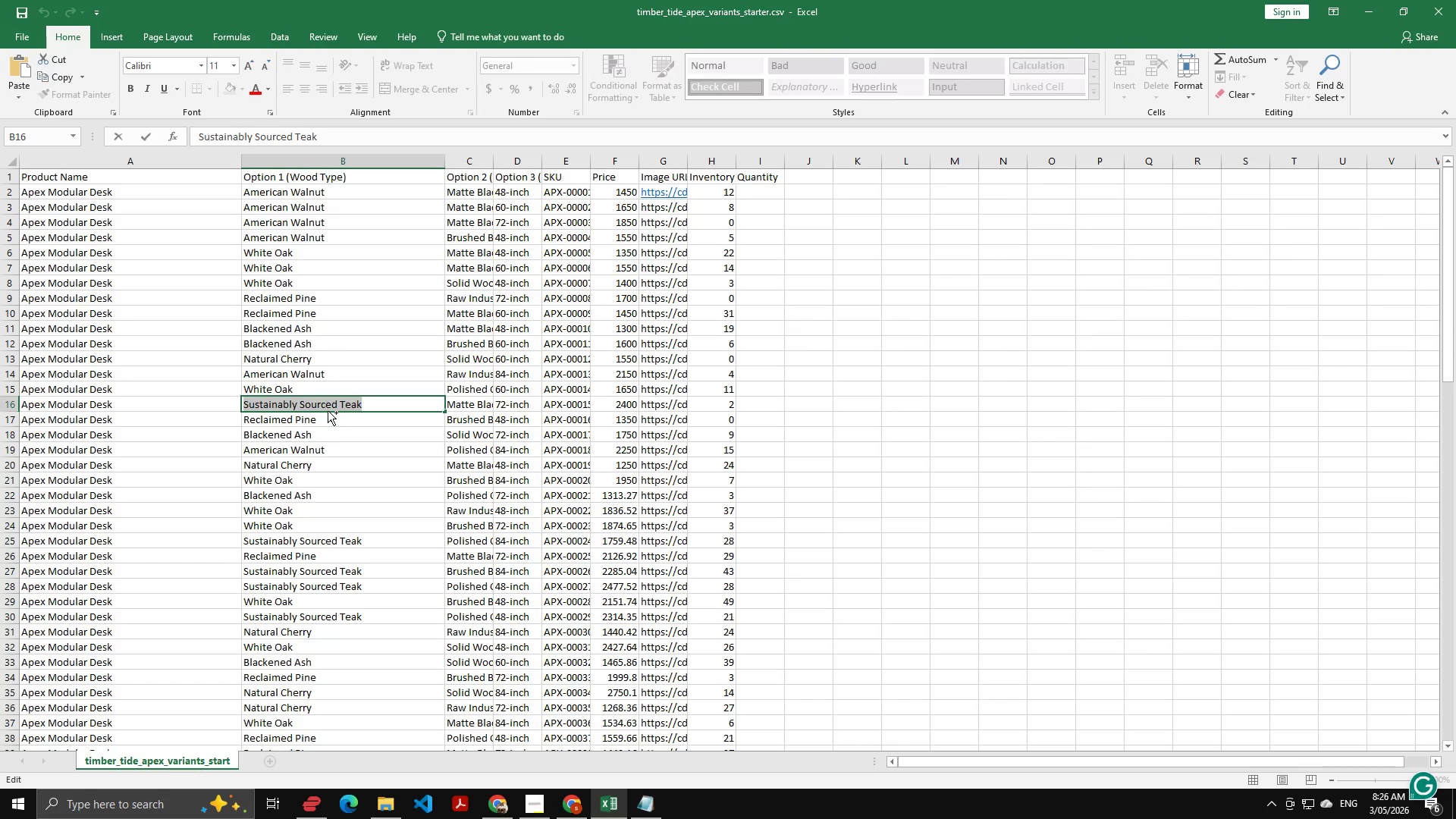 
key(Alt+AltLeft)
 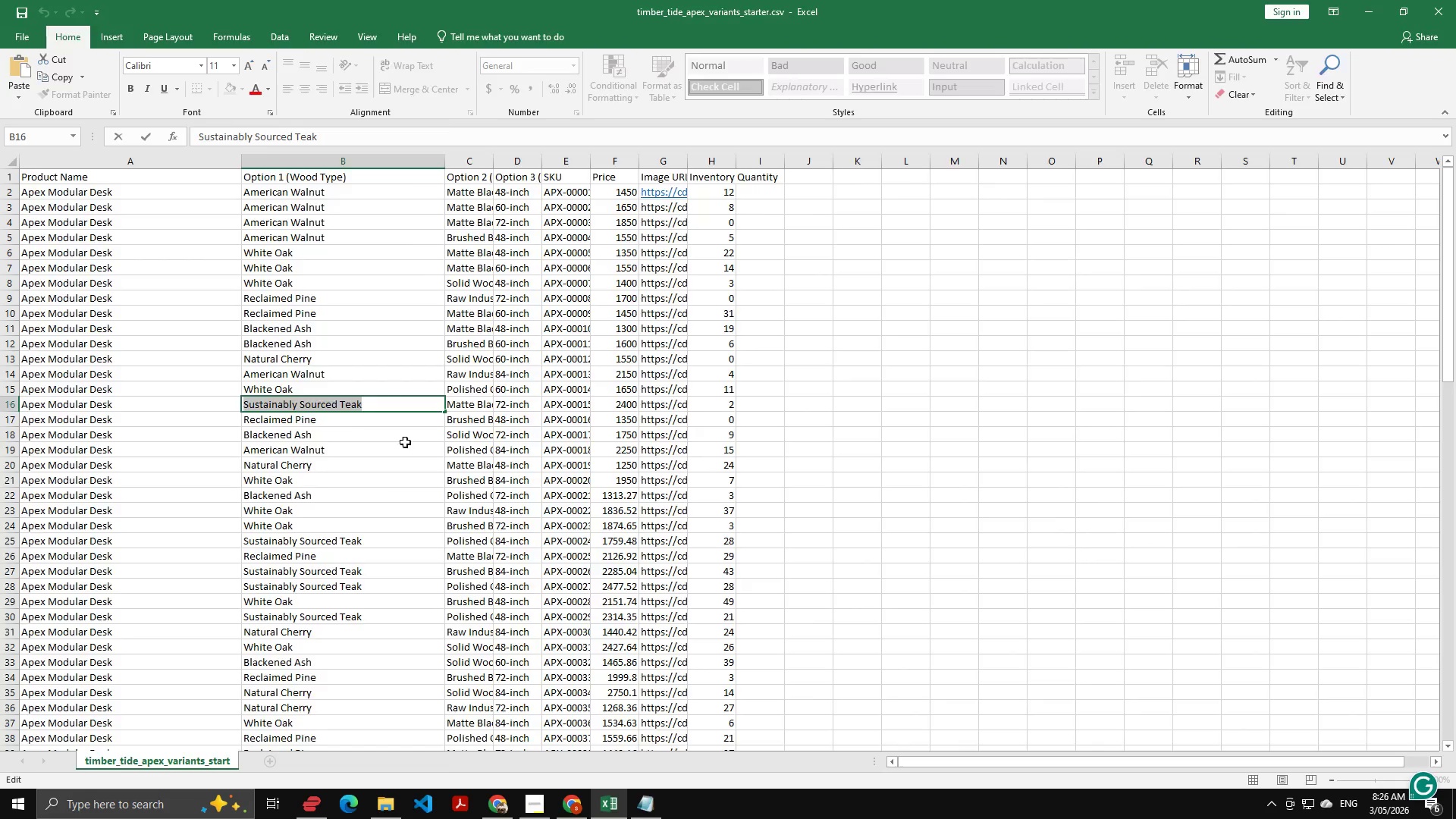 
key(Alt+Tab)
 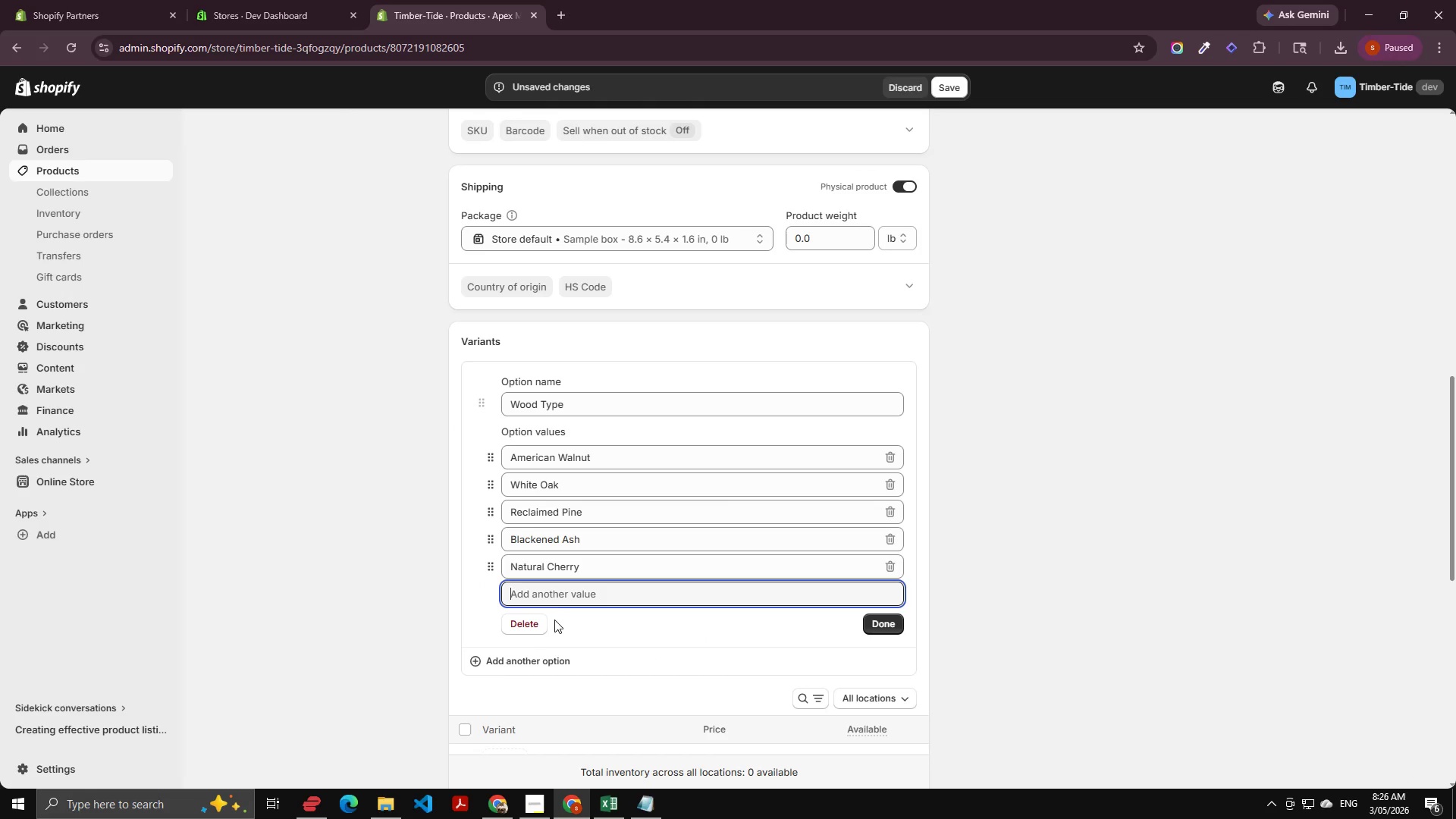 
key(Control+V)
 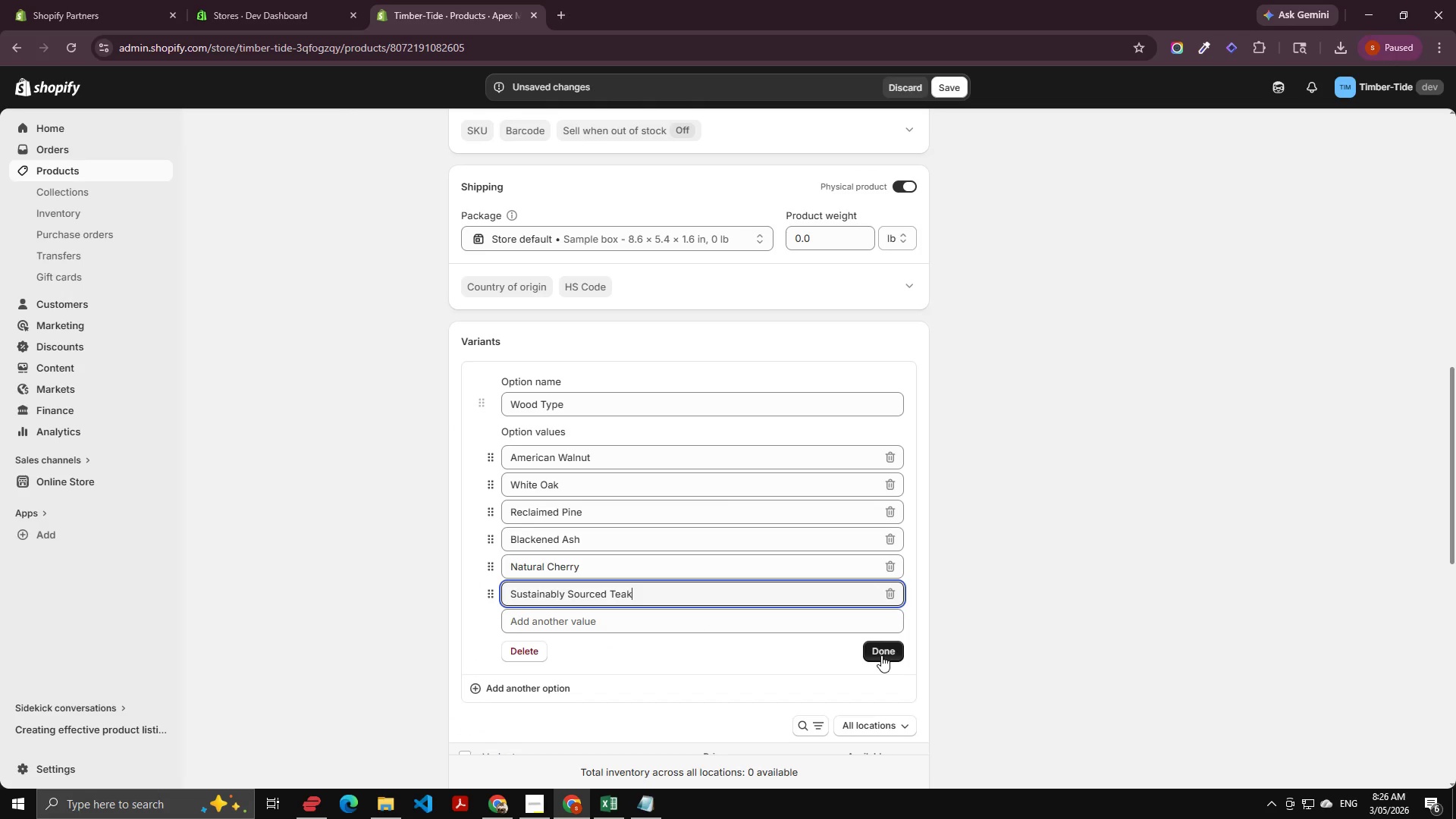 
left_click([881, 655])
 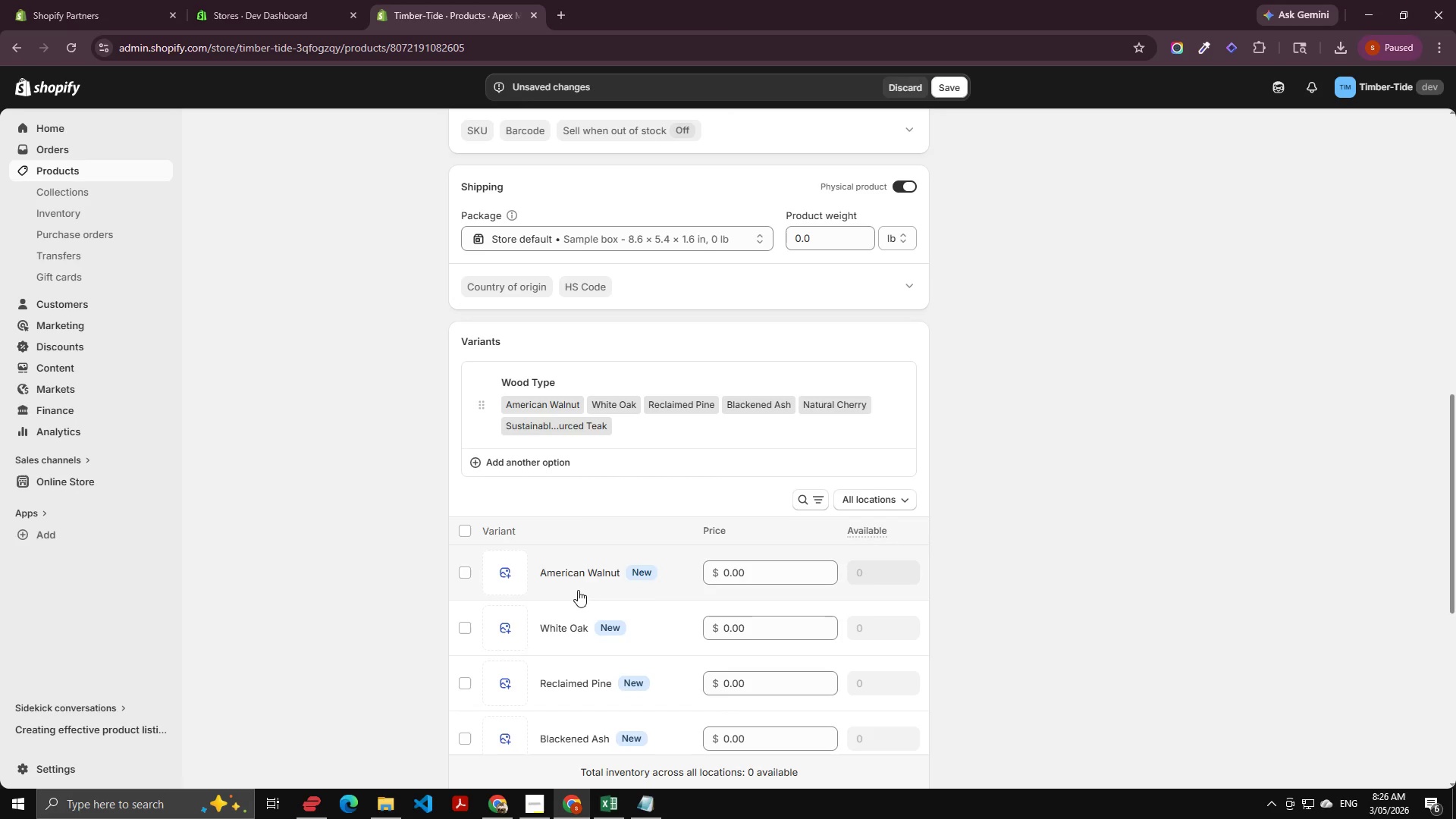 
scroll: coordinate [603, 479], scroll_direction: none, amount: 0.0
 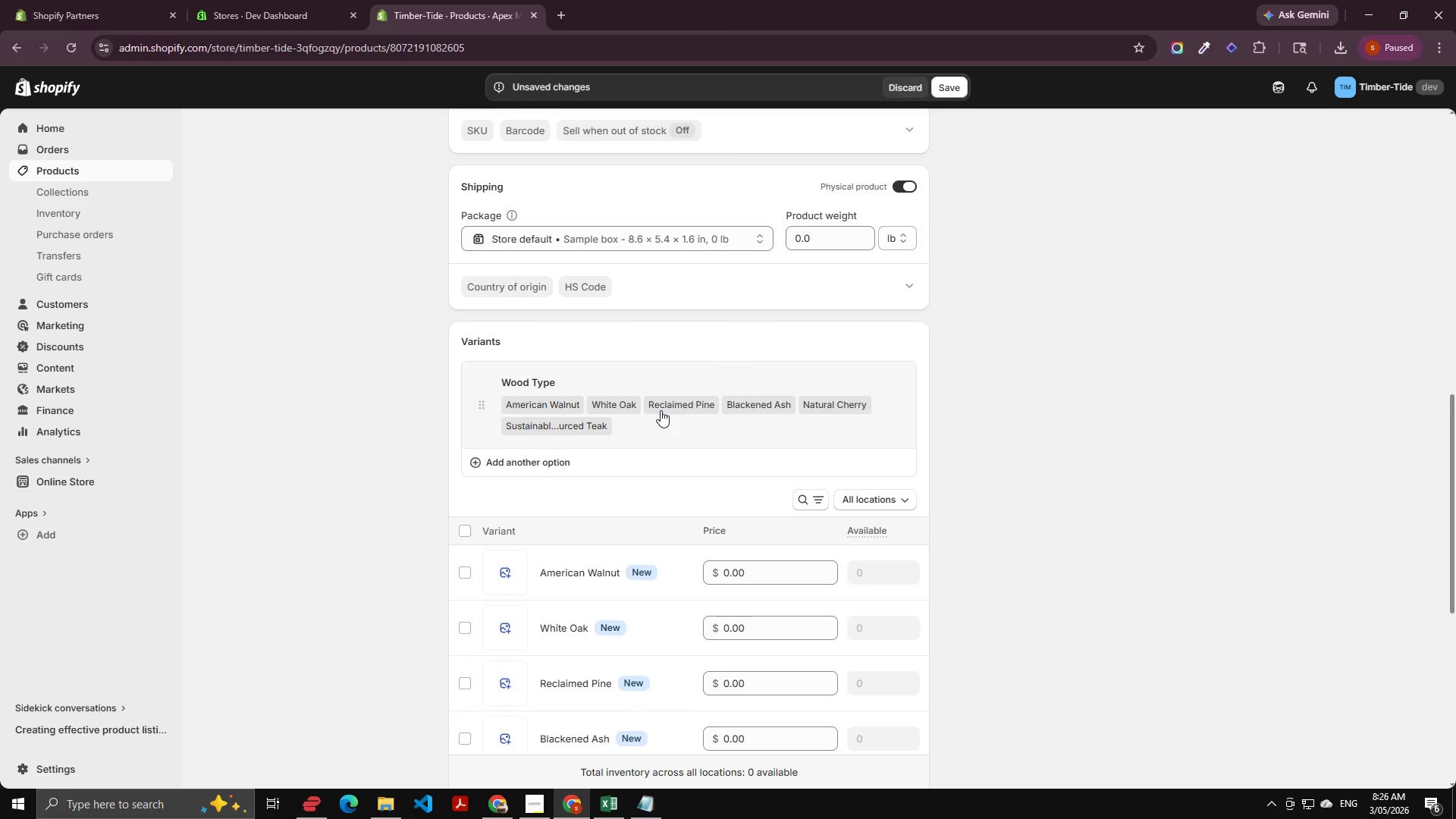 
left_click([648, 434])
 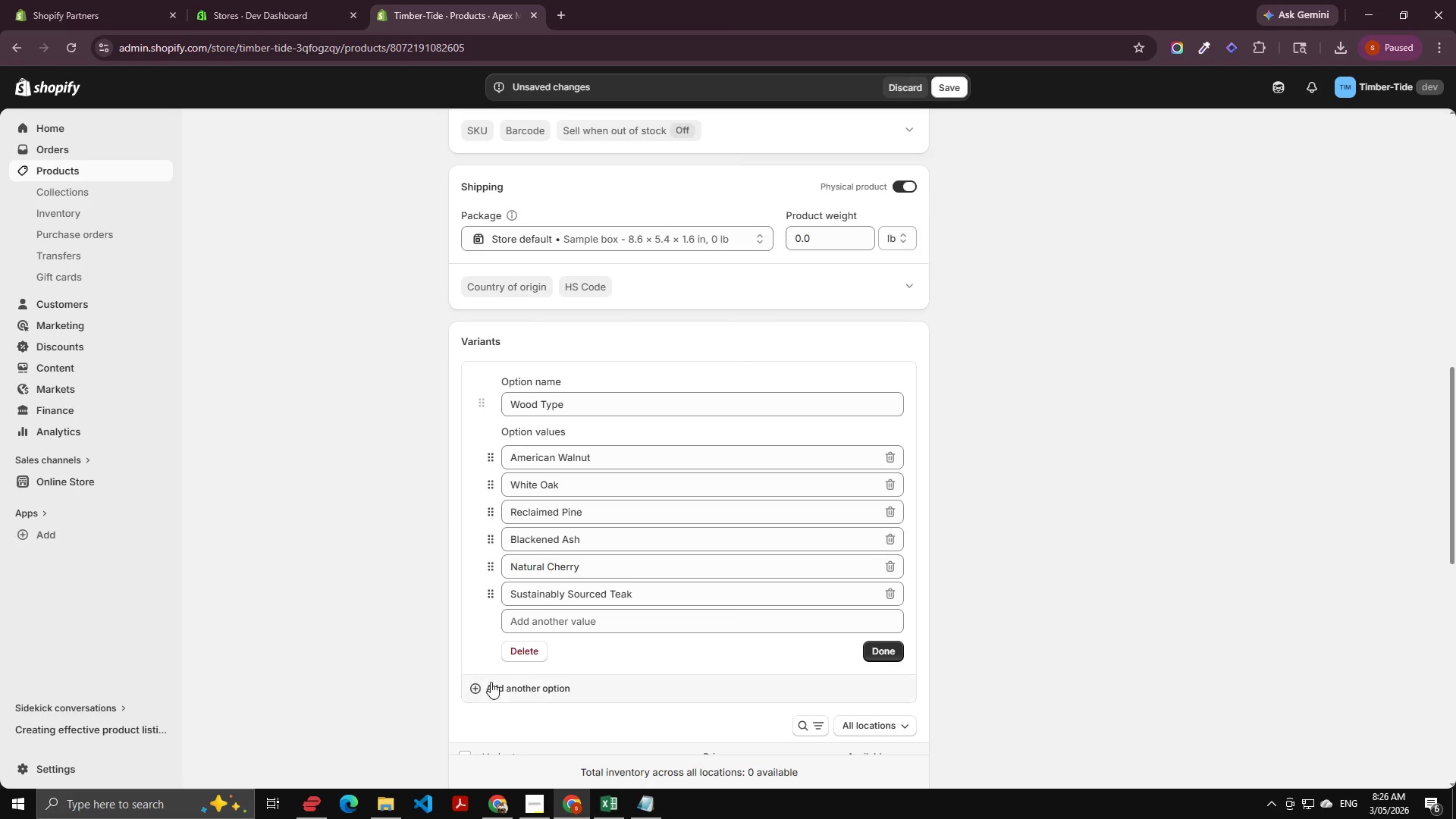 
left_click([517, 682])
 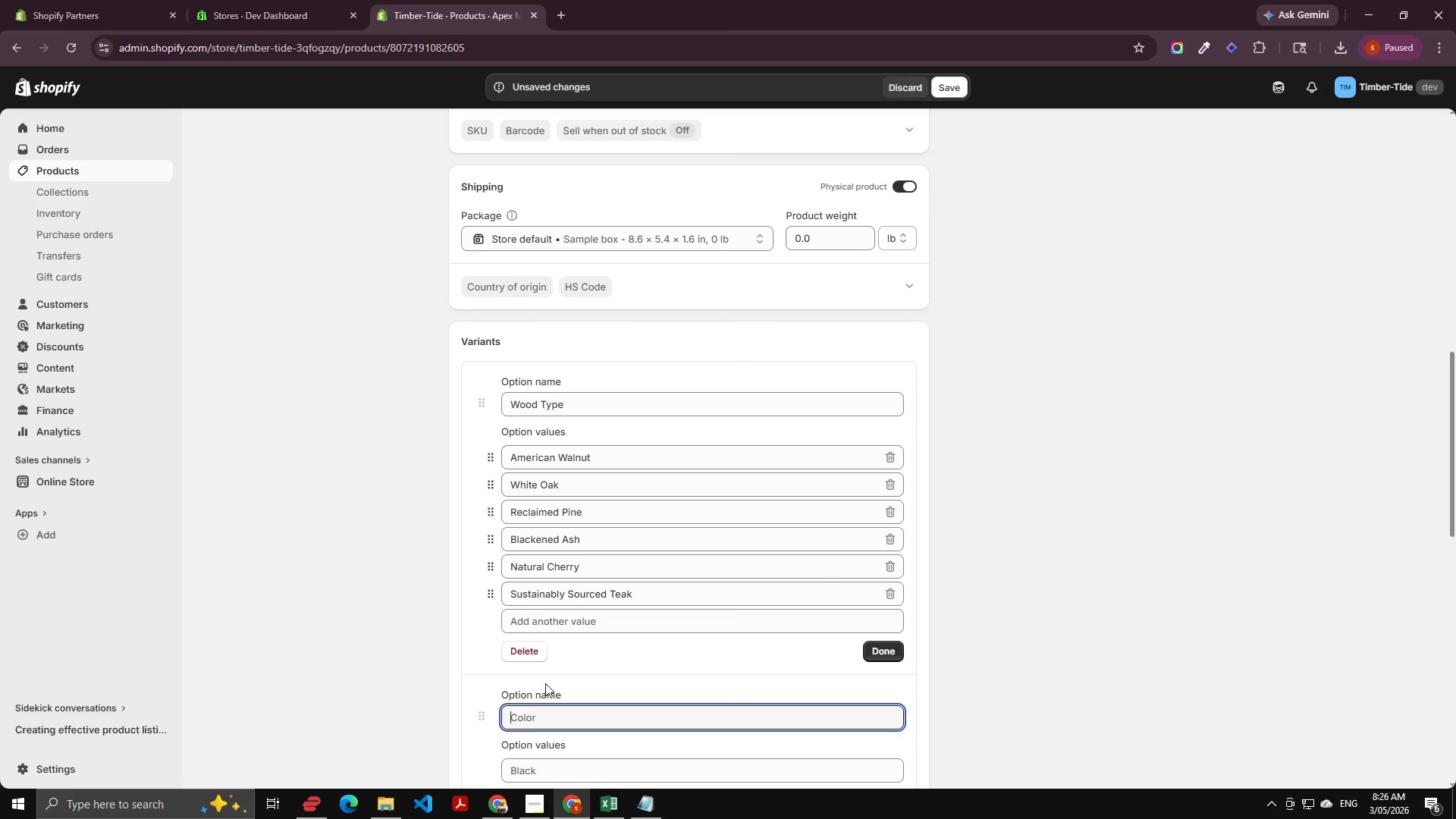 
key(Alt+AltLeft)
 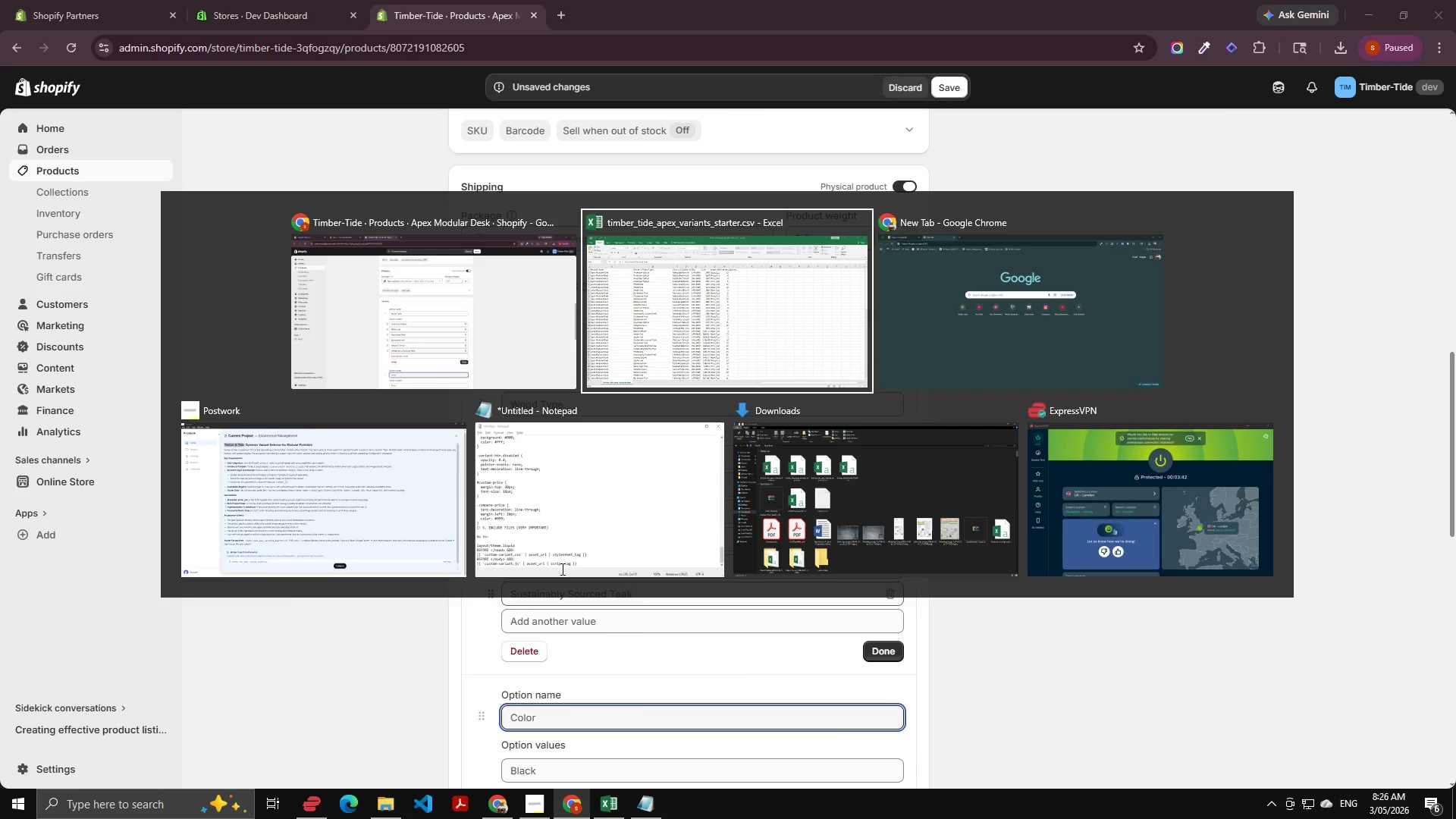 
key(Alt+Tab)
 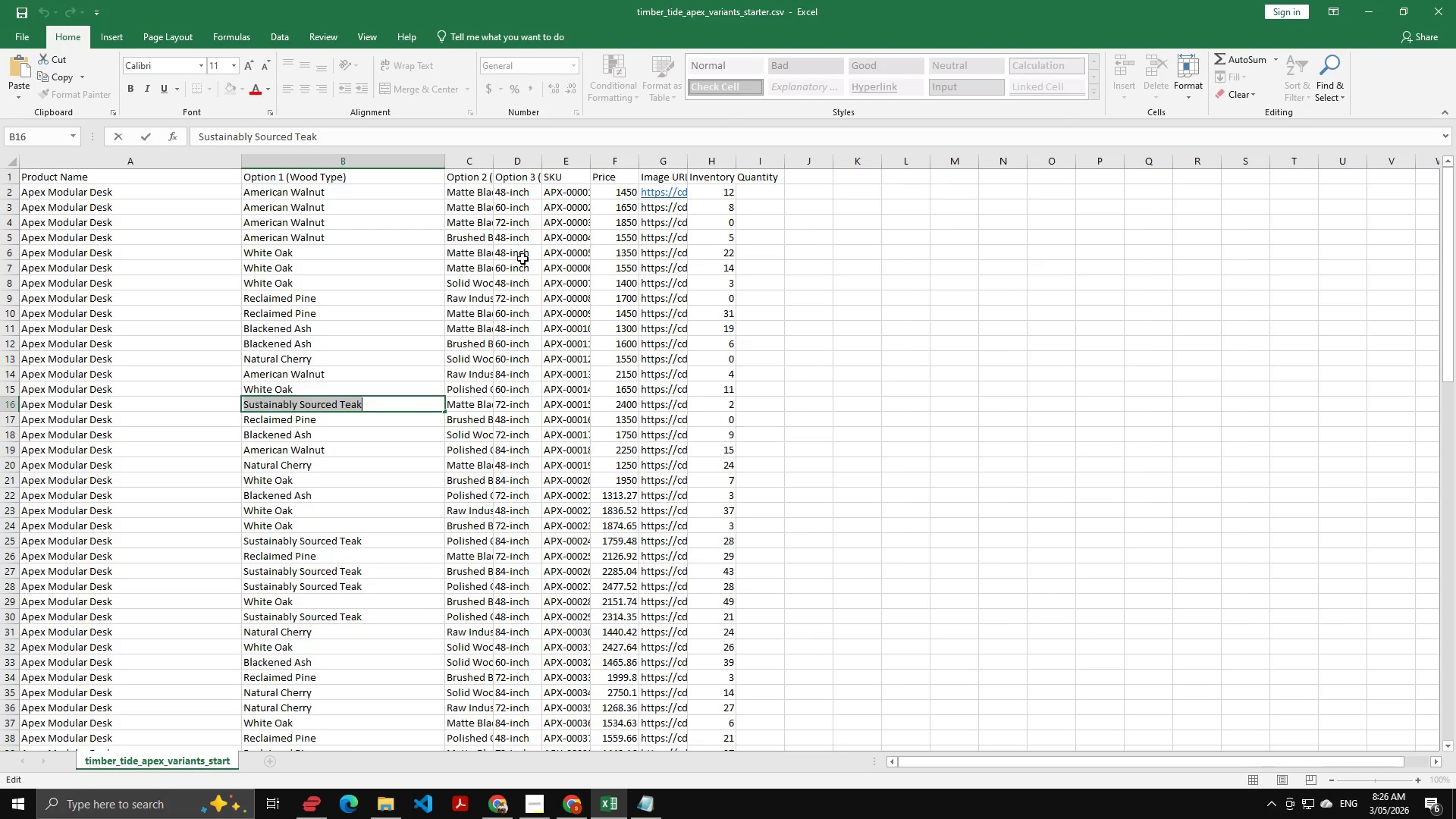 
scroll: coordinate [521, 255], scroll_direction: up, amount: 3.0
 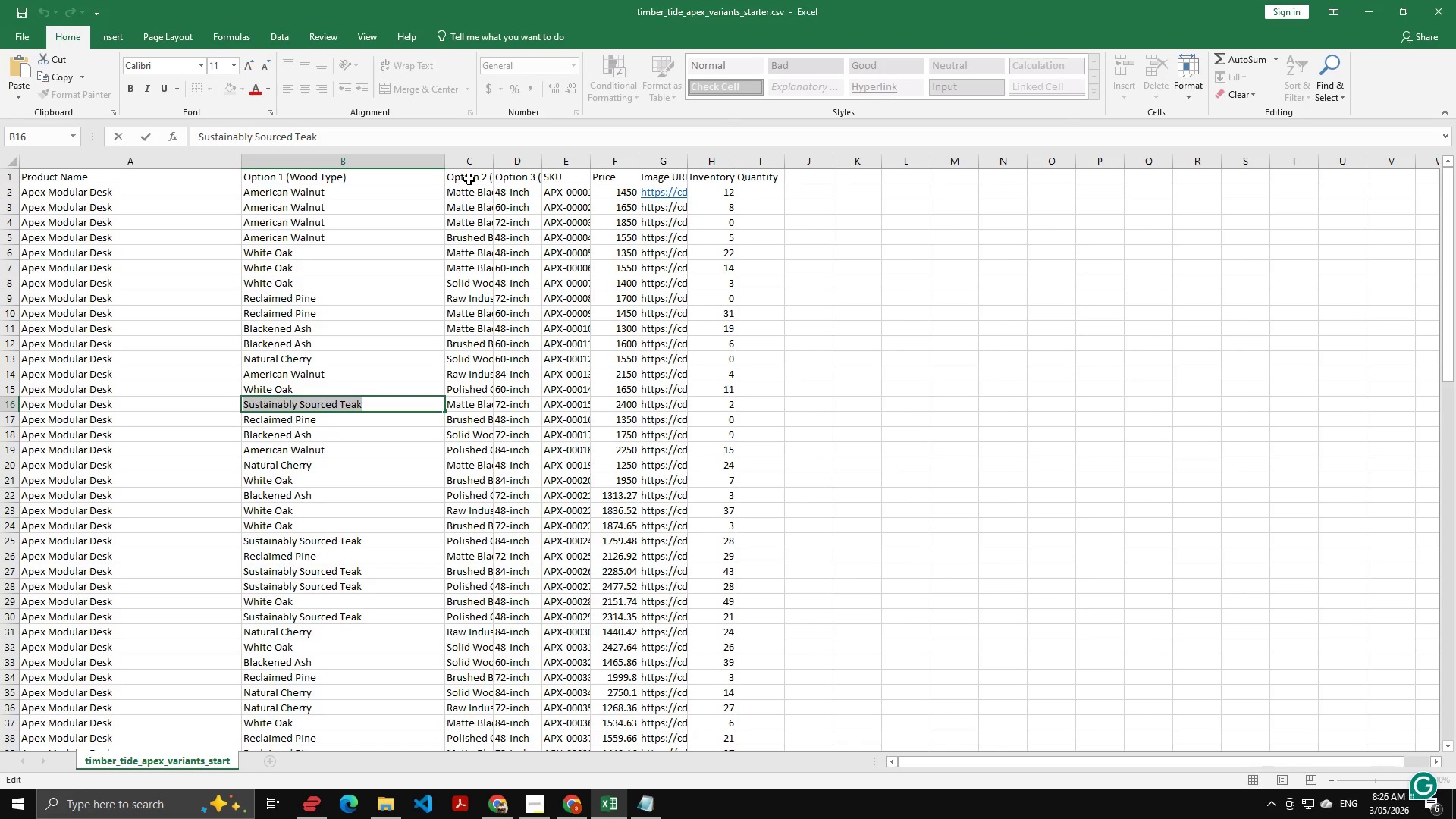 
left_click([469, 179])
 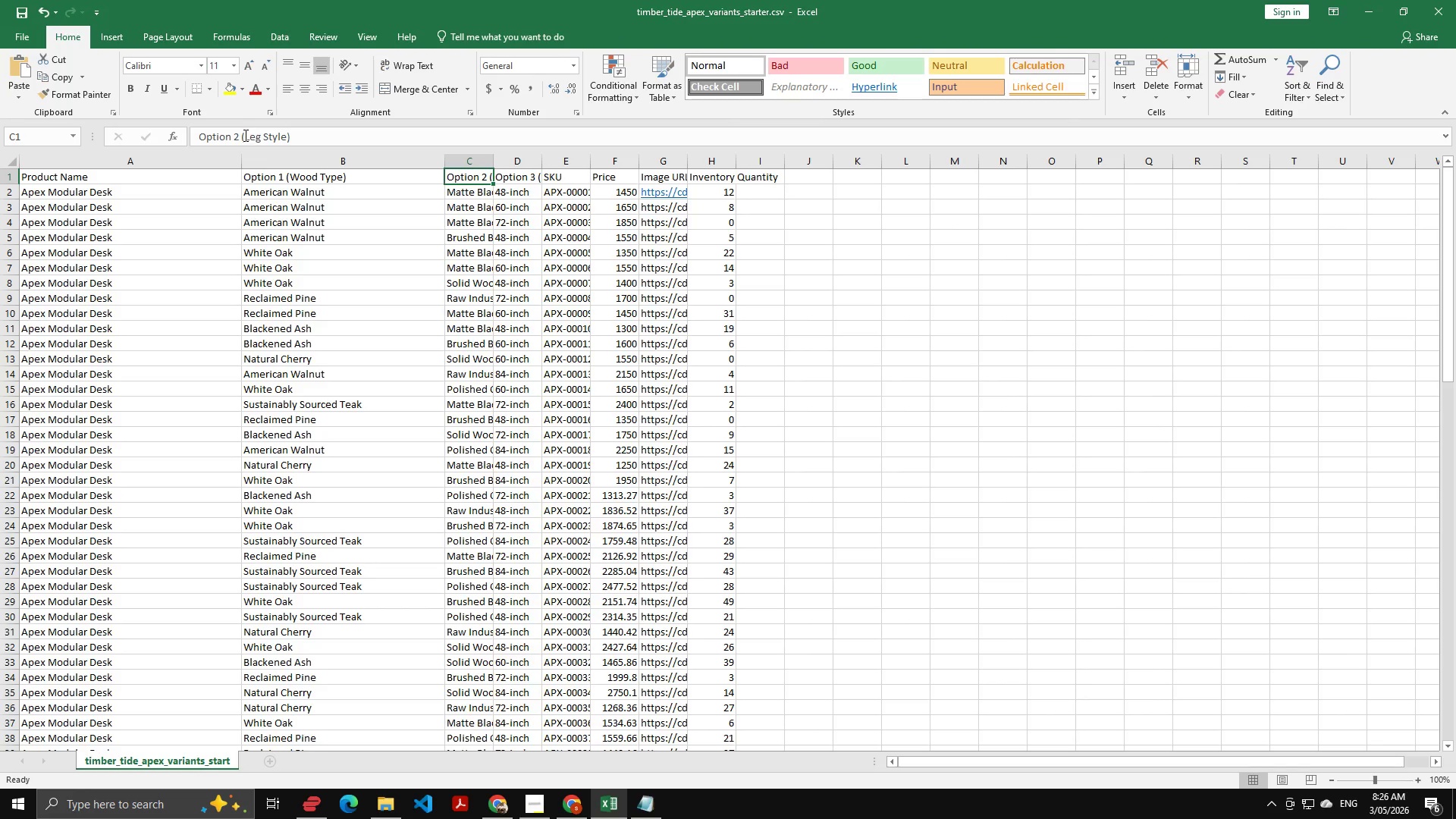 
left_click_drag(start_coordinate=[244, 135], to_coordinate=[286, 138])
 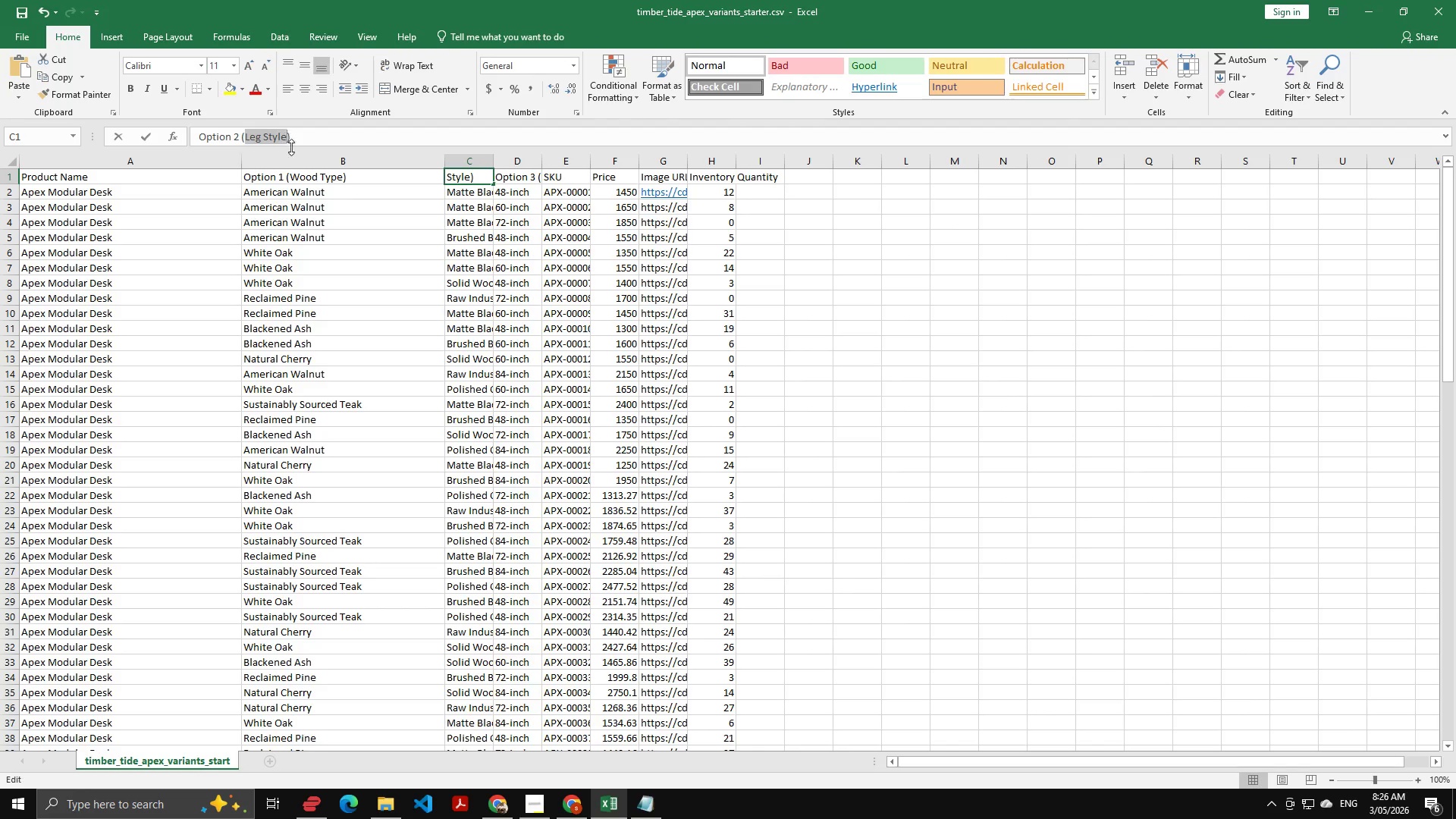 
key(Control+C)
 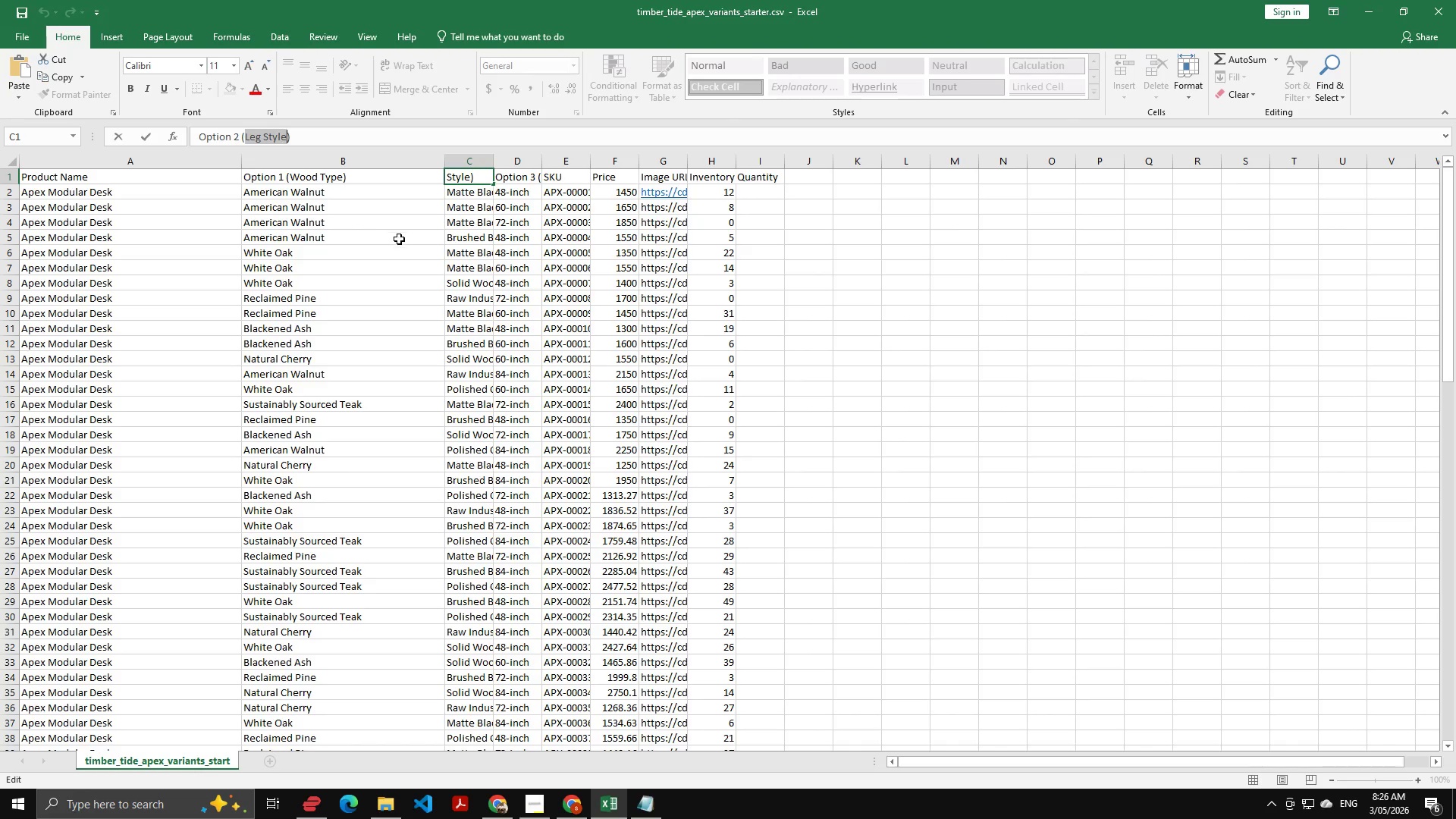 
key(Alt+AltLeft)
 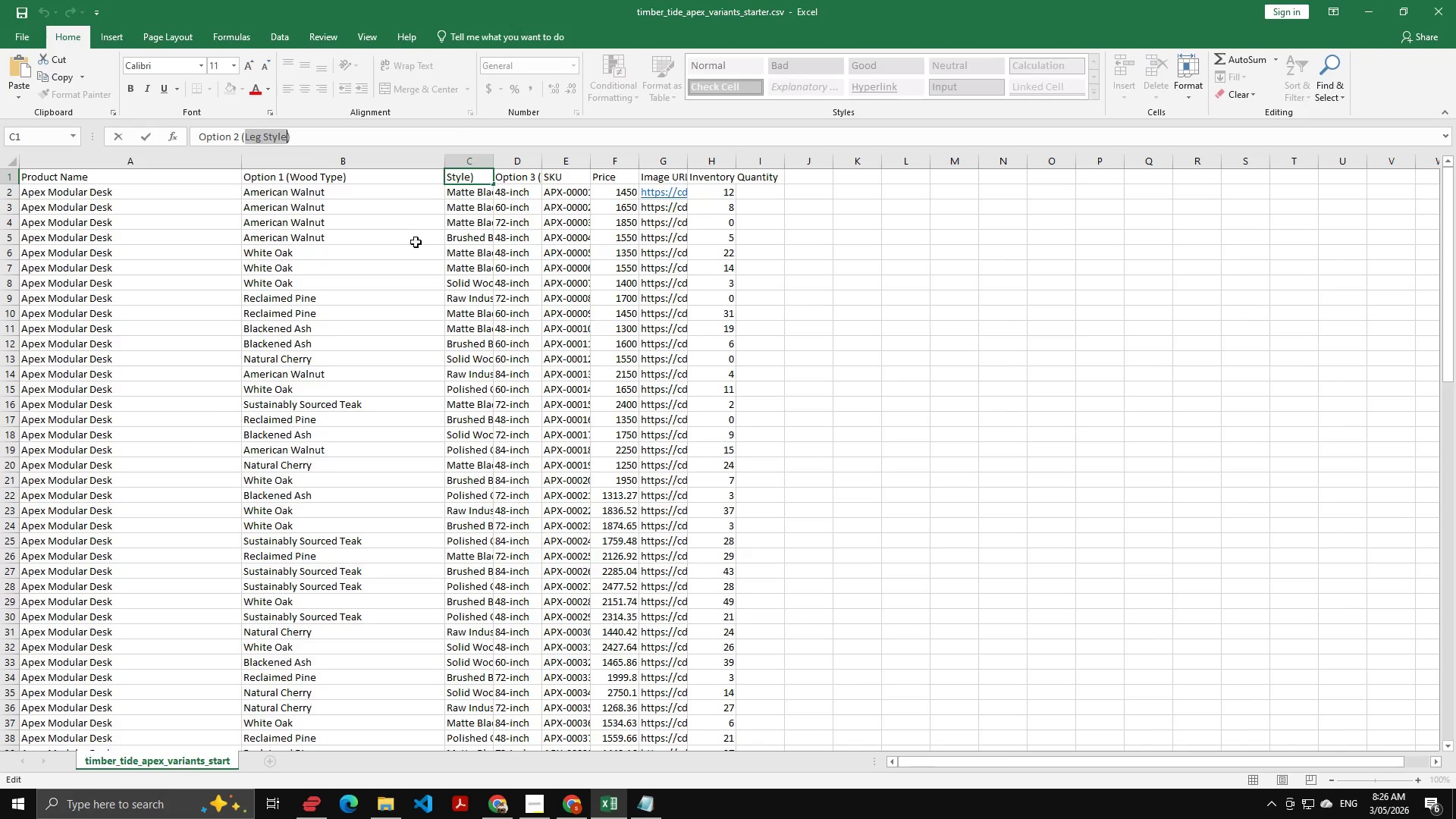 
key(Alt+Tab)
 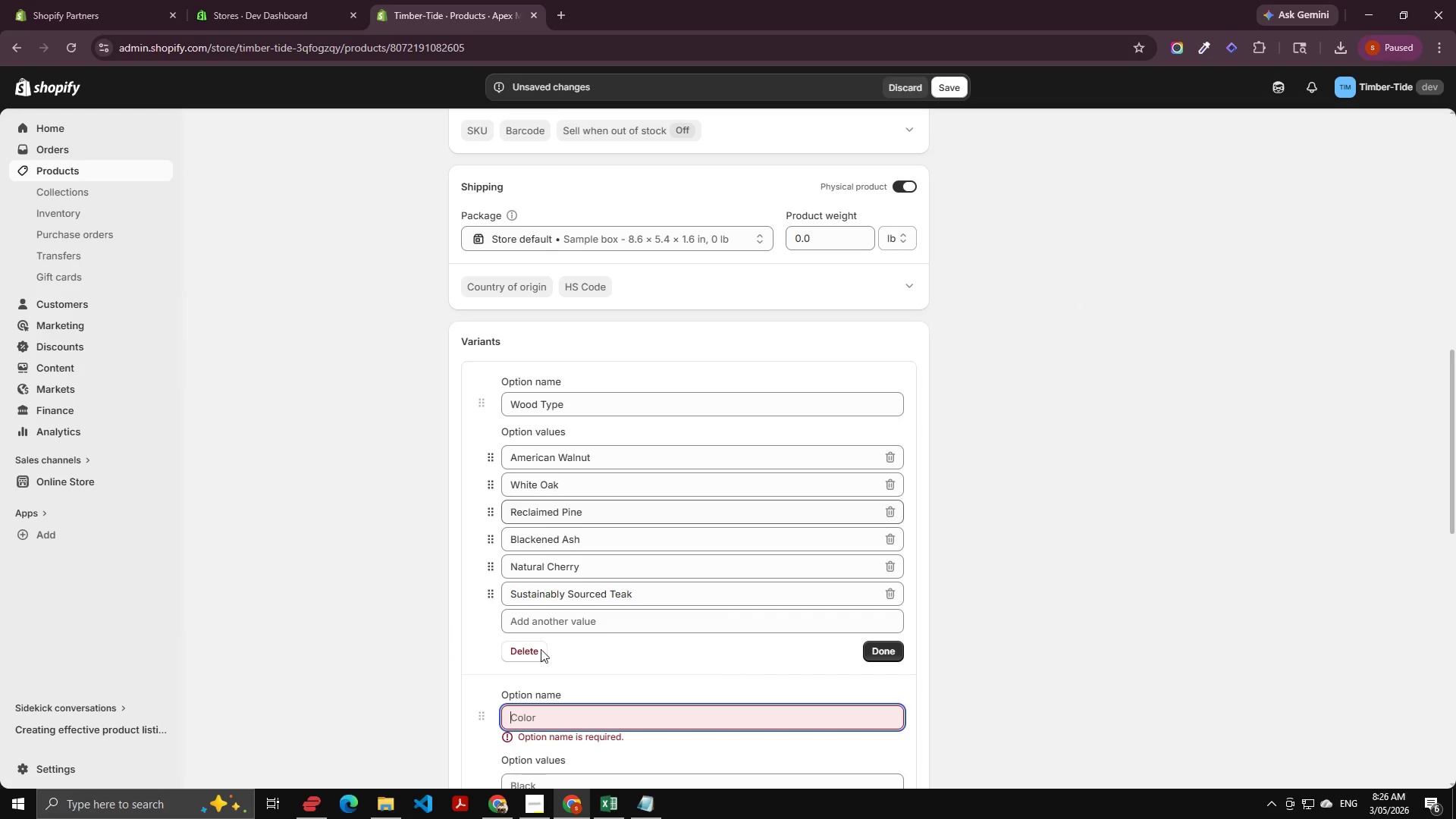 
key(Control+V)
 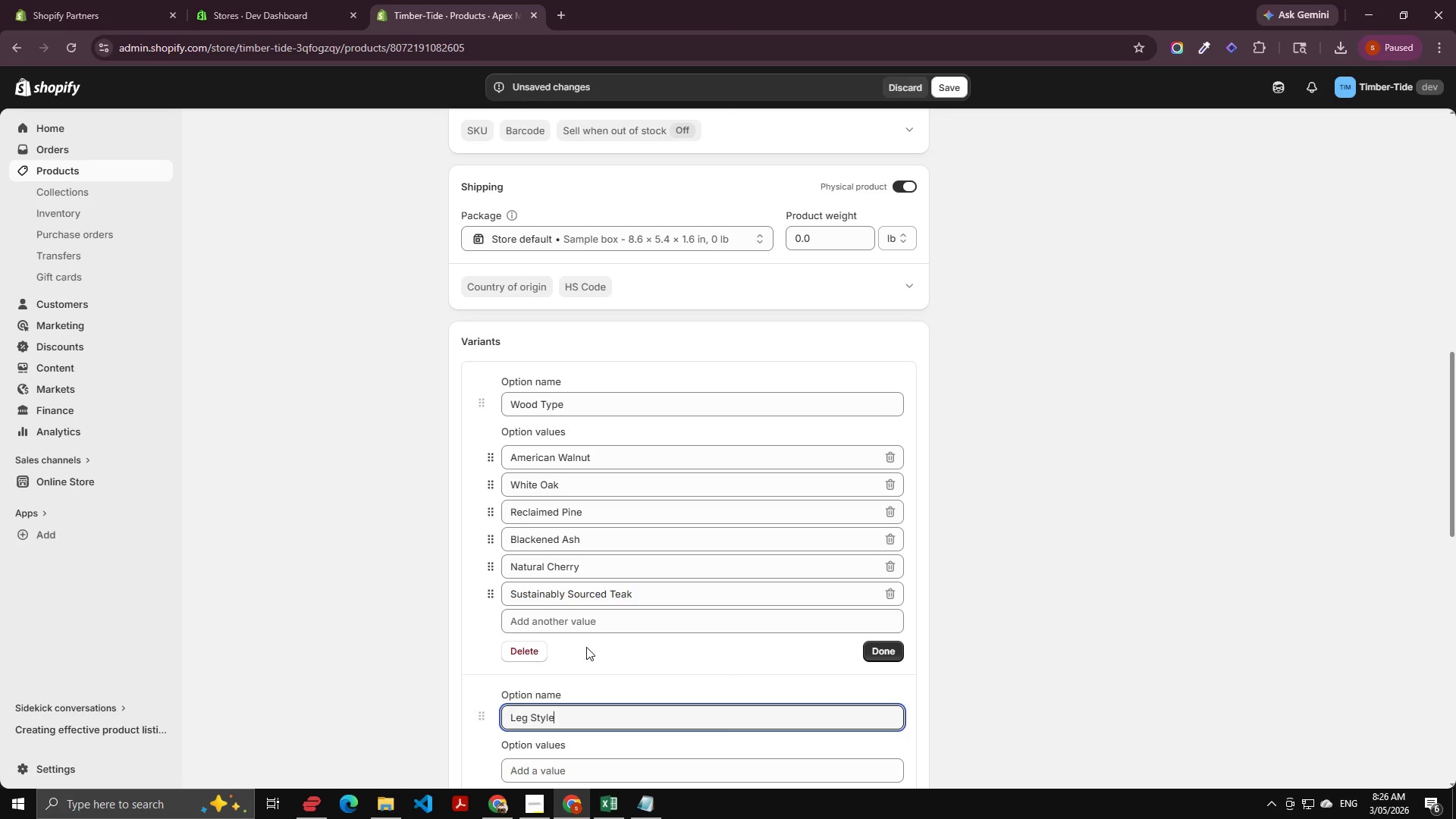 
scroll: coordinate [629, 566], scroll_direction: down, amount: 5.0
 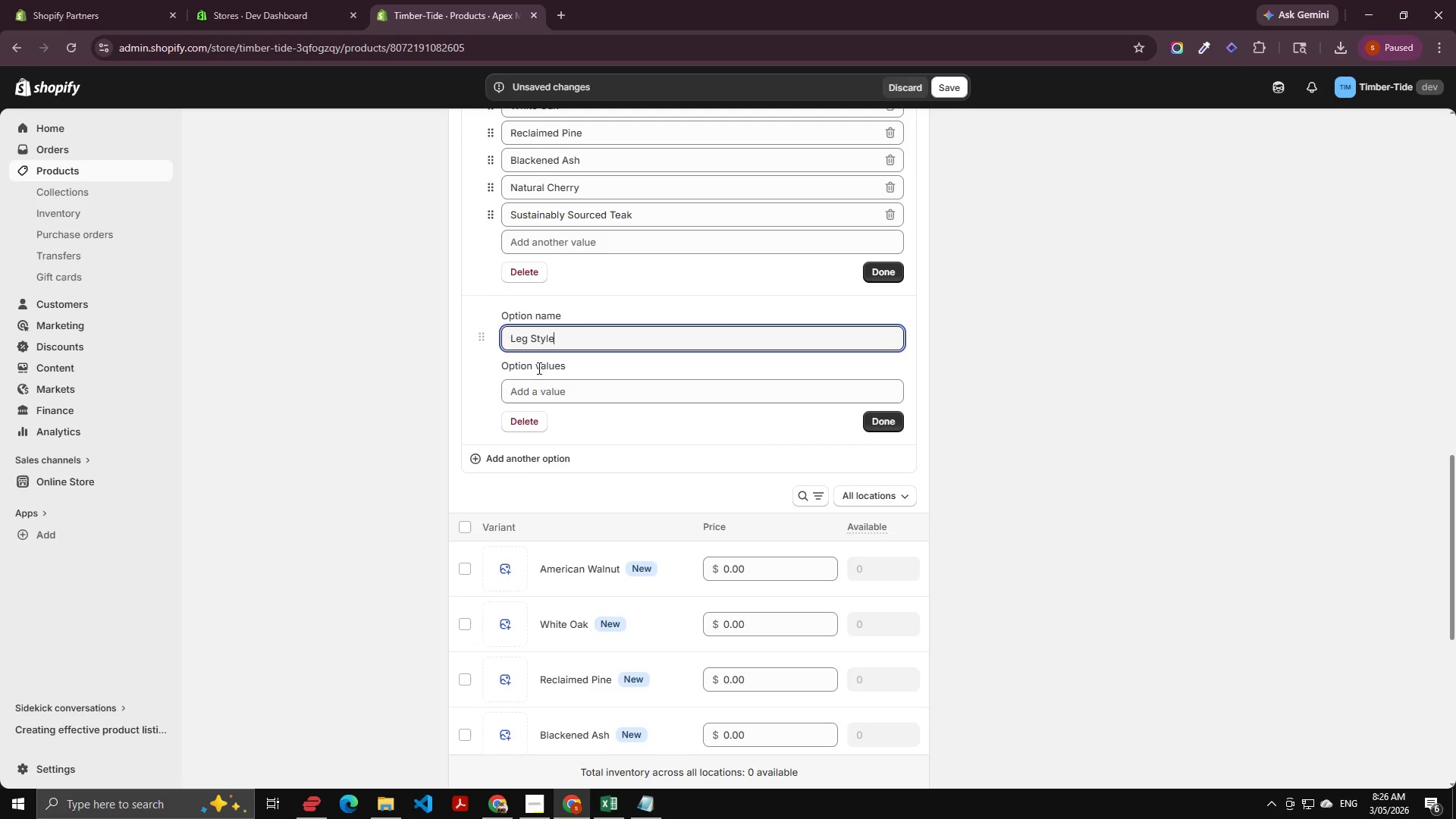 
left_click([532, 390])
 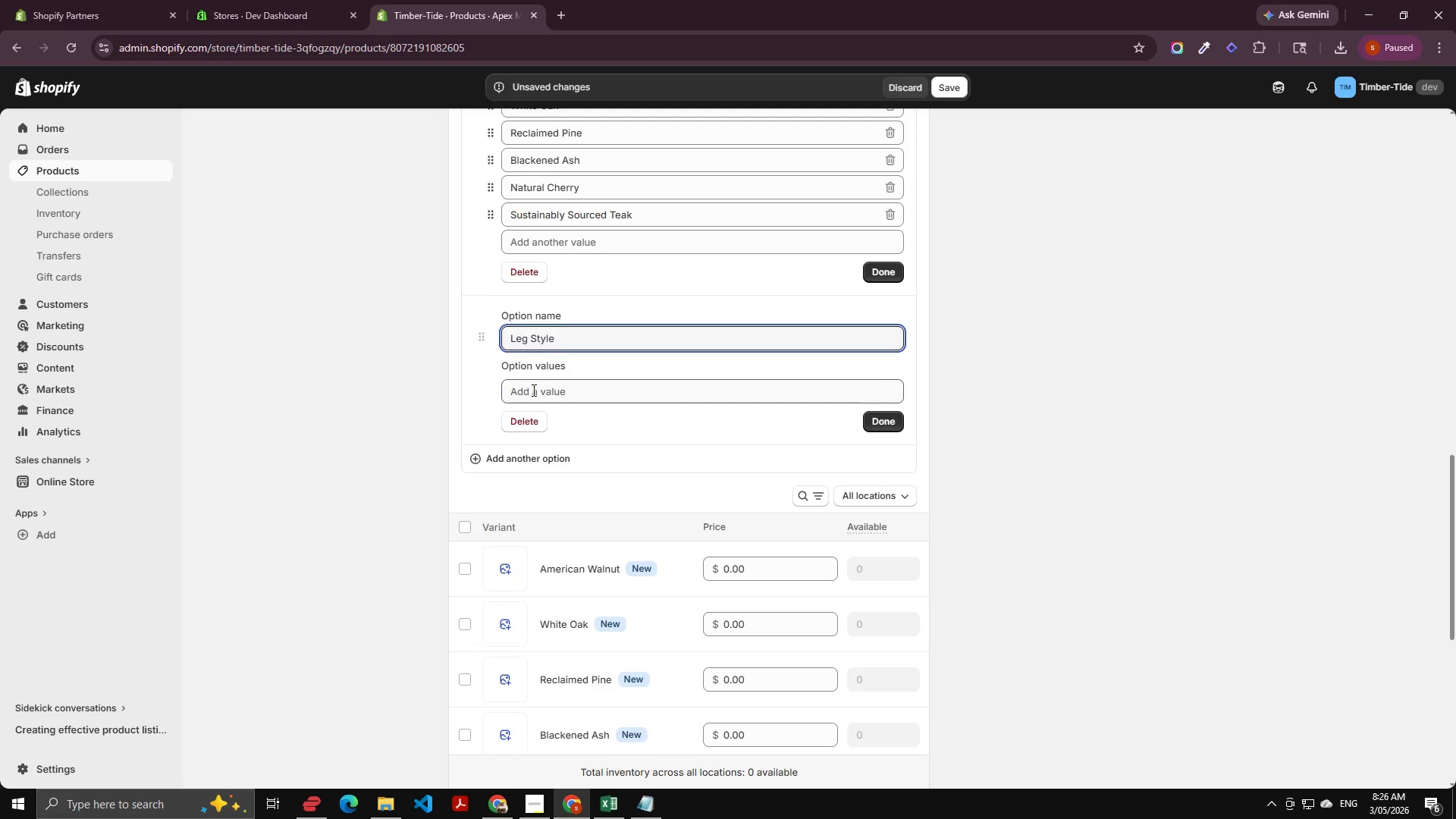 
key(Alt+AltLeft)
 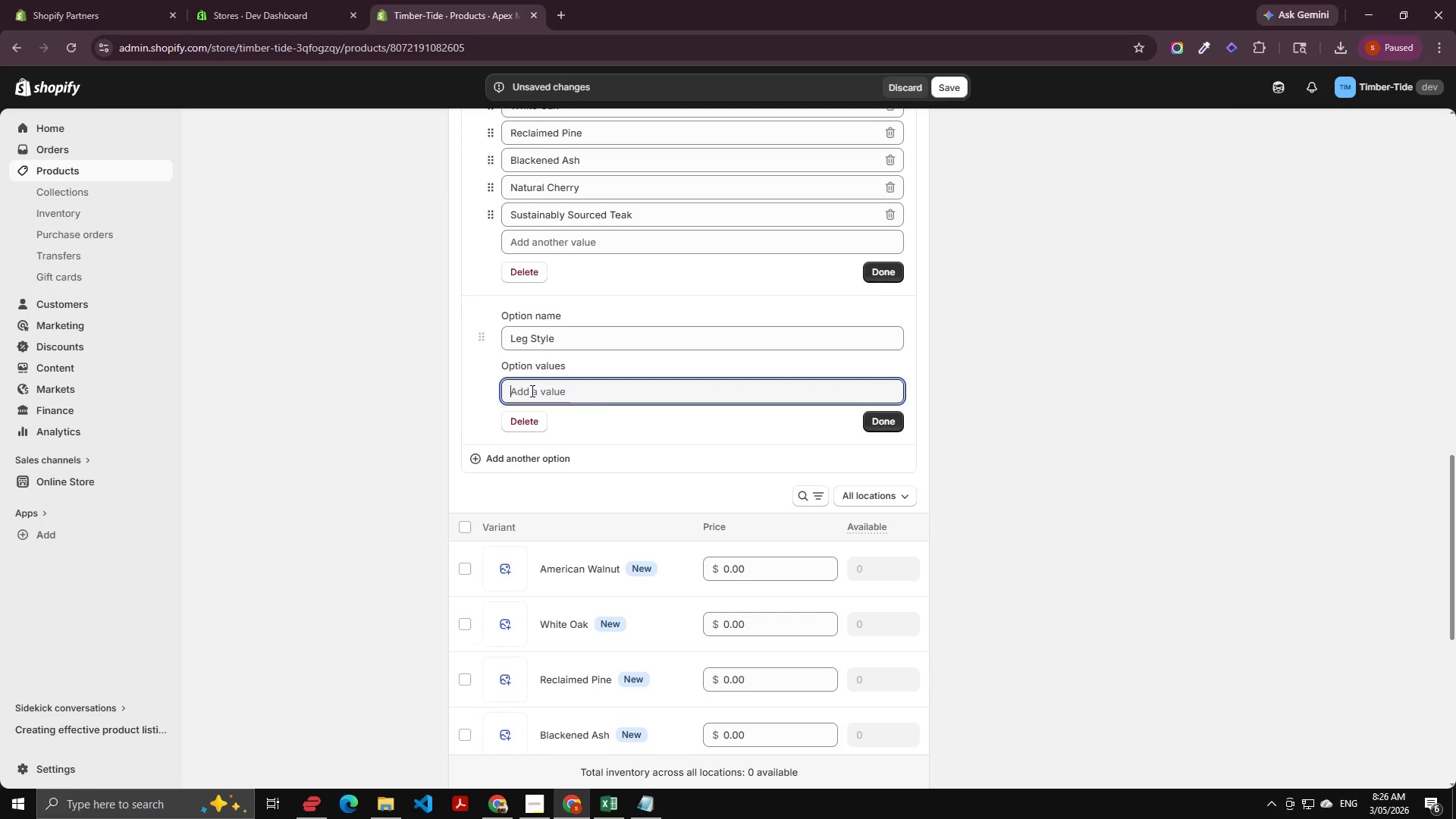 
key(Alt+Tab)
 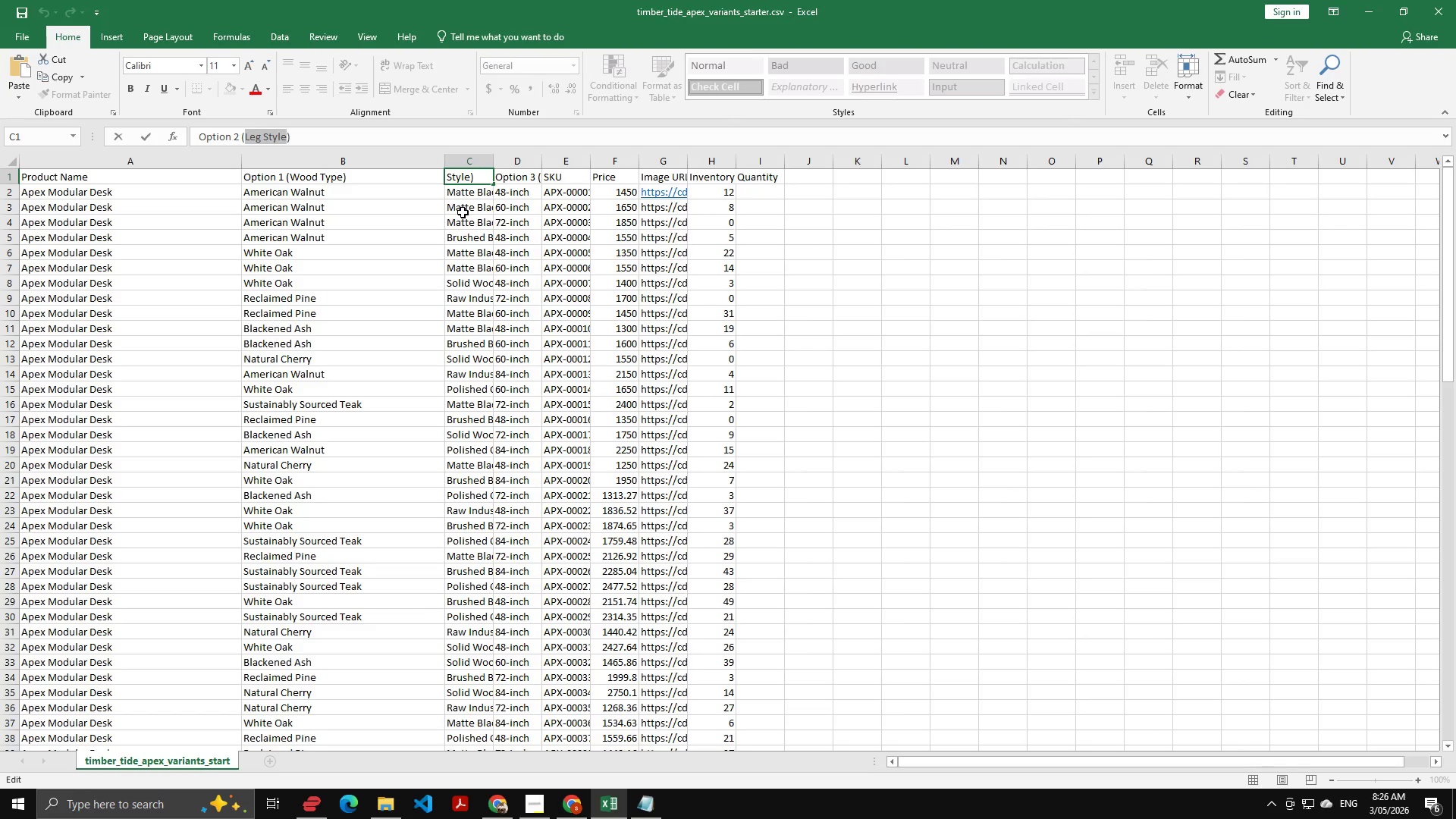 
left_click([463, 197])
 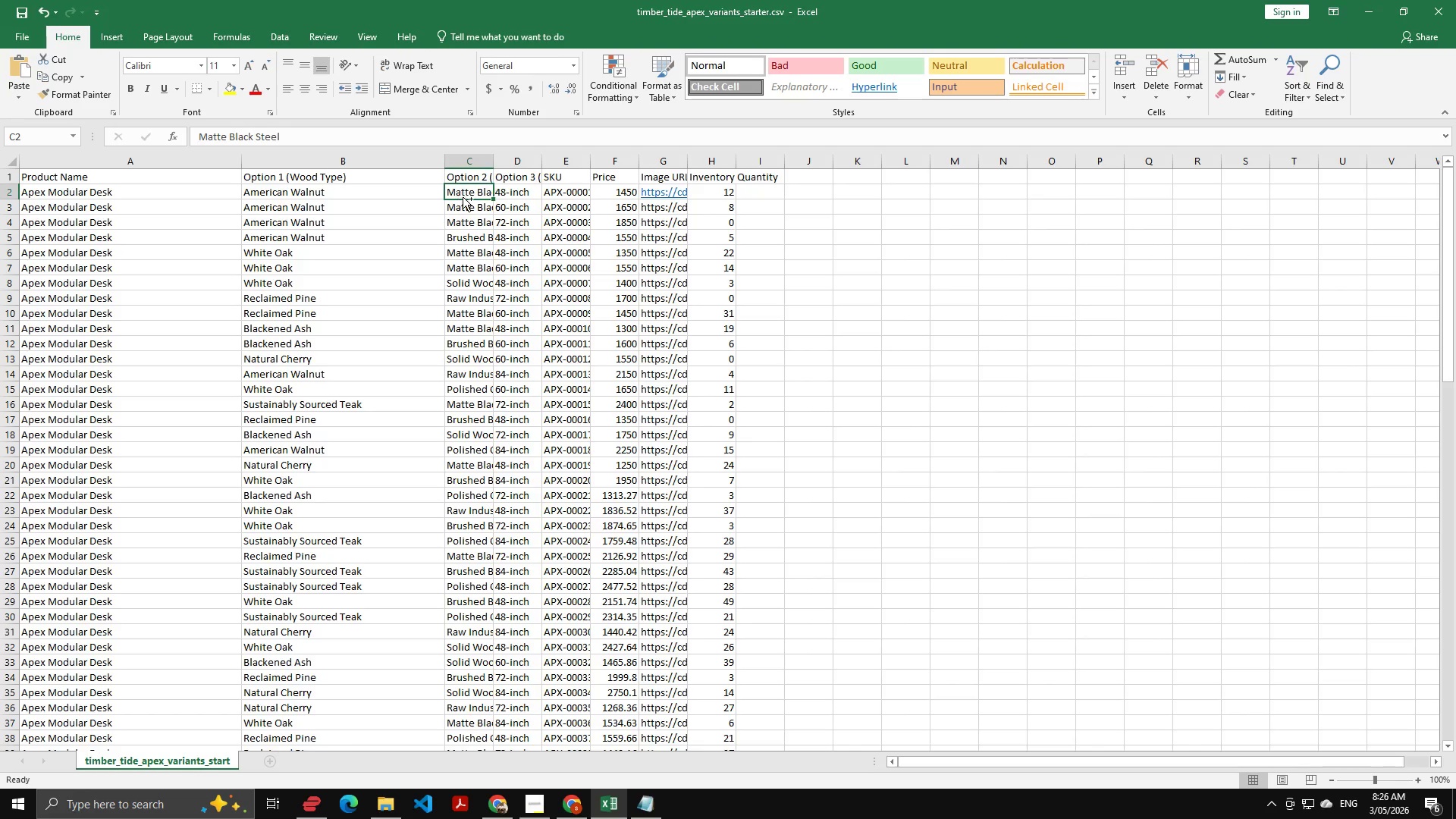 
key(Control+A)
 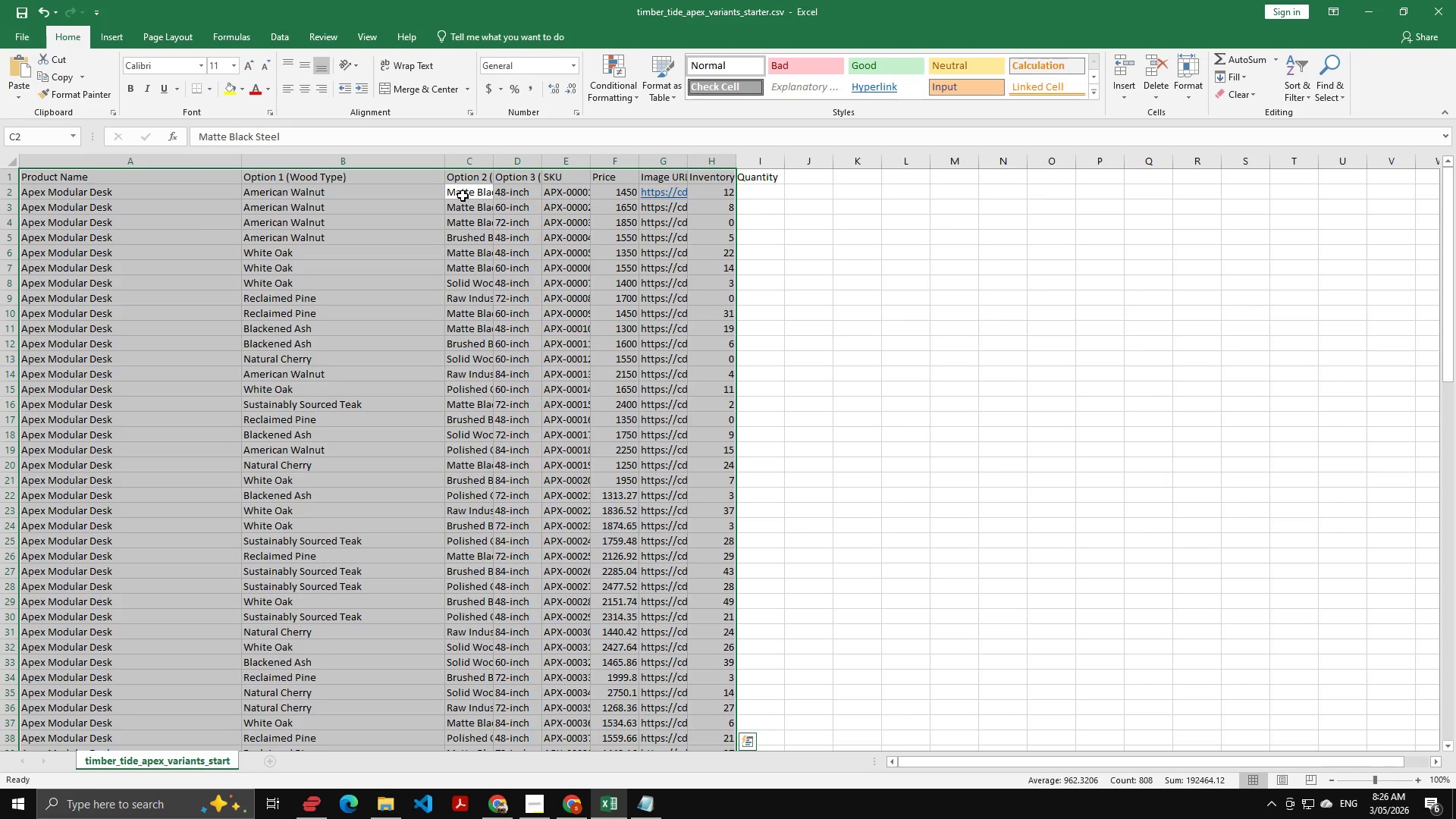 
double_click([463, 196])
 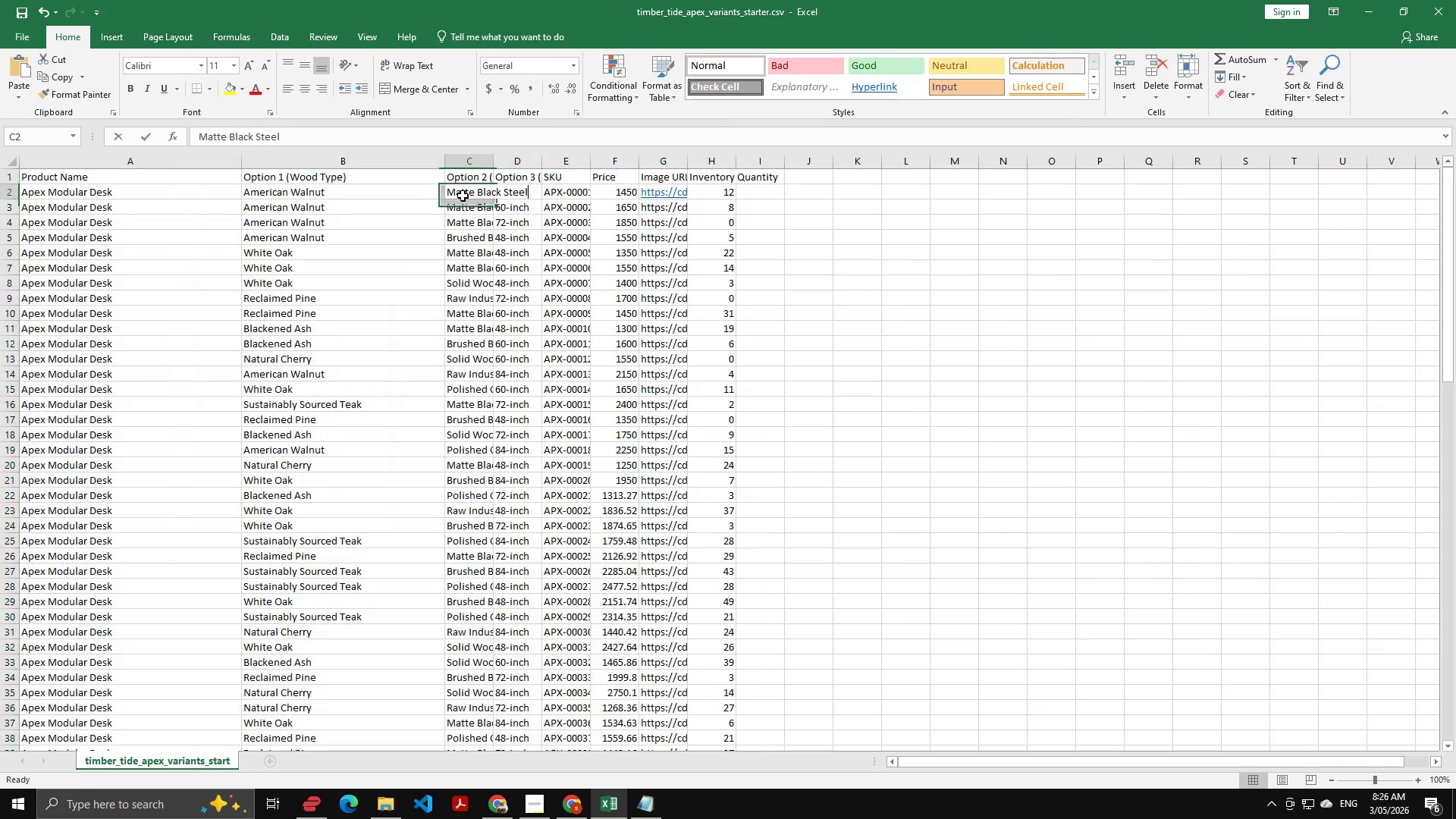 
triple_click([463, 196])
 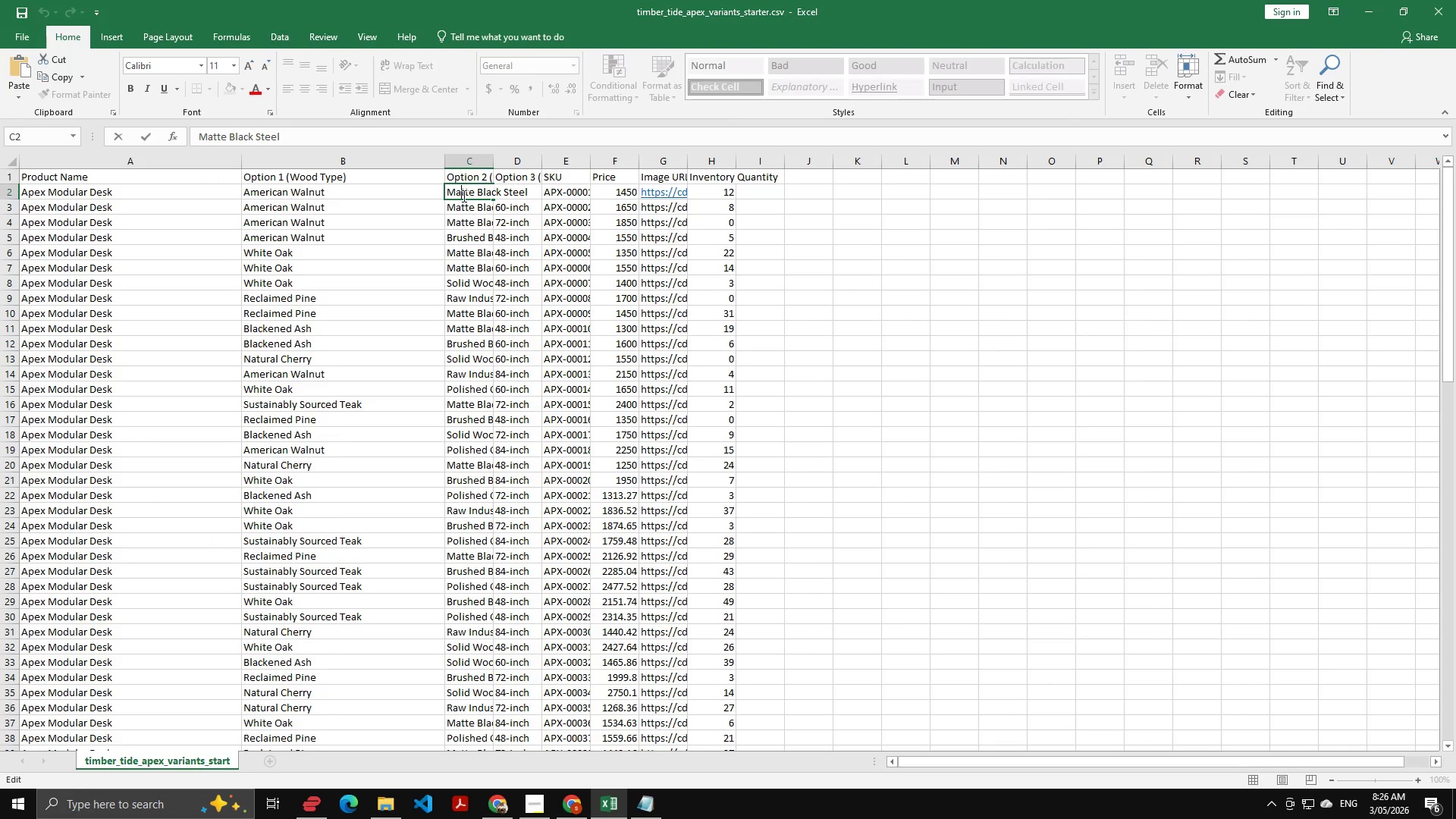 
key(Control+A)
 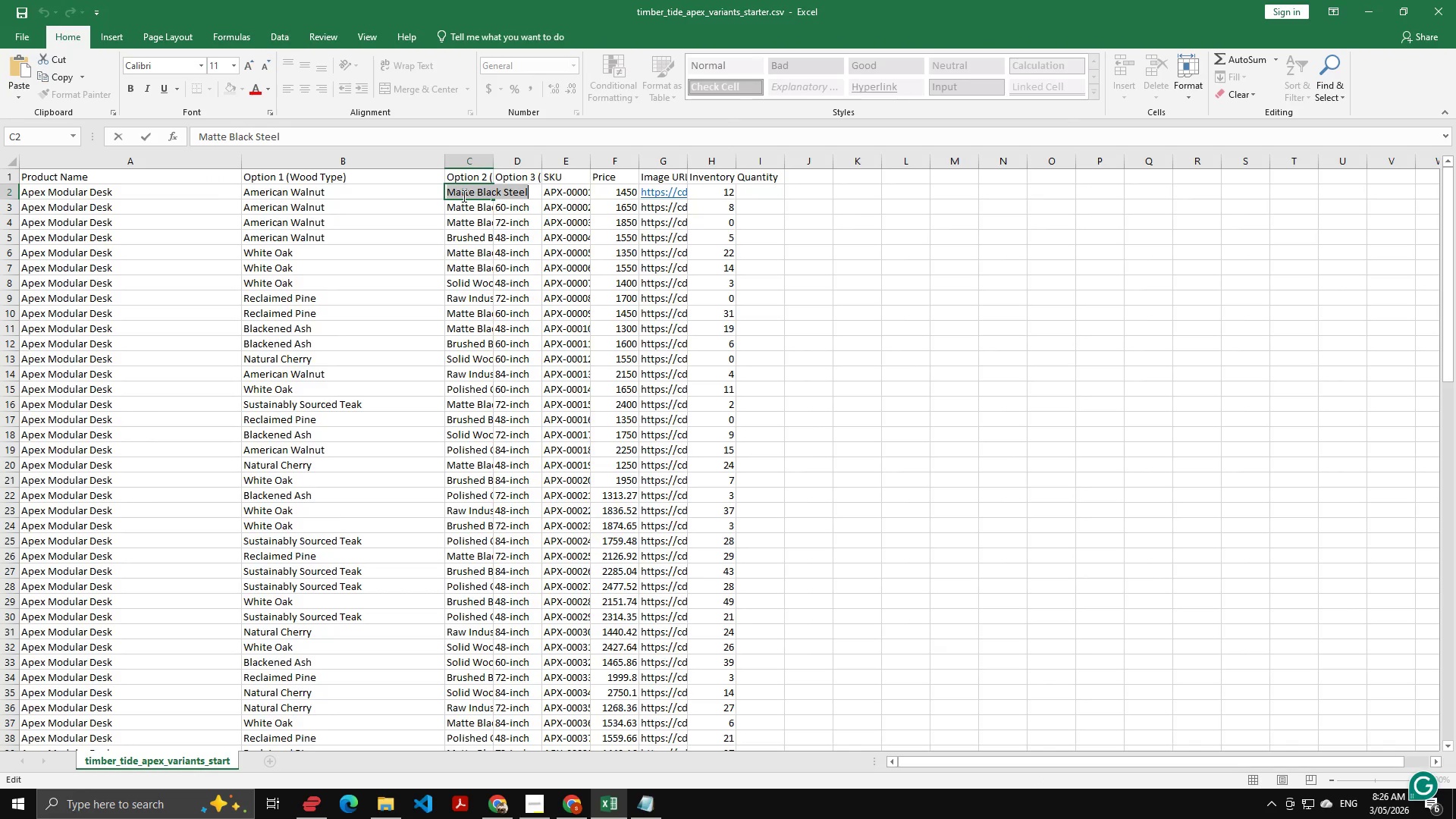 
key(Control+C)
 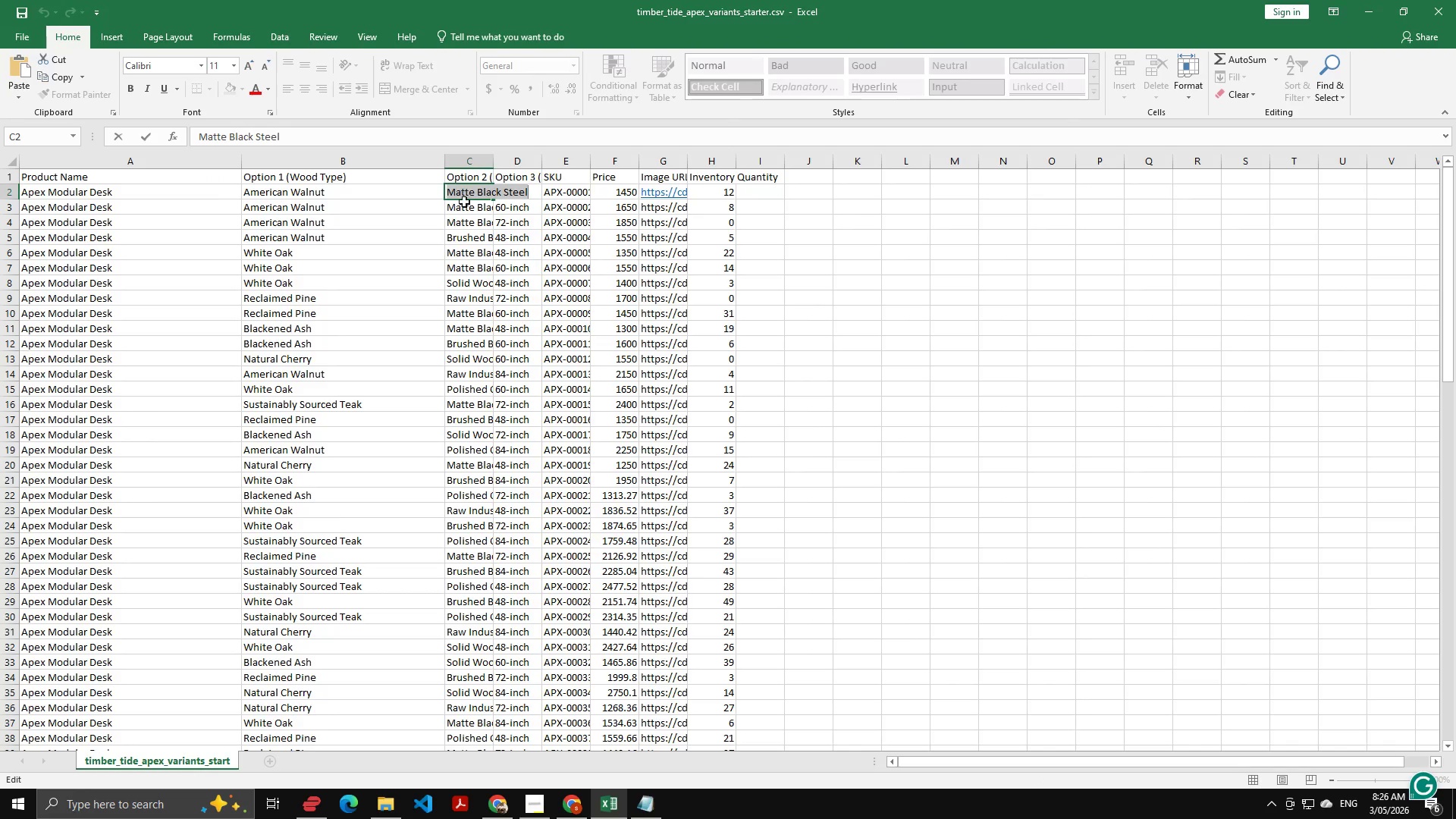 
key(Alt+AltLeft)
 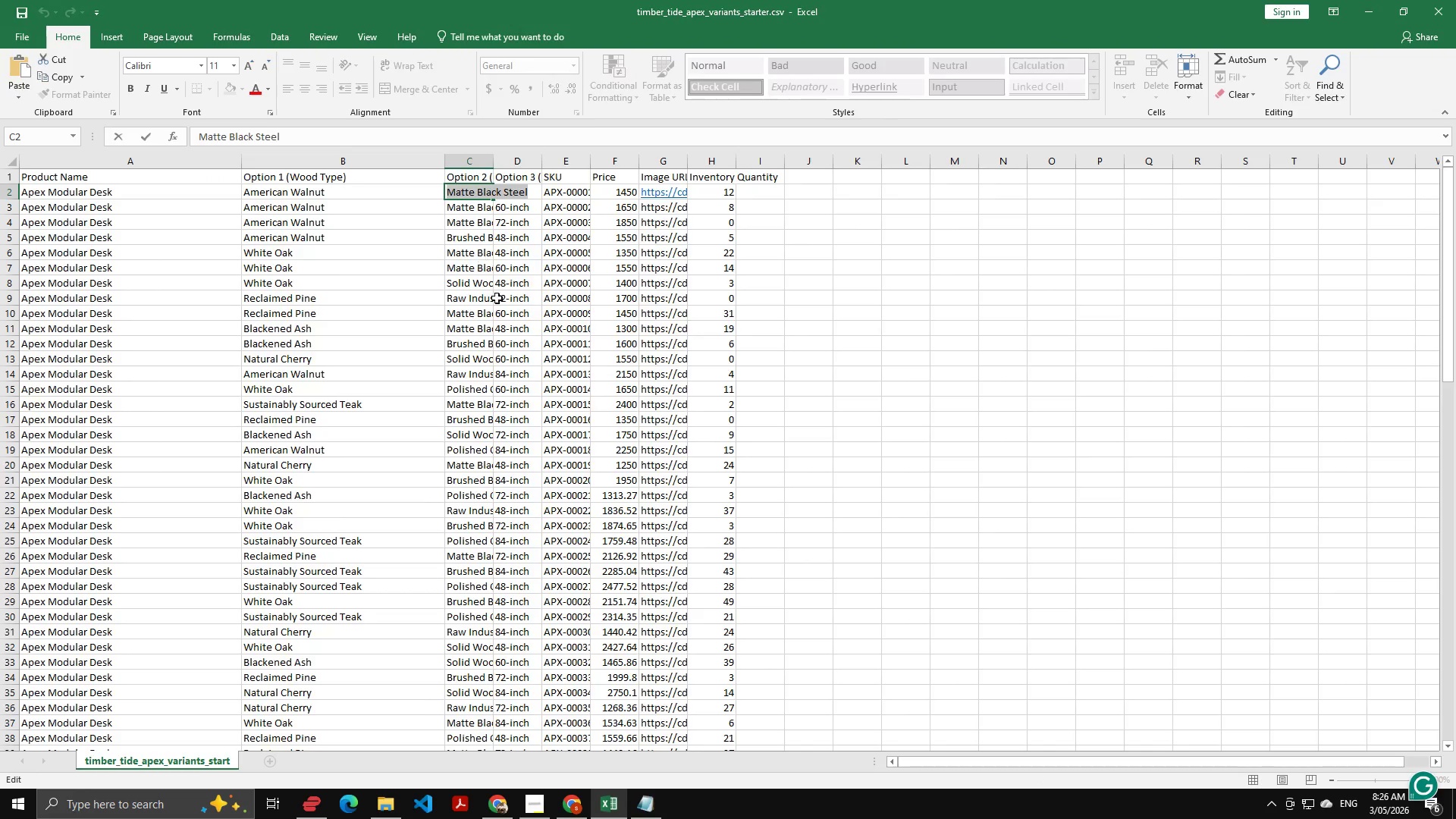 
key(Alt+Tab)
 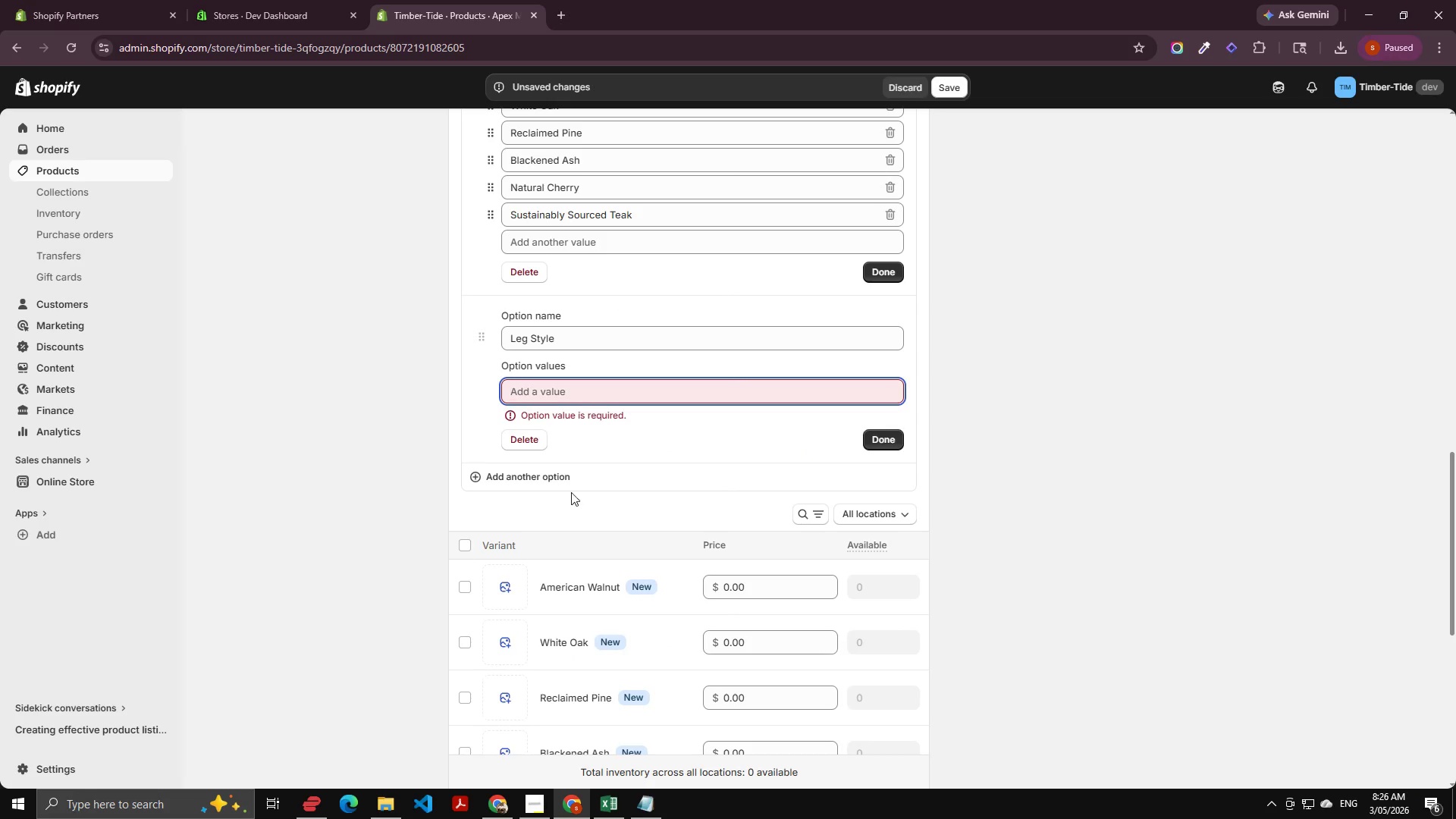 
key(Control+V)
 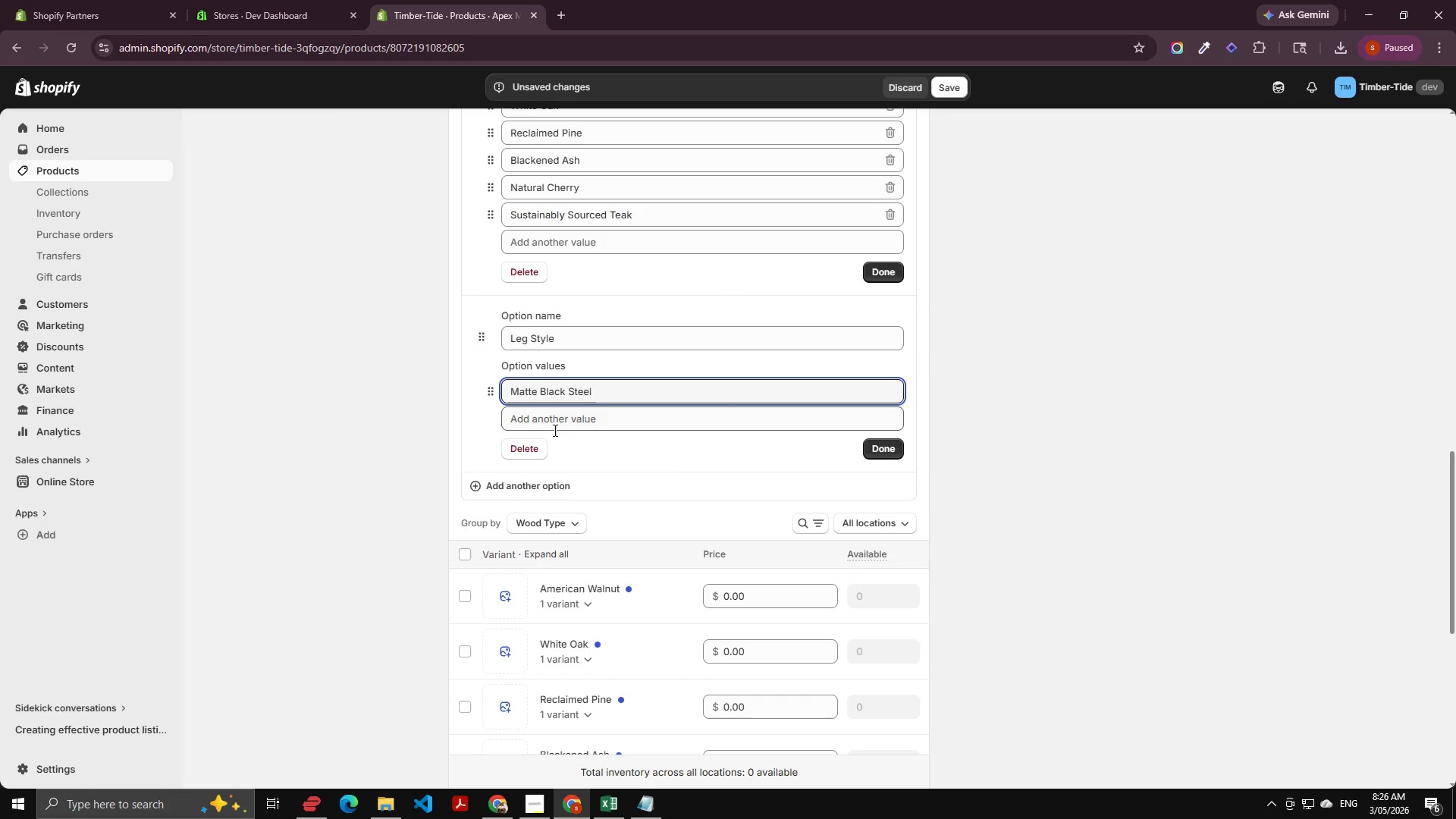 
key(Alt+AltLeft)
 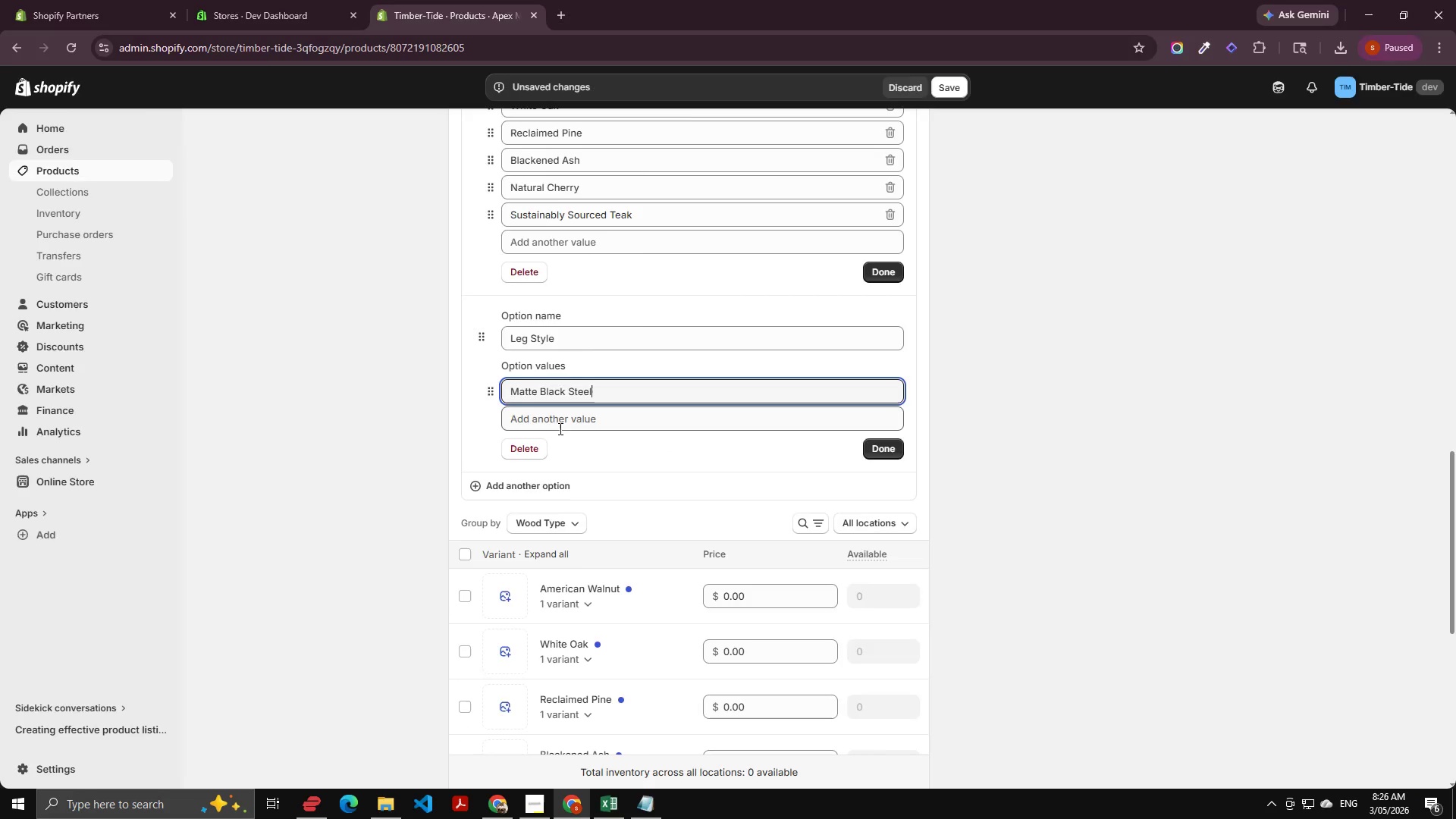 
key(Alt+Tab)
 